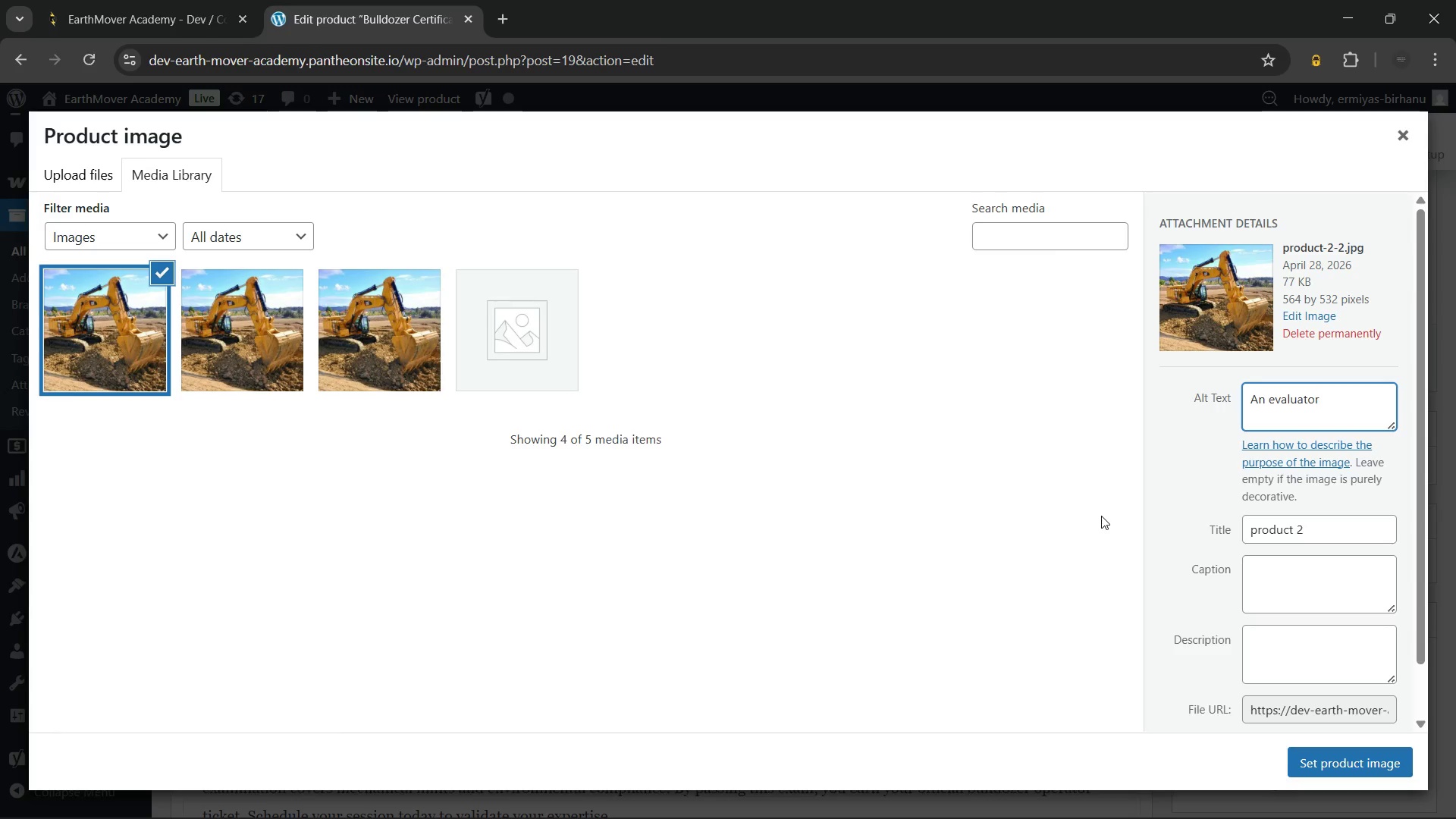 
type( cheking the final grade after a pass during a bulldozer certification exam session)
 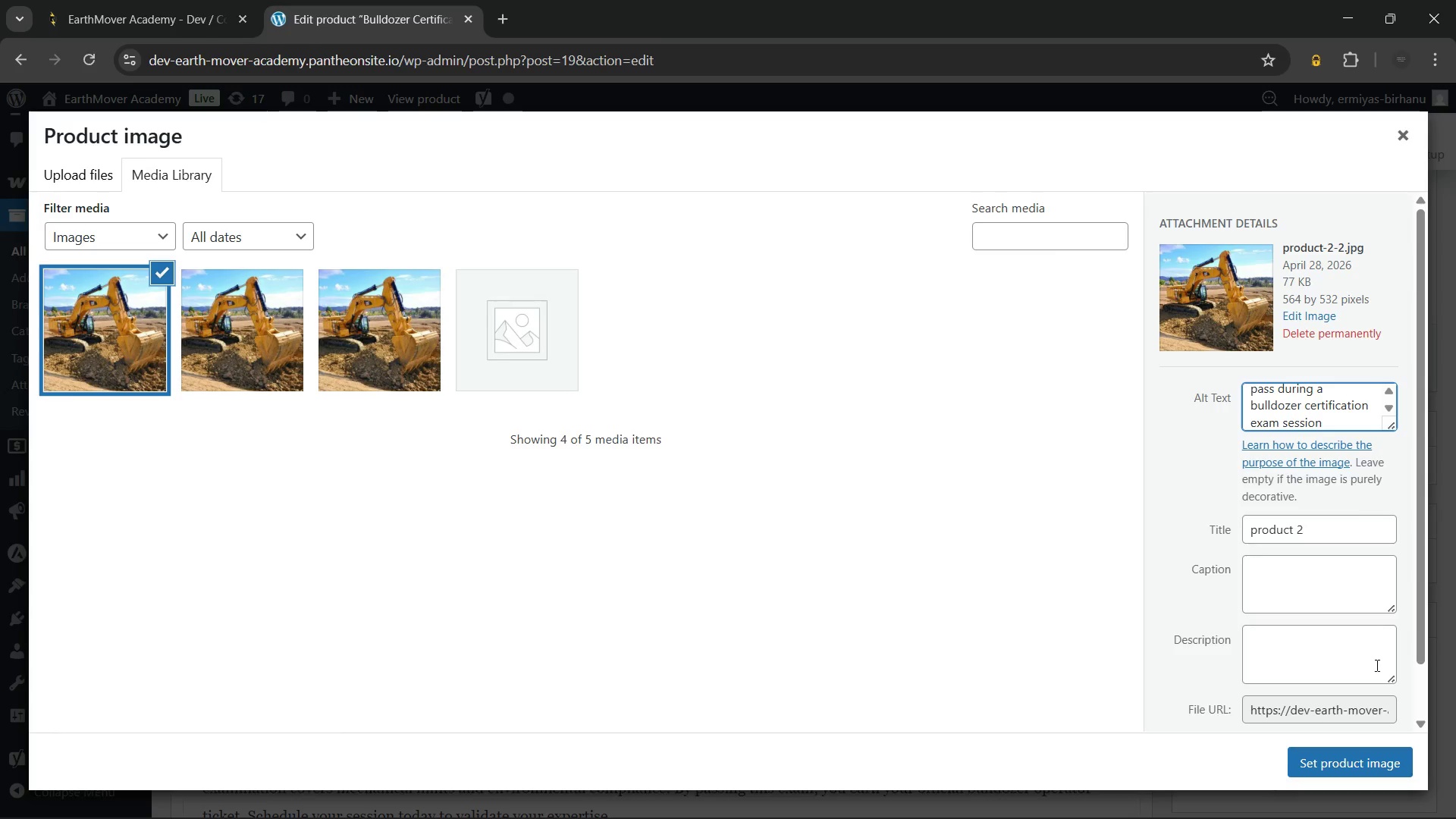 
left_click([1348, 758])
 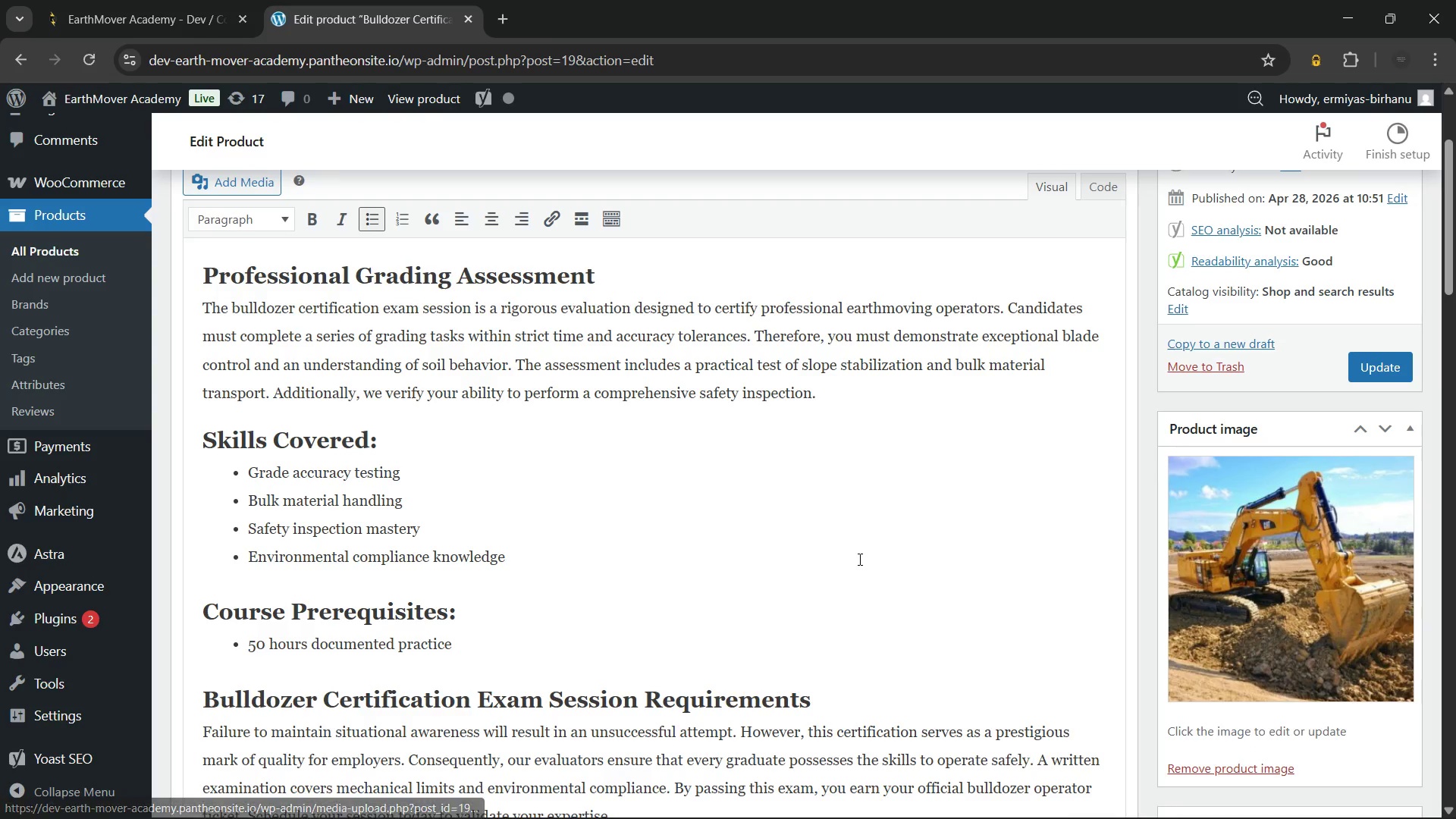 
scroll: coordinate [770, 397], scroll_direction: down, amount: 2.0
 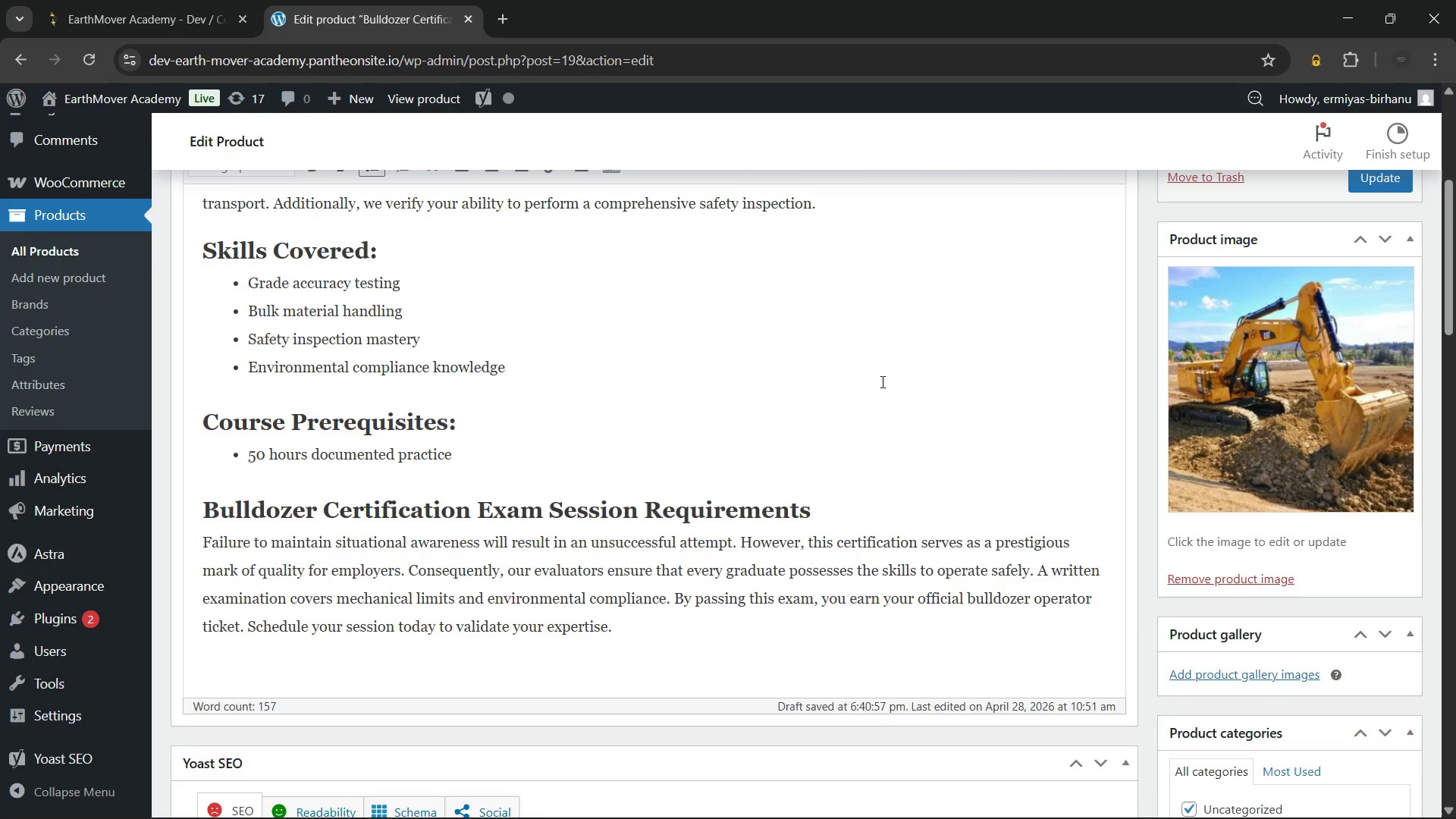 
scroll: coordinate [881, 381], scroll_direction: up, amount: 1.0
 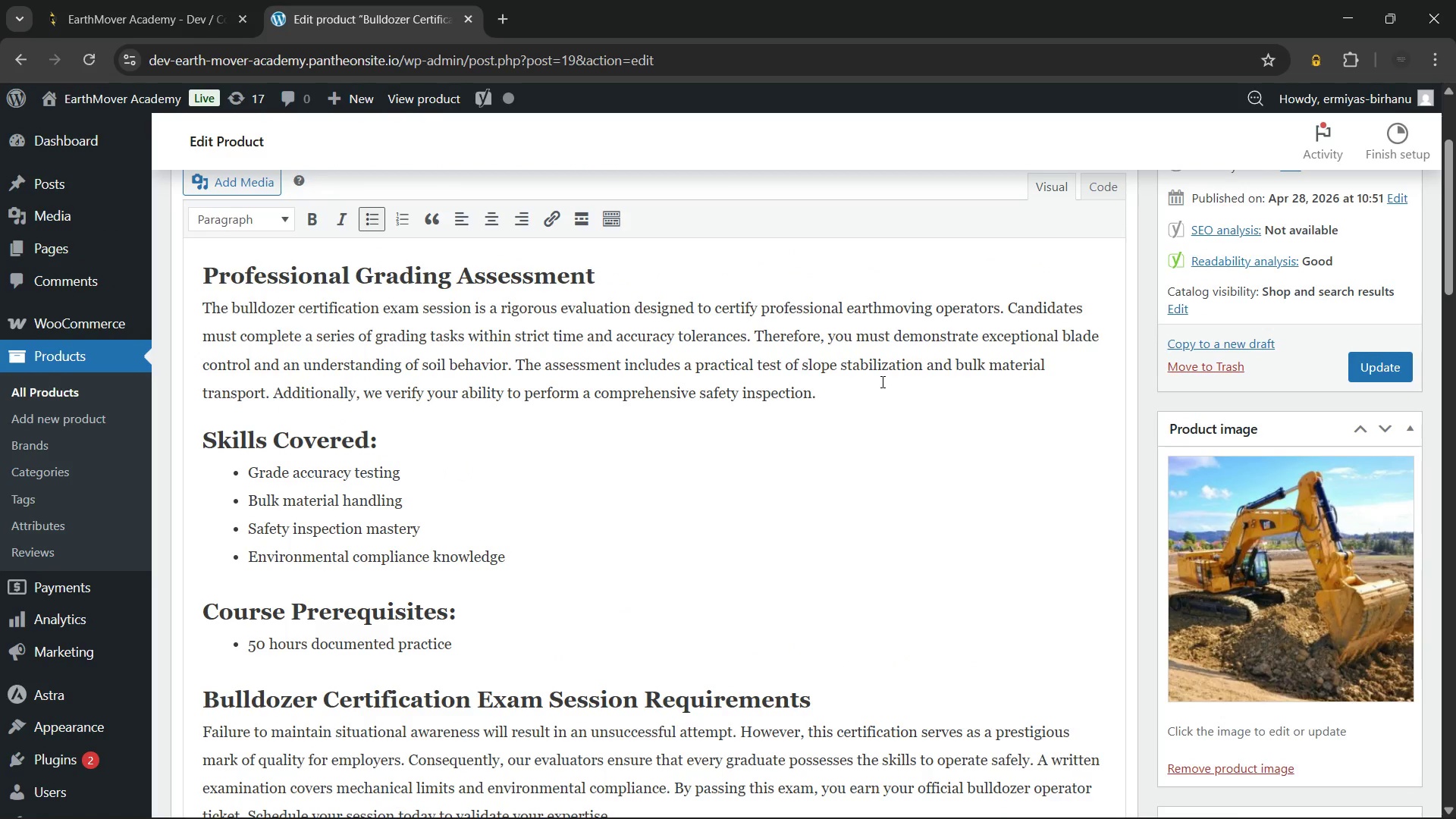 
scroll: coordinate [881, 381], scroll_direction: down, amount: 4.0
 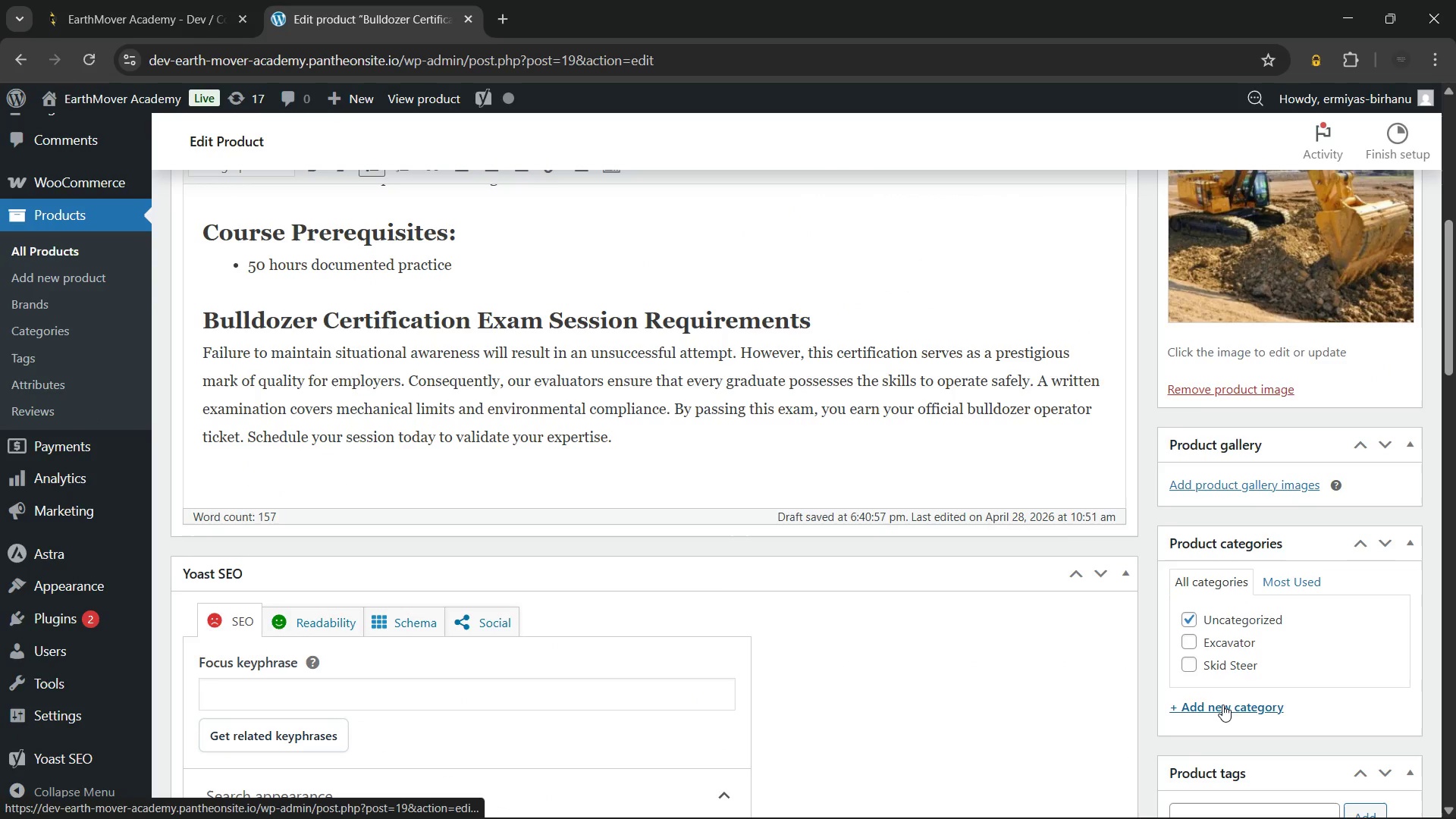 
left_click([1222, 704])
 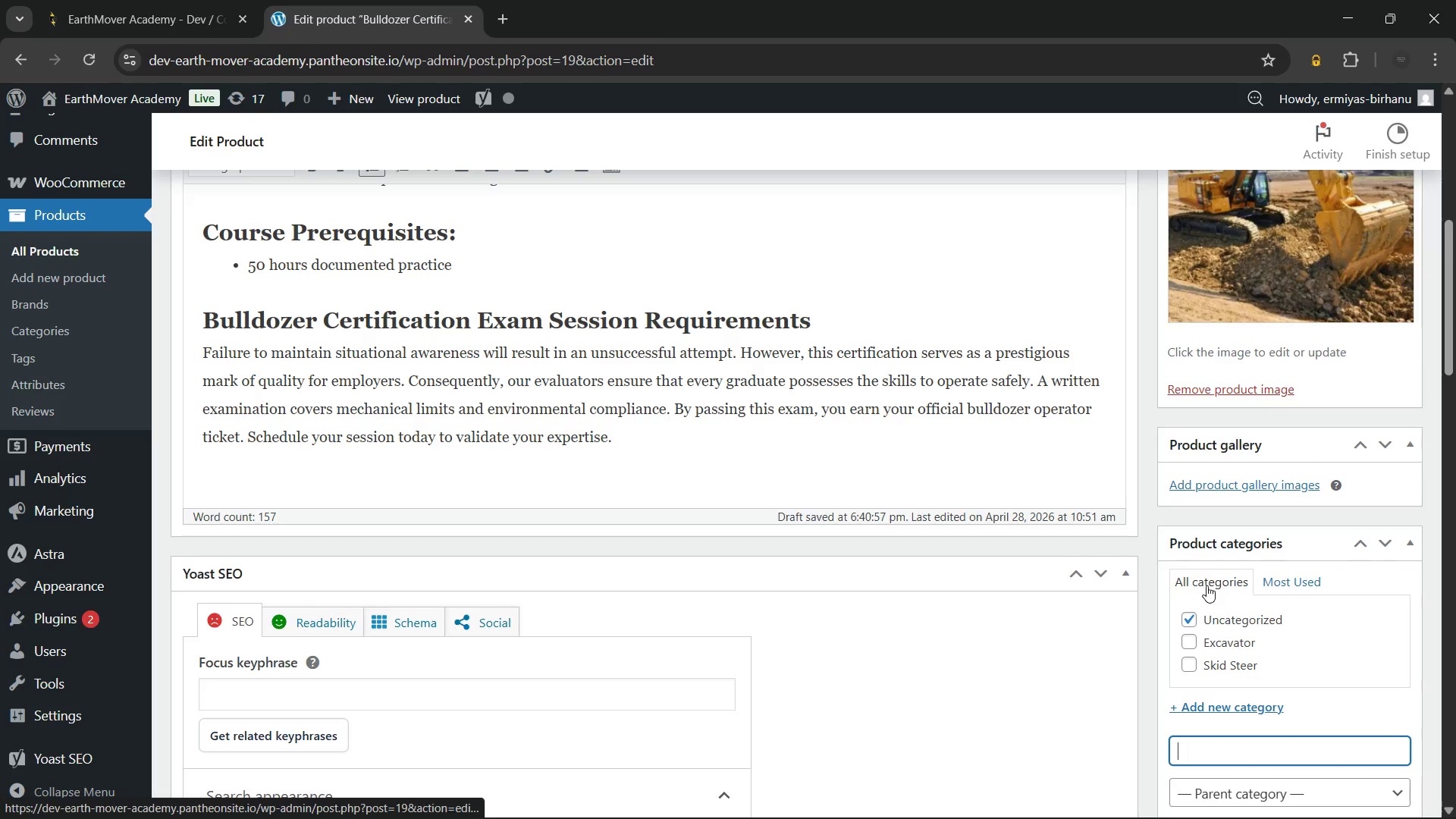 
scroll: coordinate [1207, 585], scroll_direction: down, amount: 1.0
 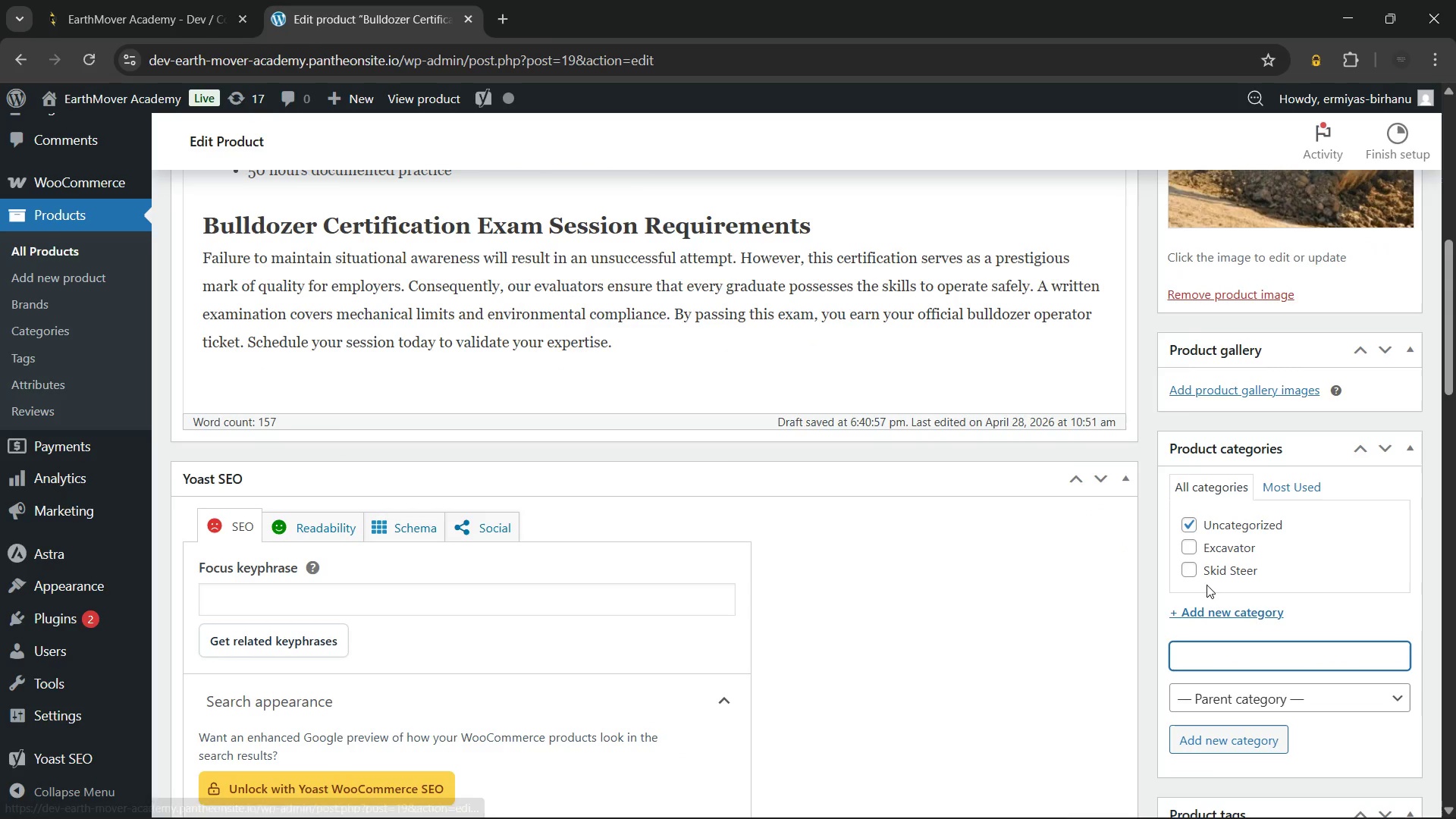 
type(Bulldozer)
 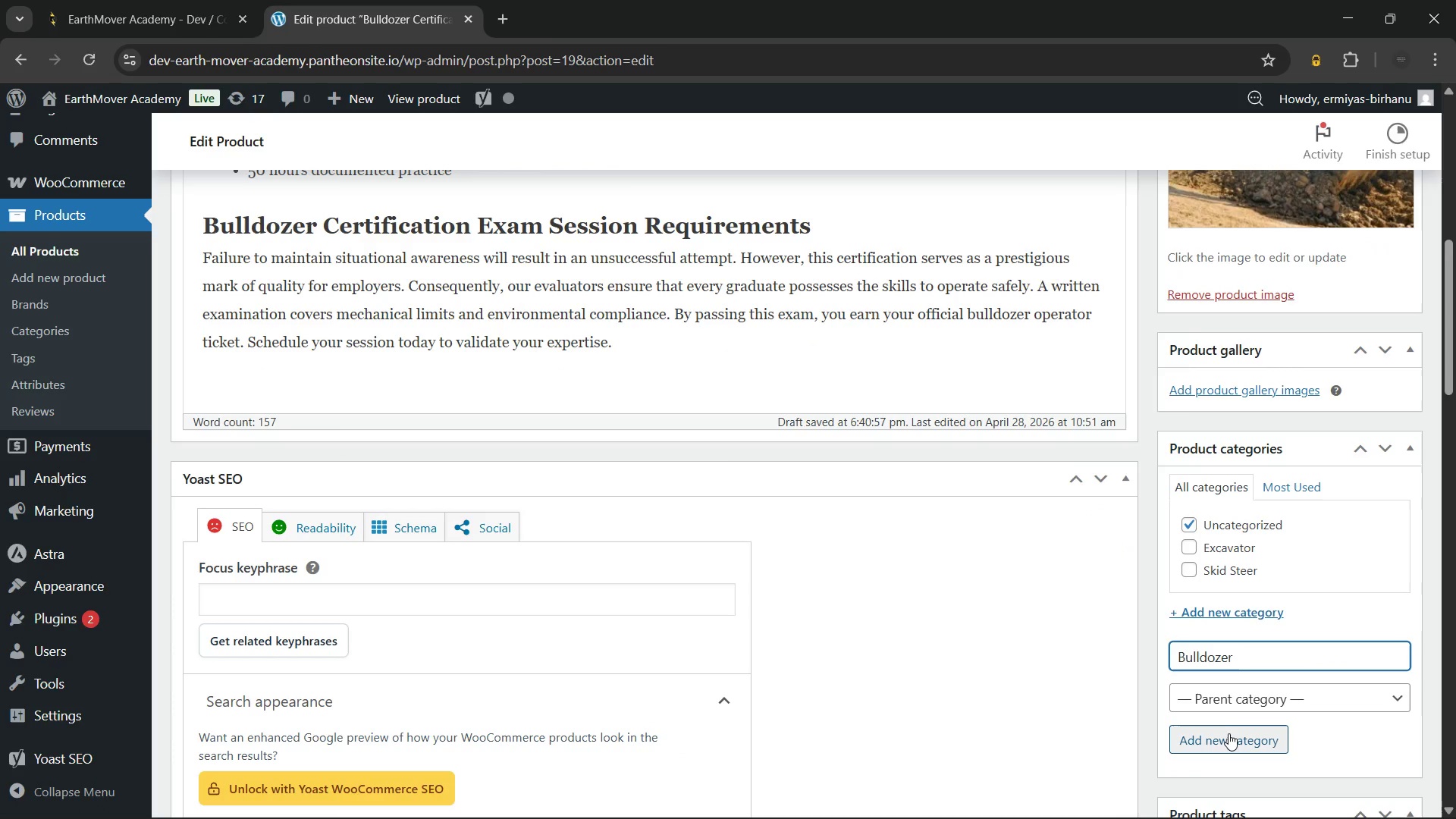 
left_click([1227, 734])
 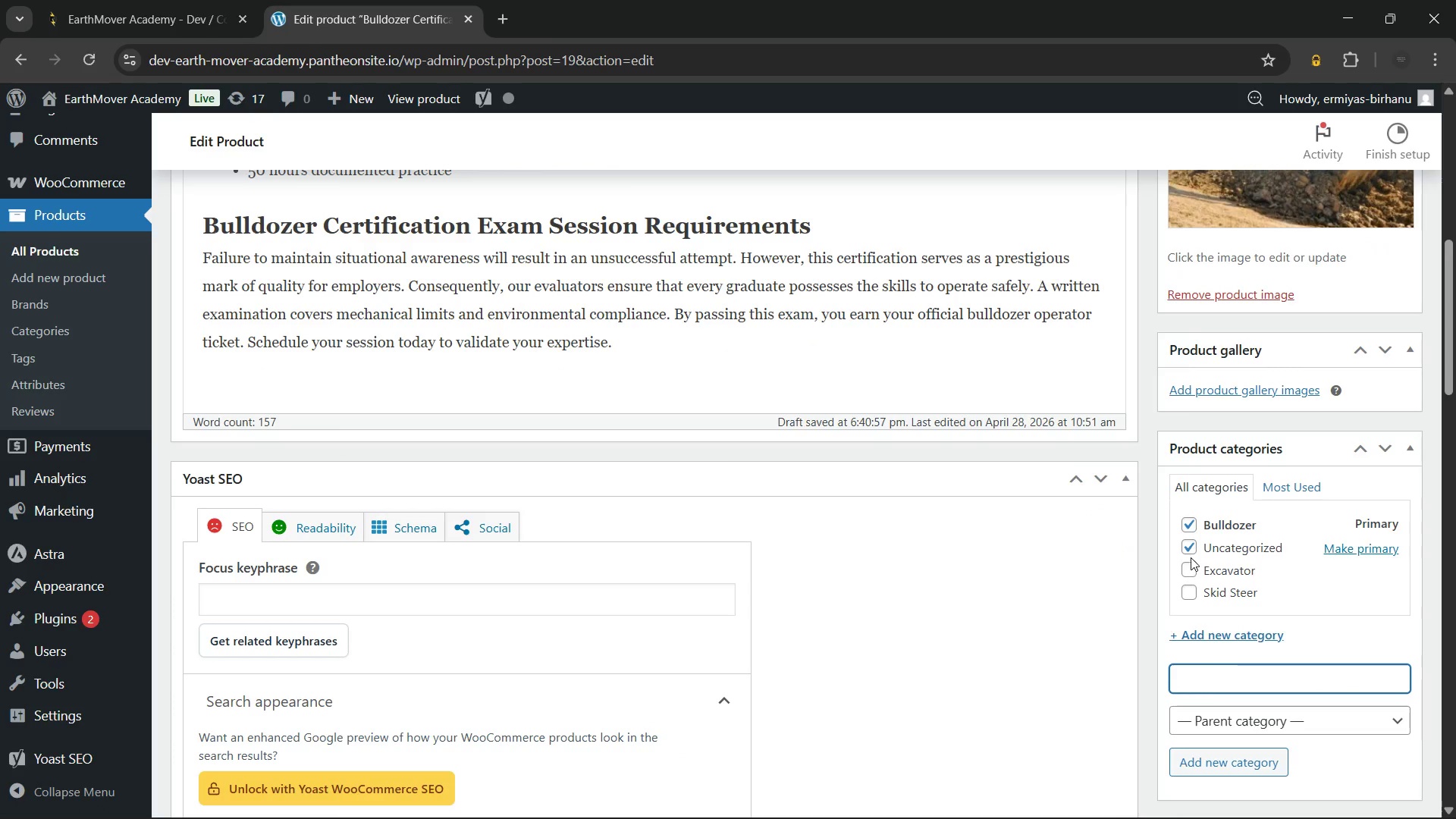 
left_click([1191, 550])
 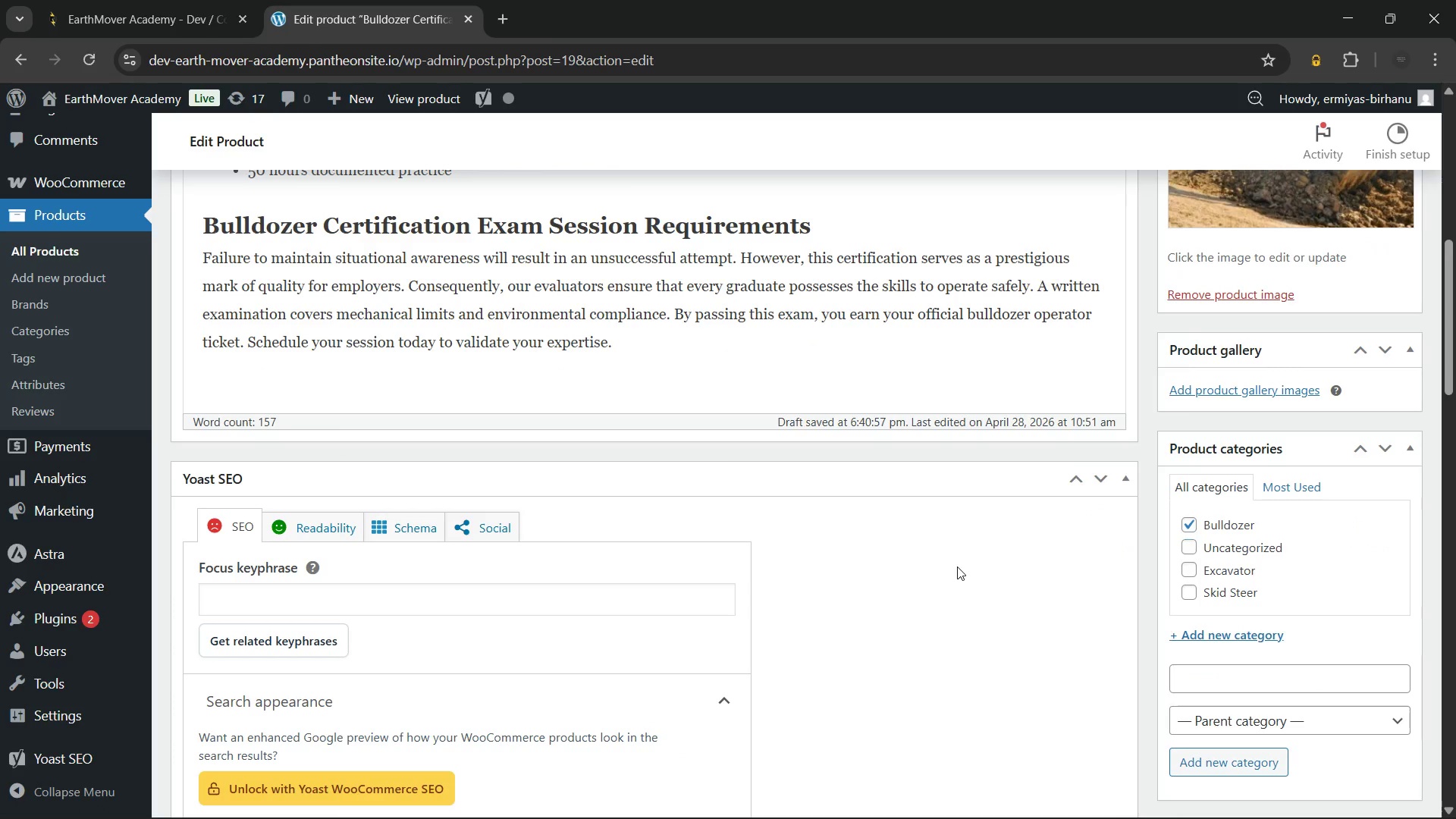 
left_click([957, 566])
 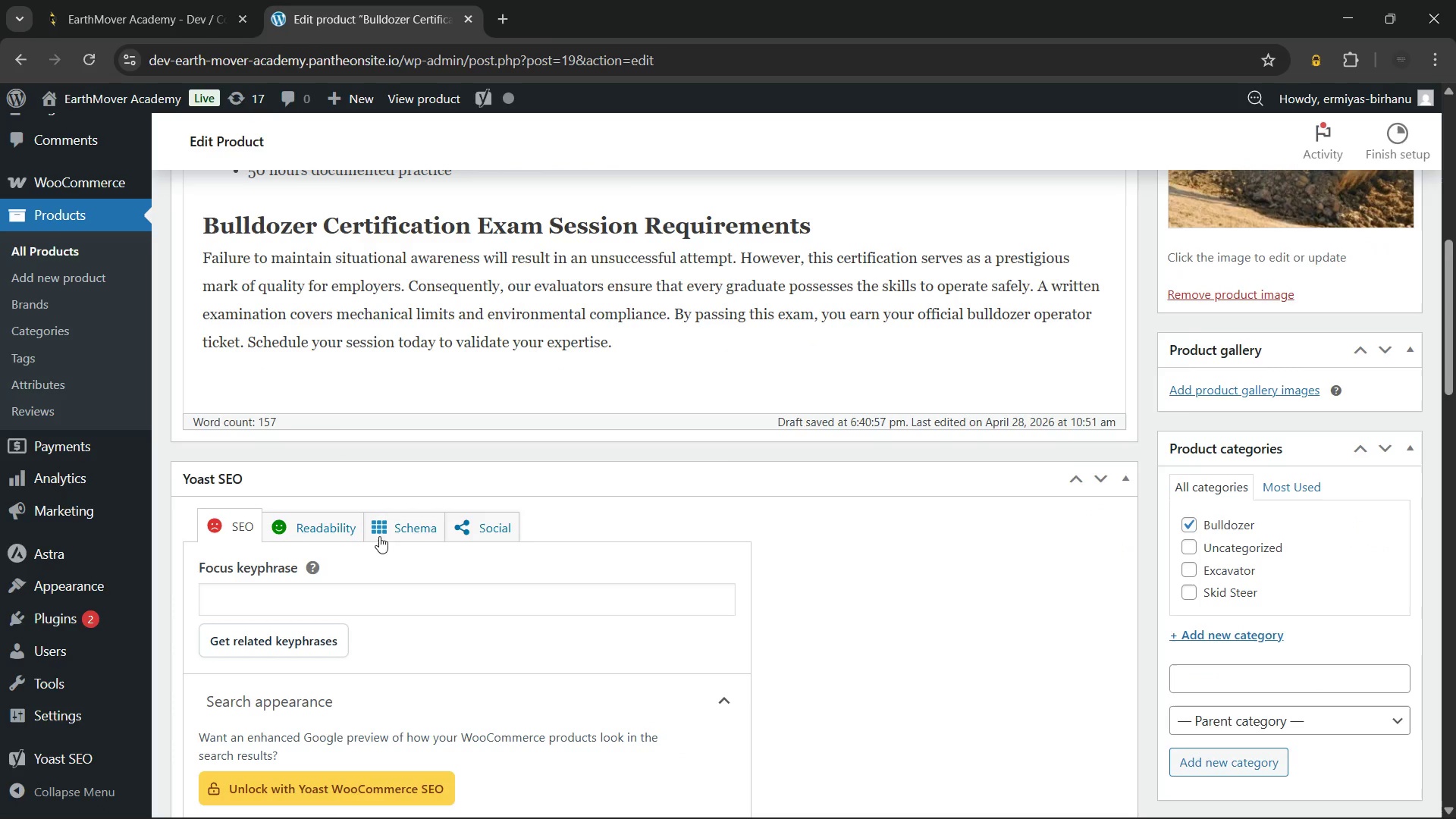 
left_click([292, 531])
 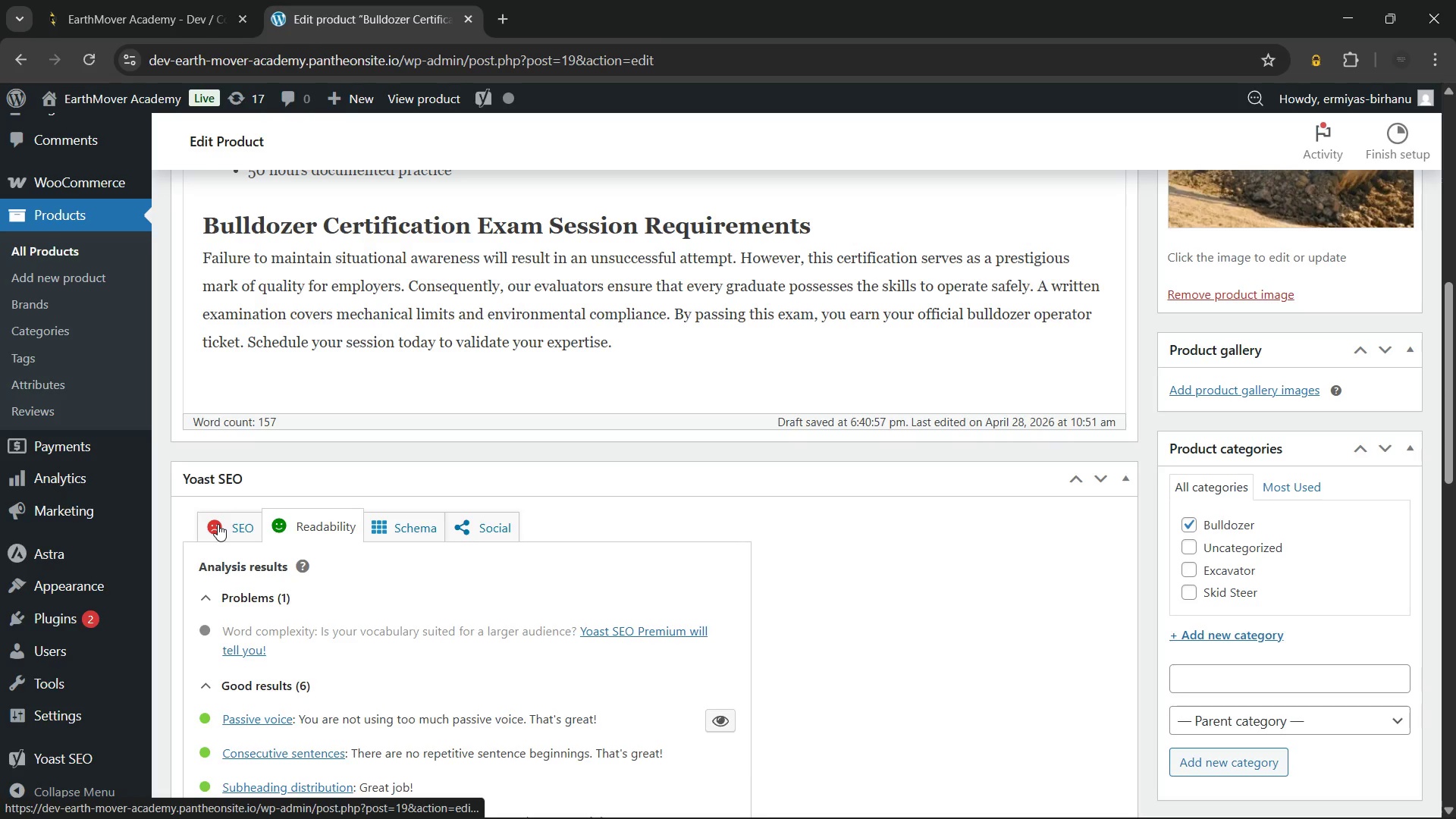 
left_click([218, 524])
 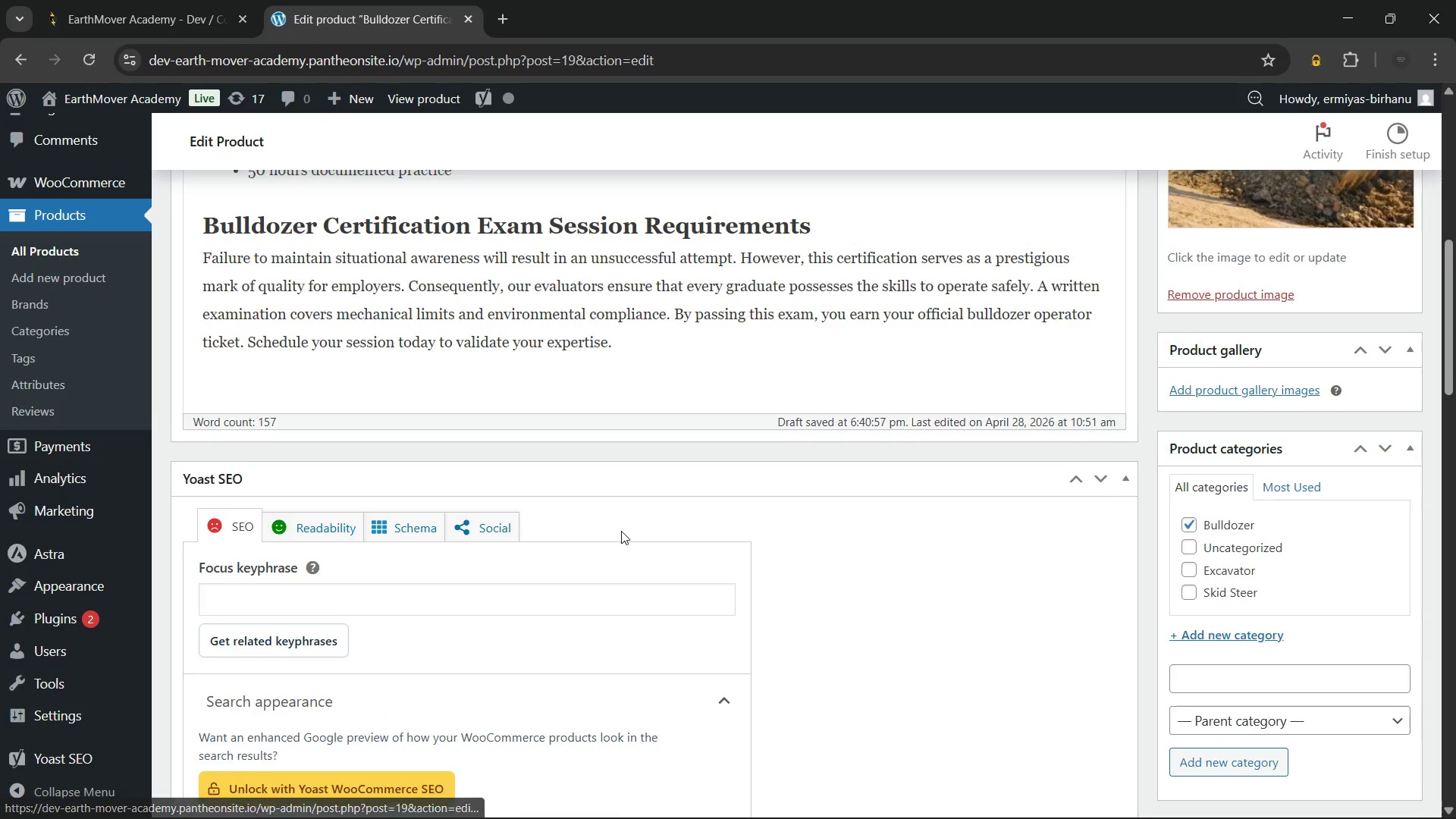 
scroll: coordinate [621, 528], scroll_direction: down, amount: 2.0
 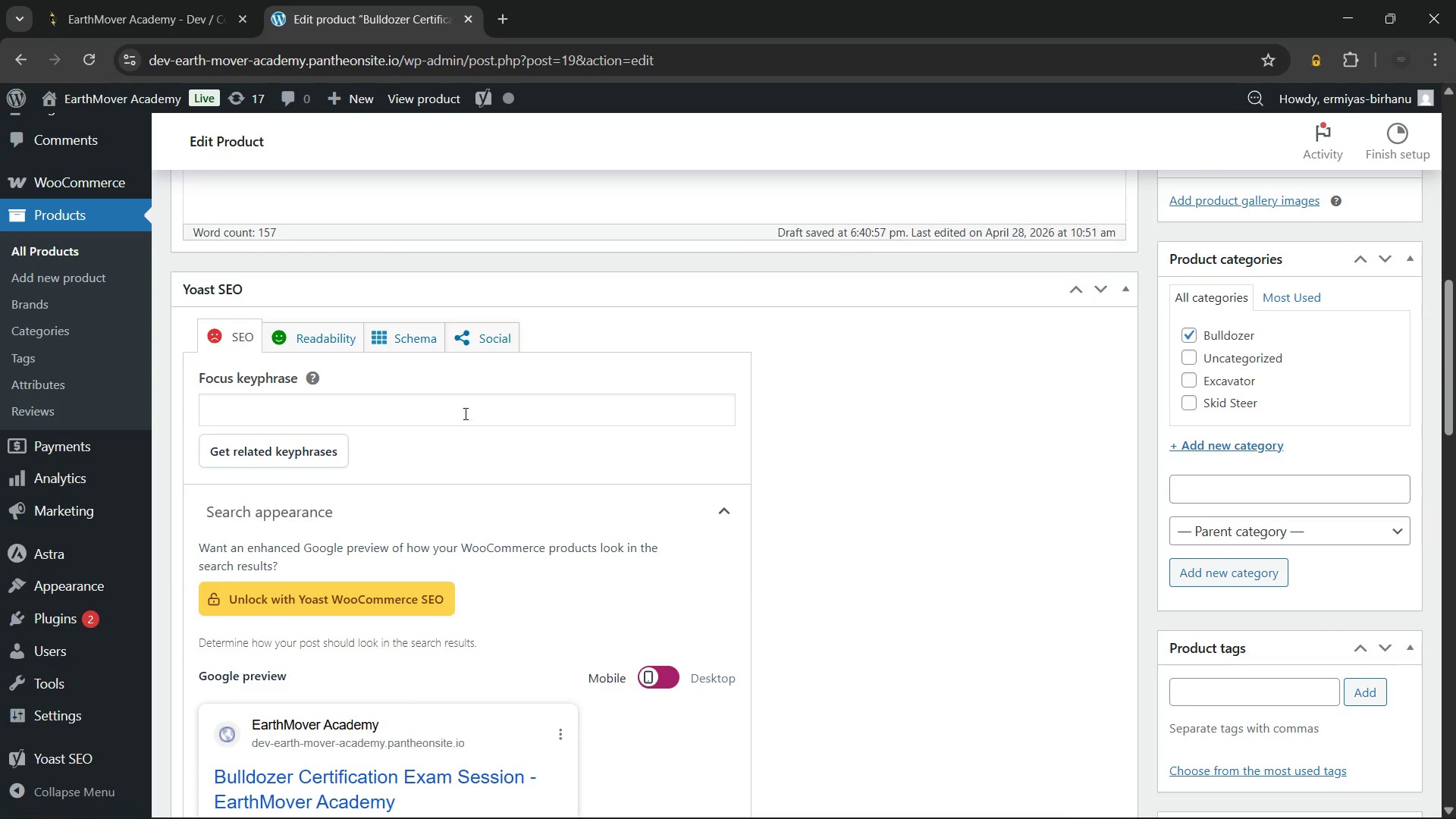 
left_click([465, 413])
 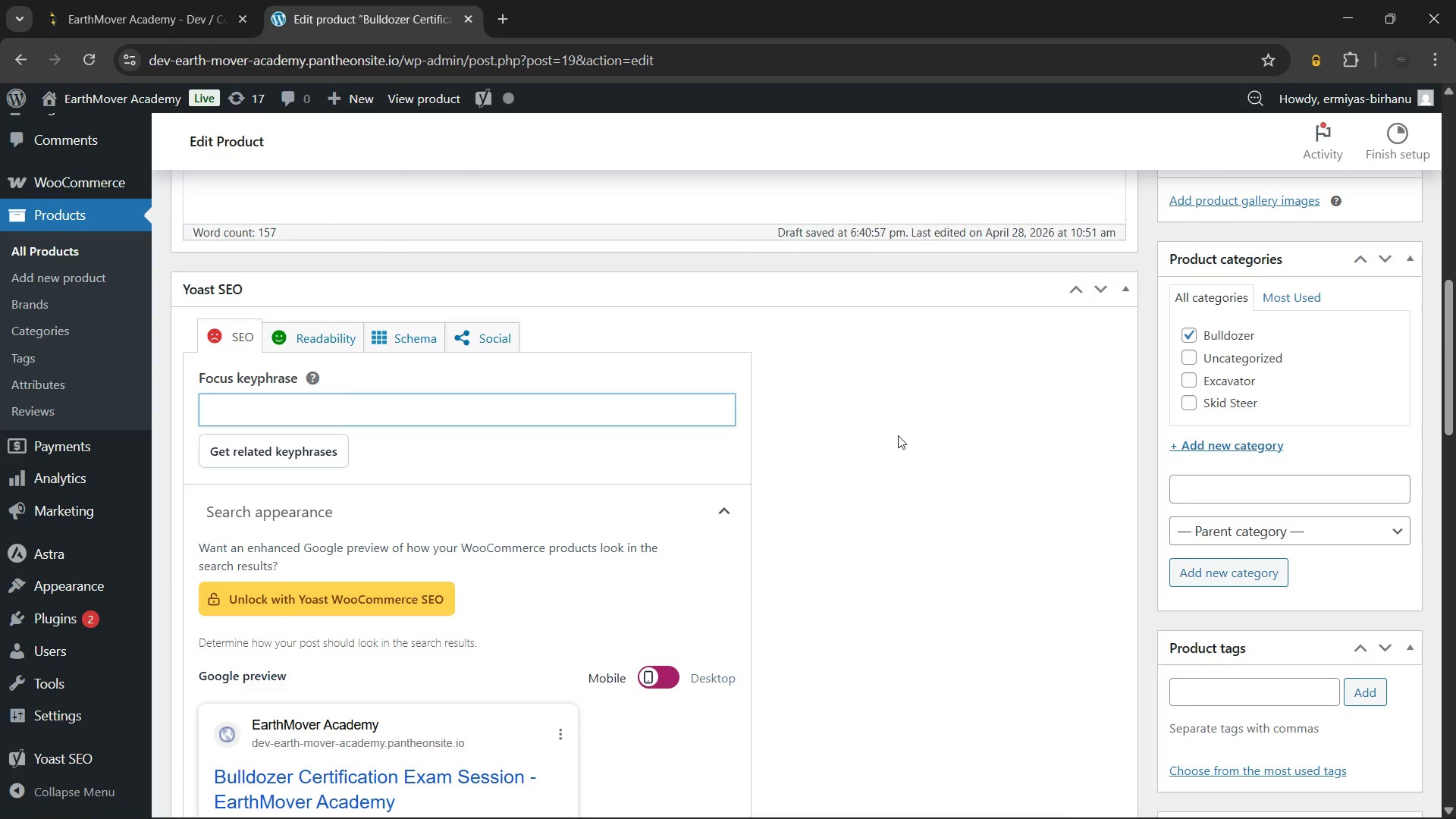 
wait(5.67)
 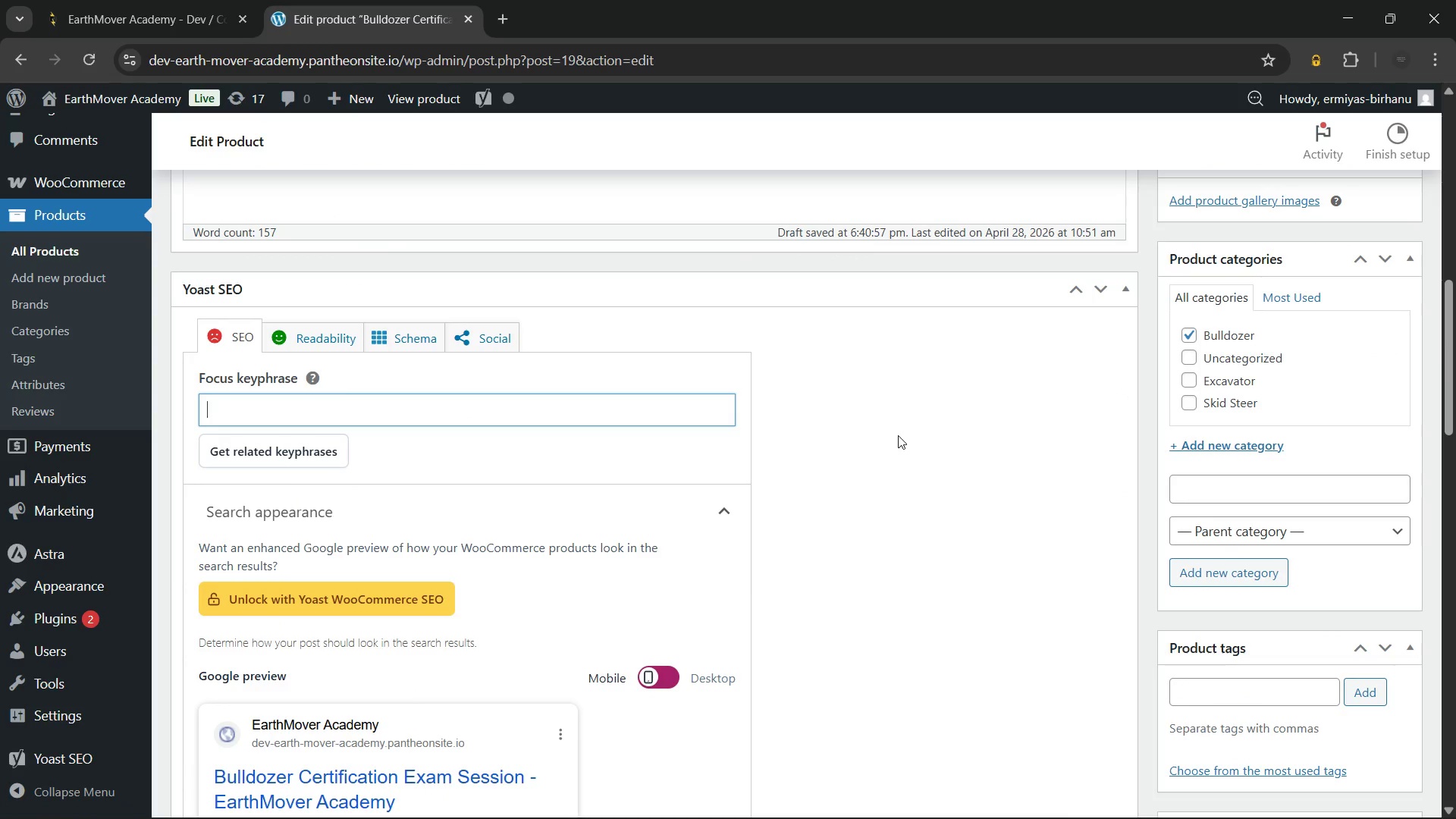 
type(Bulldozer certification exam session)
 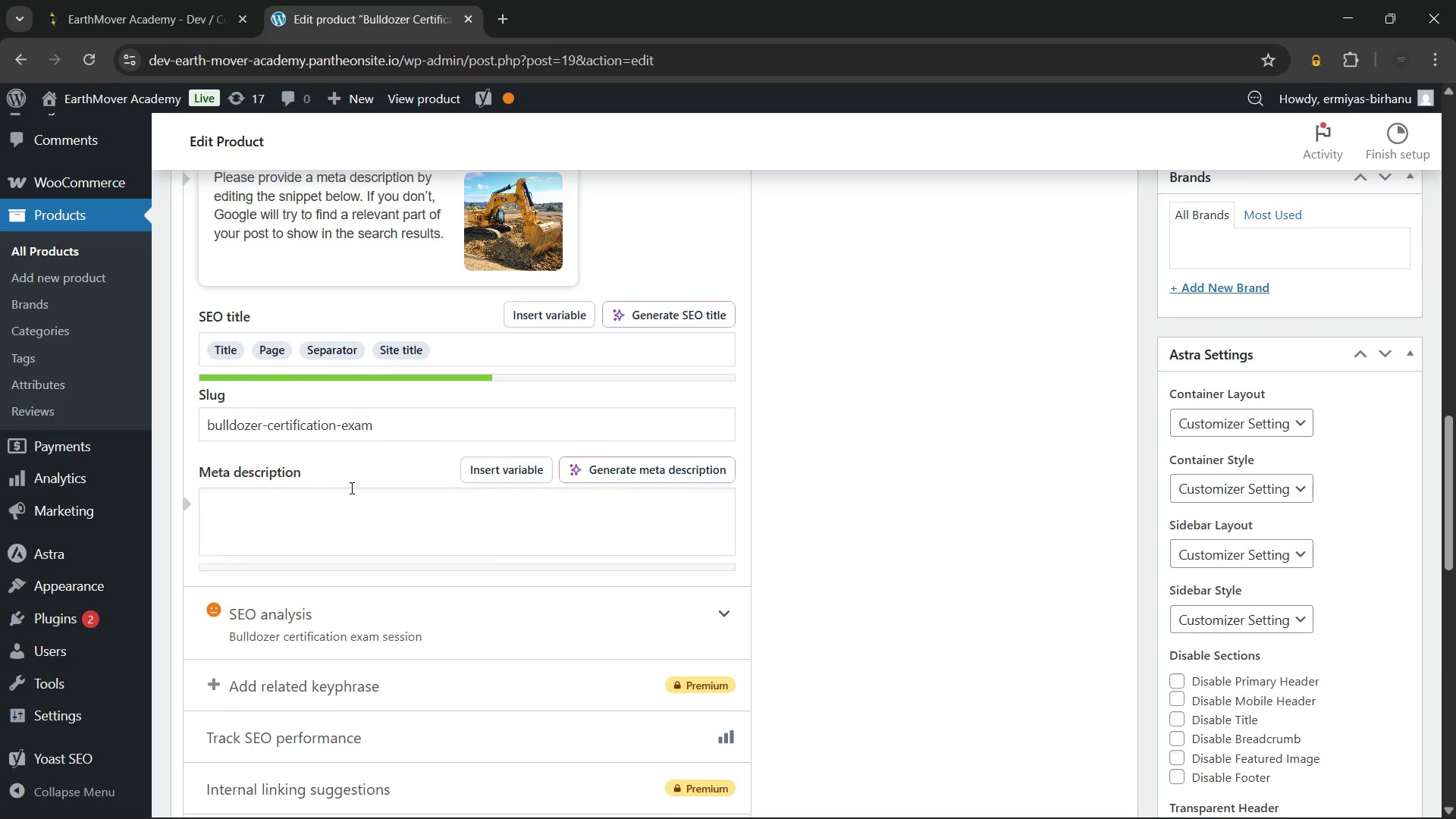 
left_click([349, 514])
 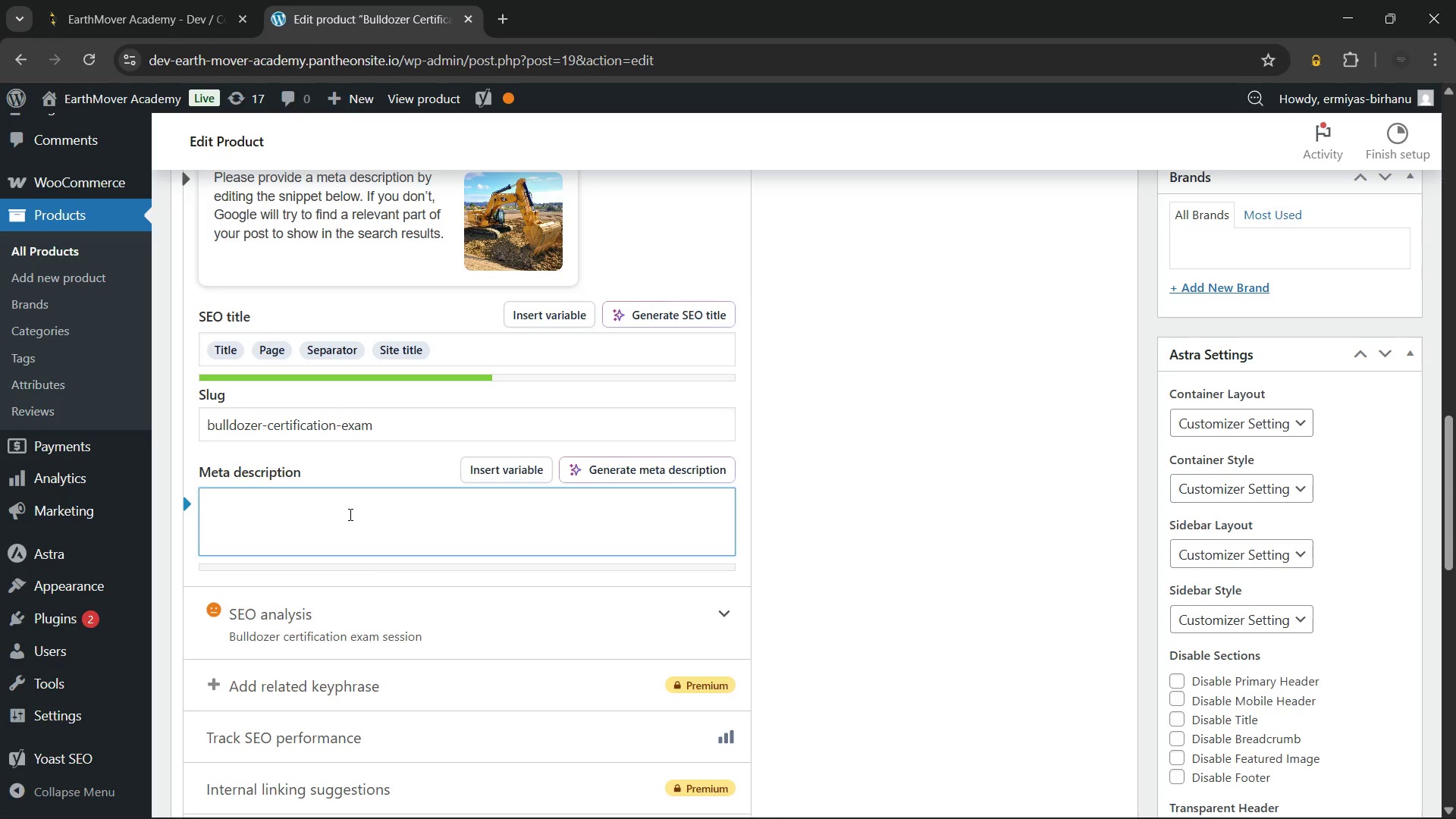 
wait(8.2)
 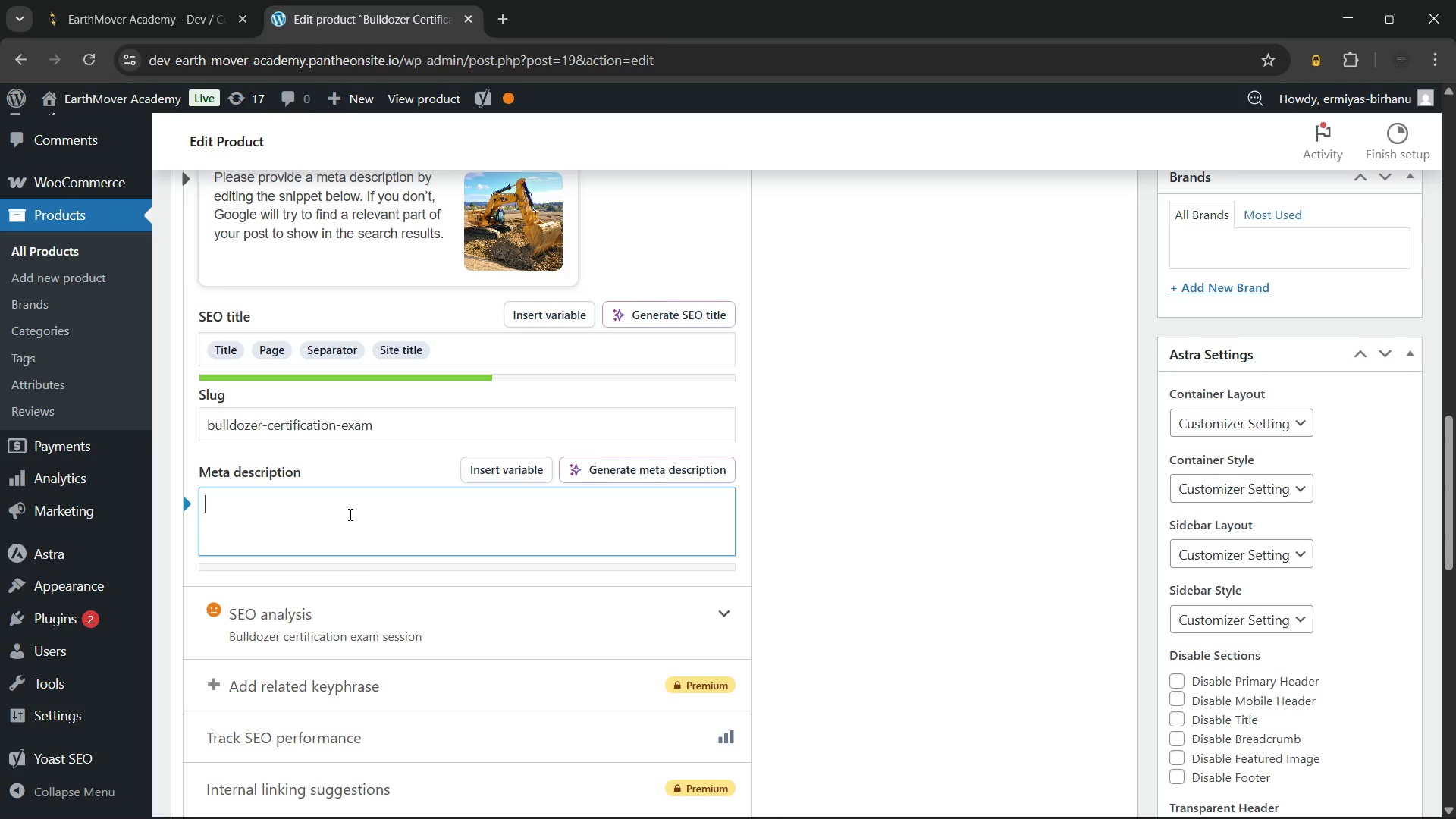 
type(Take your bulldozer certification exam session to earn your operator ticket. We test grade accuracy and safety to ensure your are job-site ready.)
 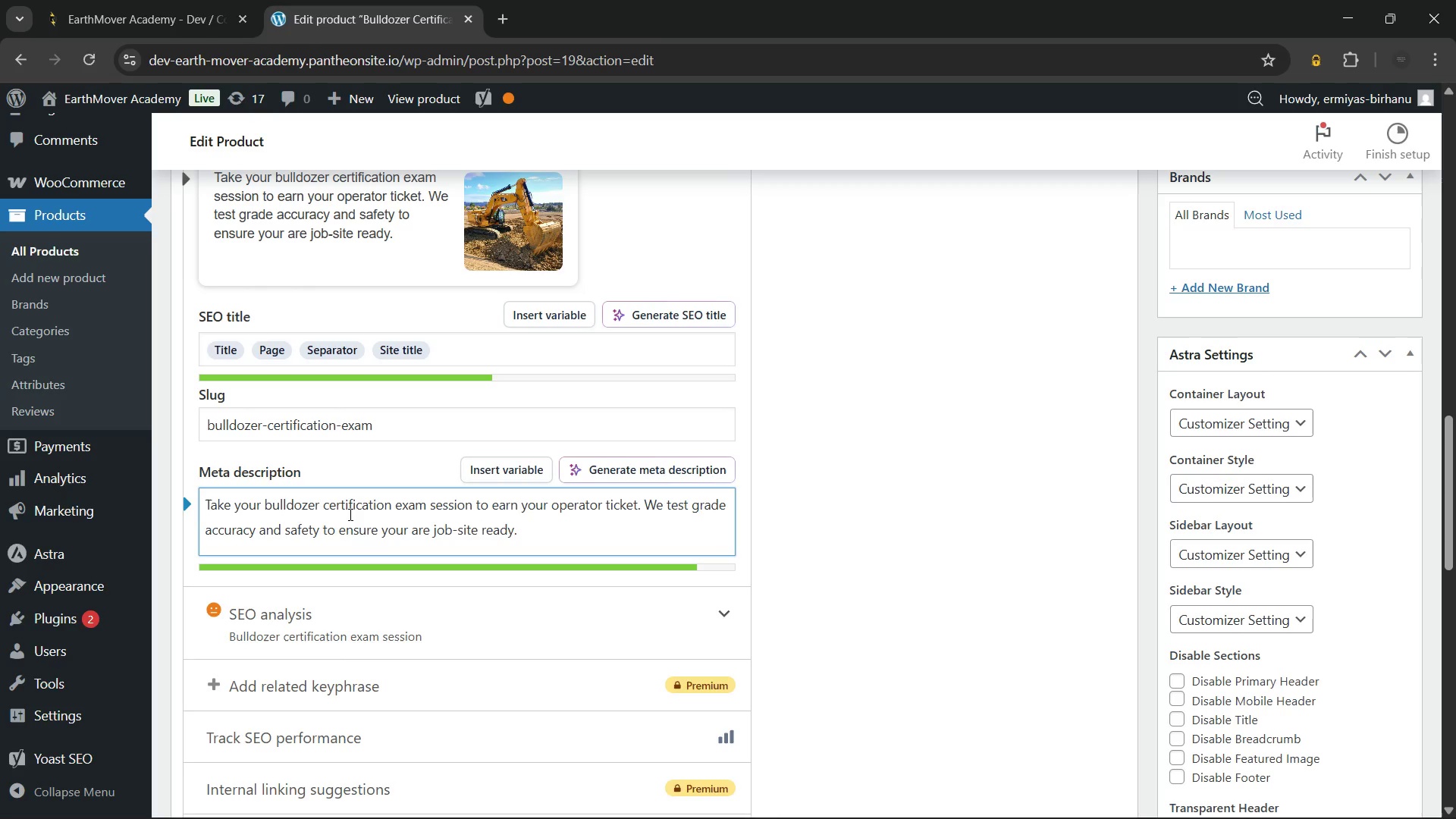 
wait(6.78)
 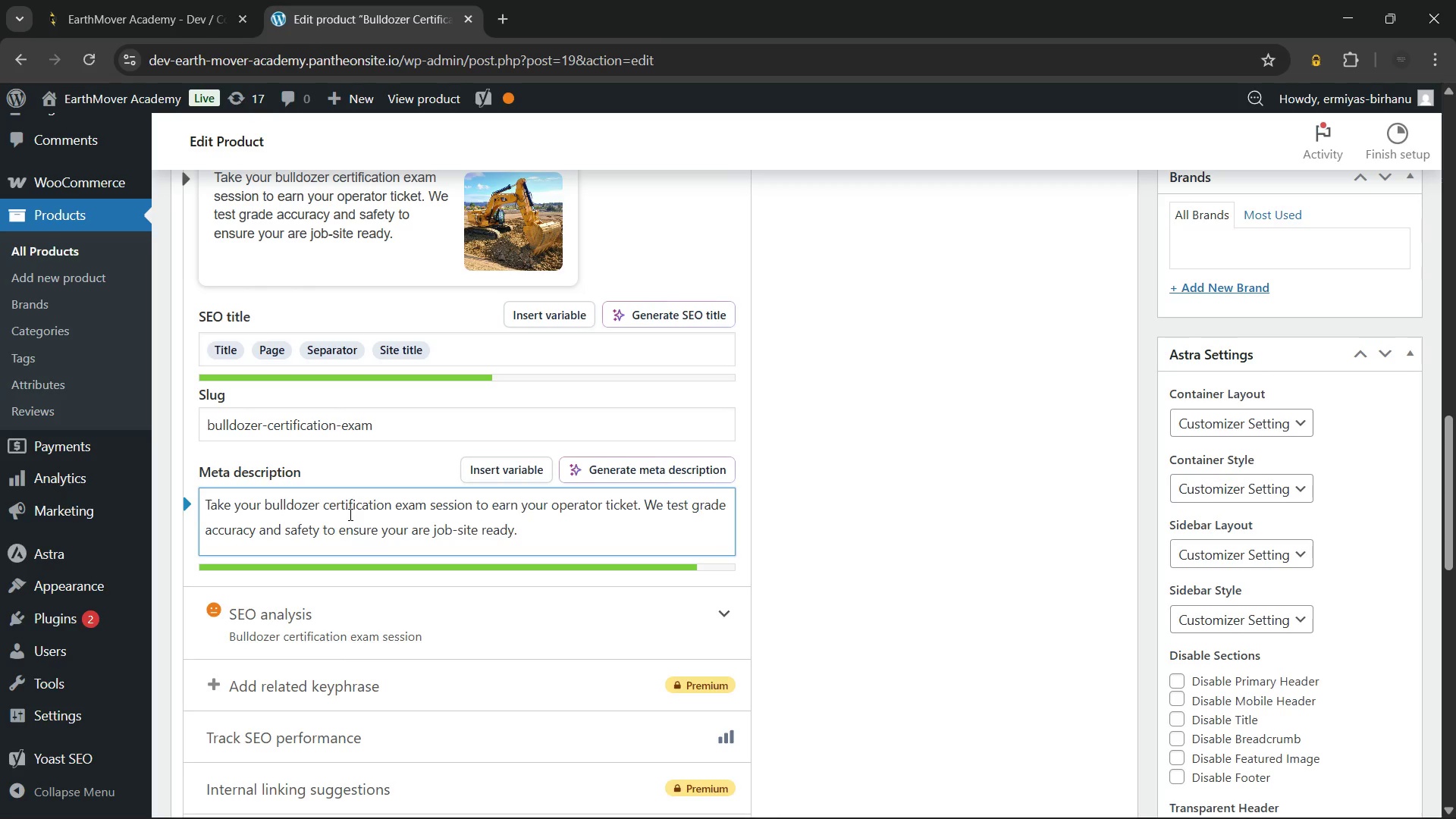 
type( Book now.)
 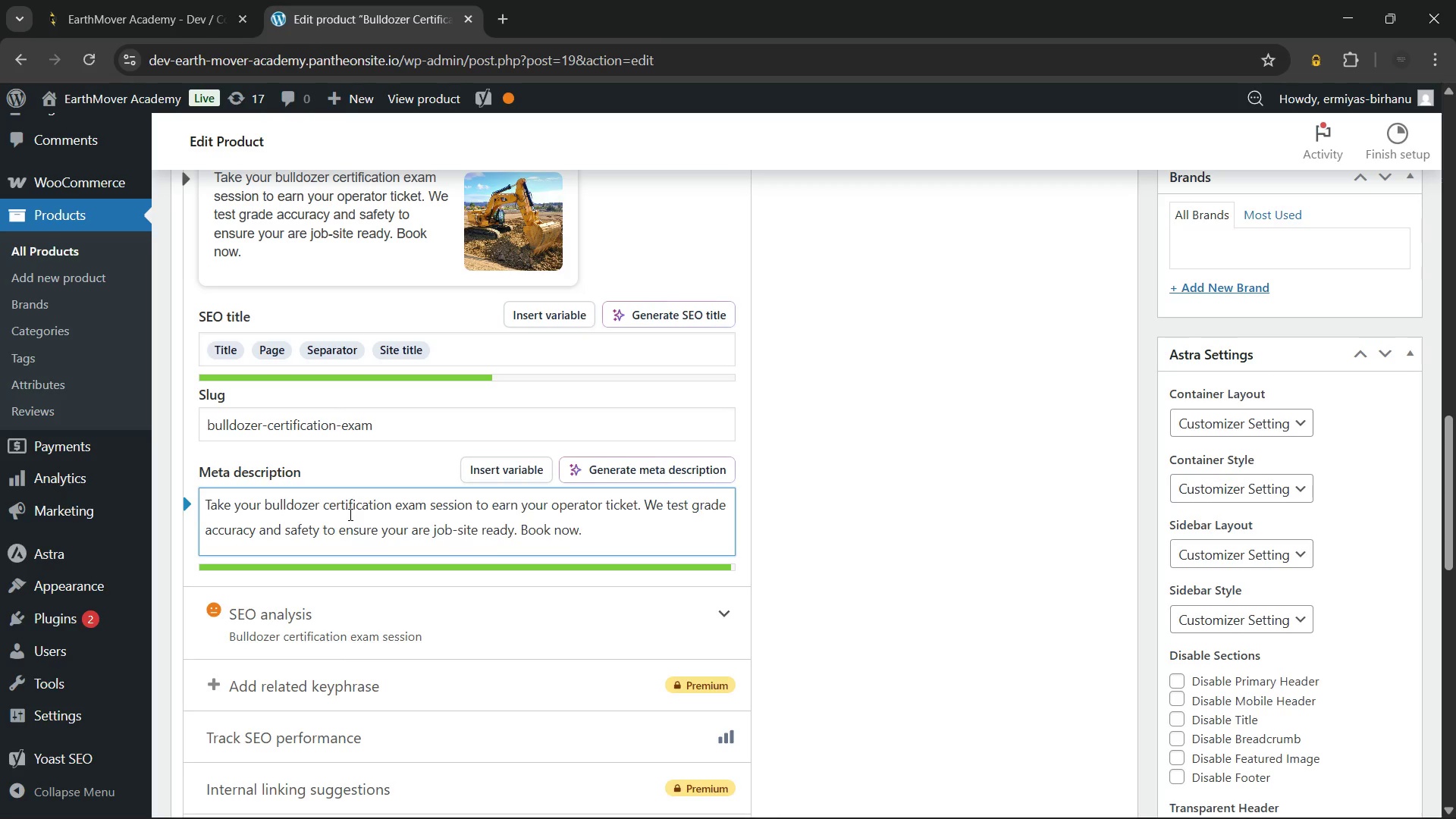 
wait(6.55)
 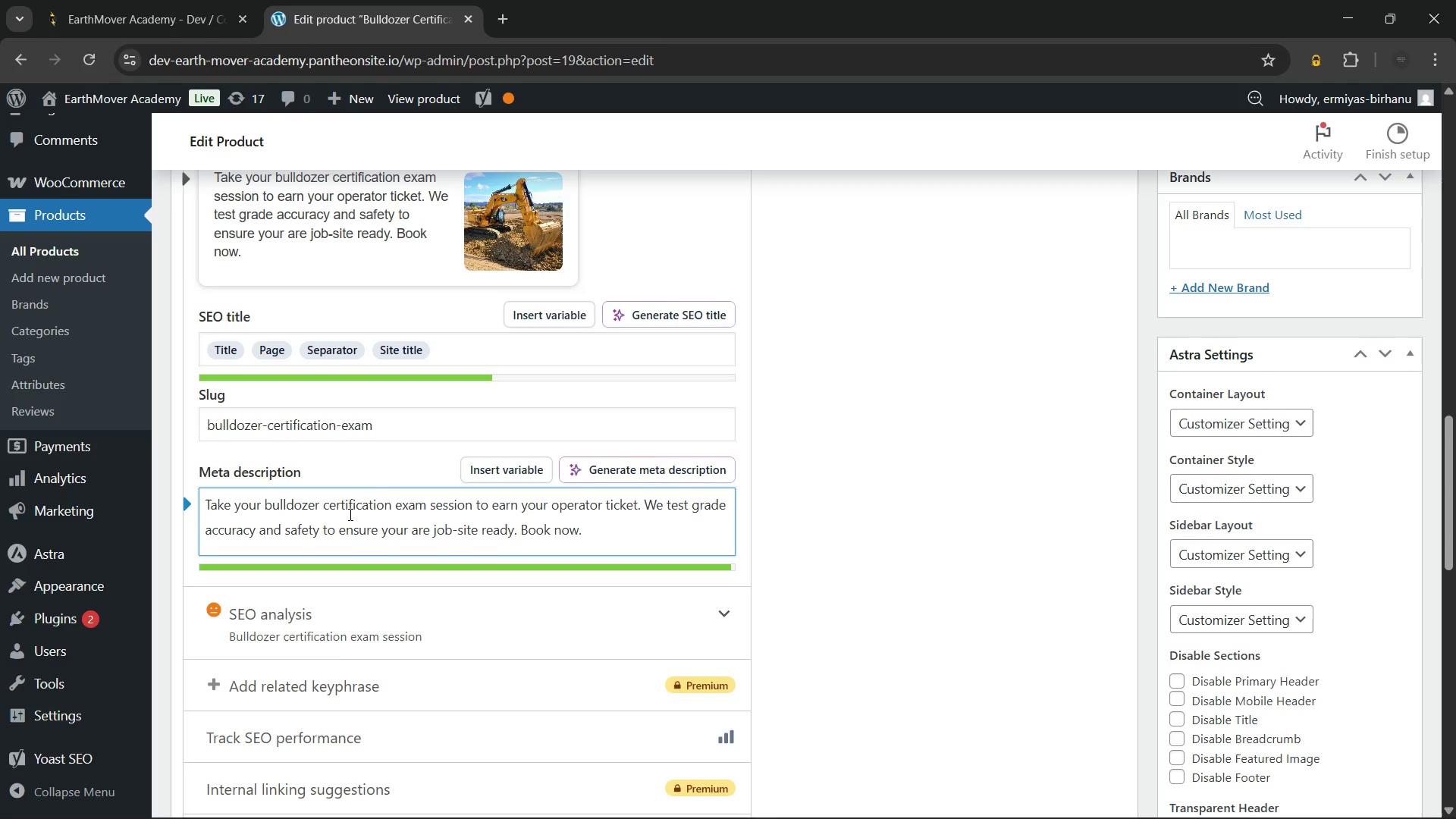 
left_click([611, 565])
 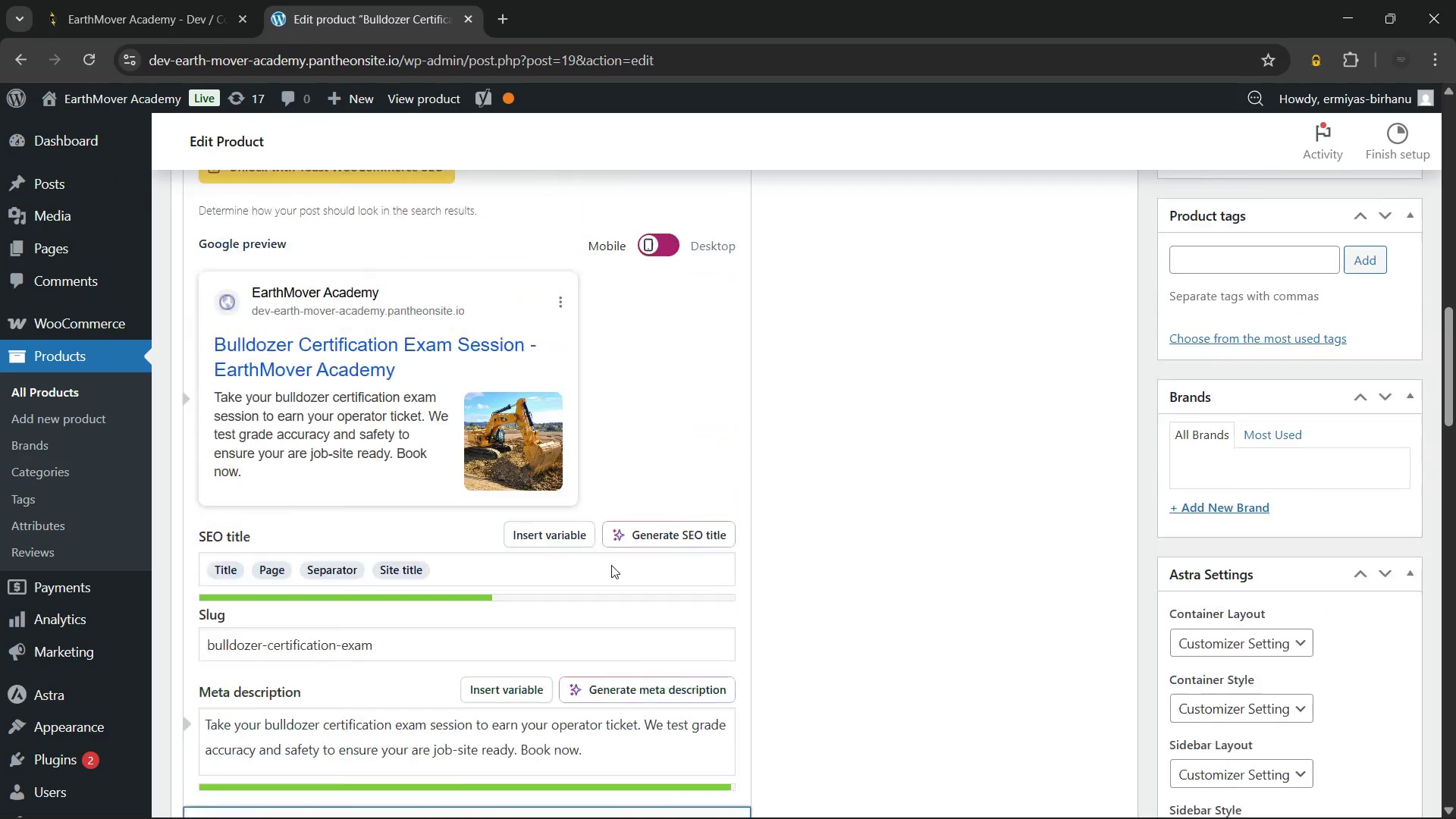 
wait(9.47)
 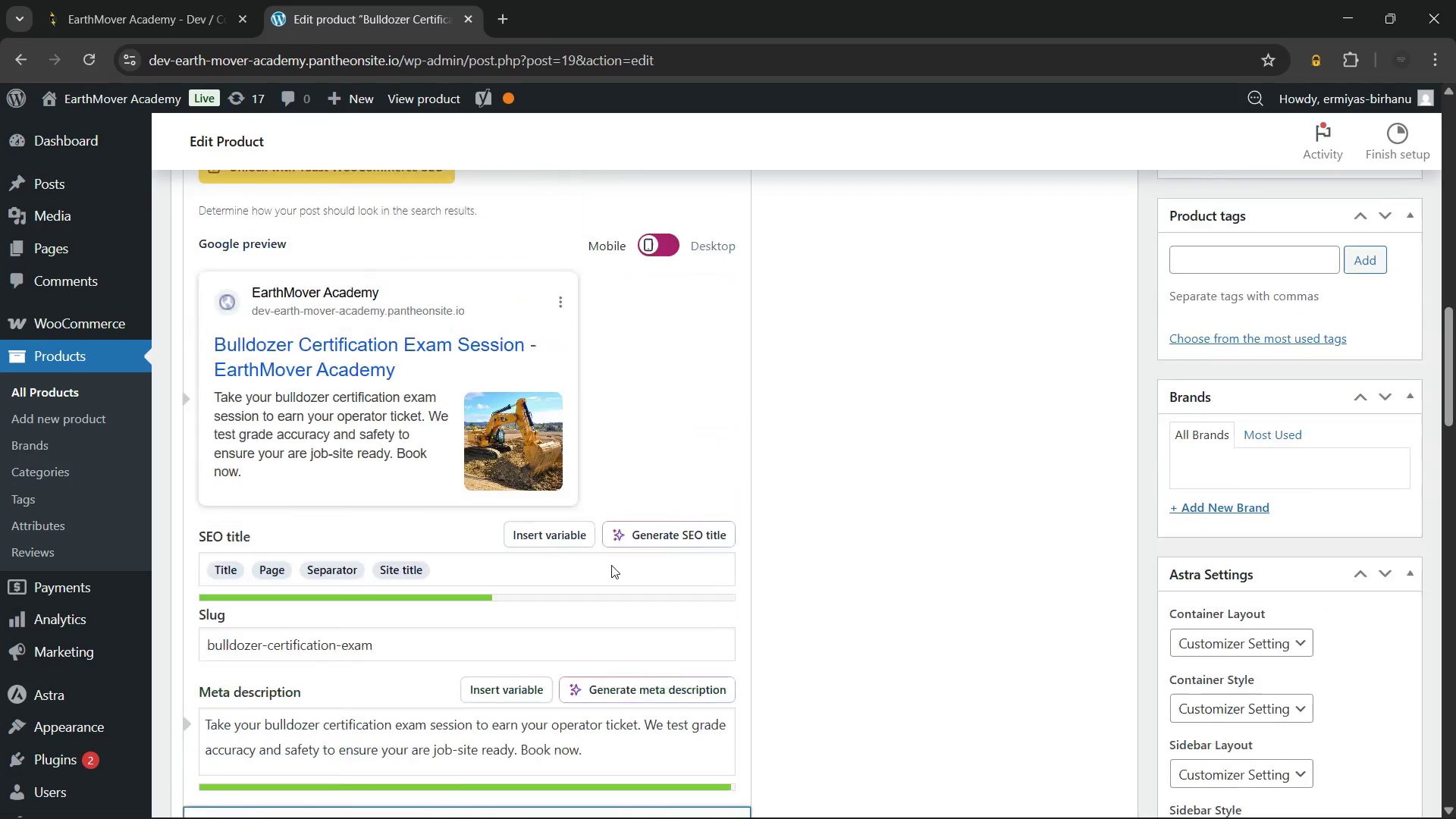 
left_click([621, 388])
 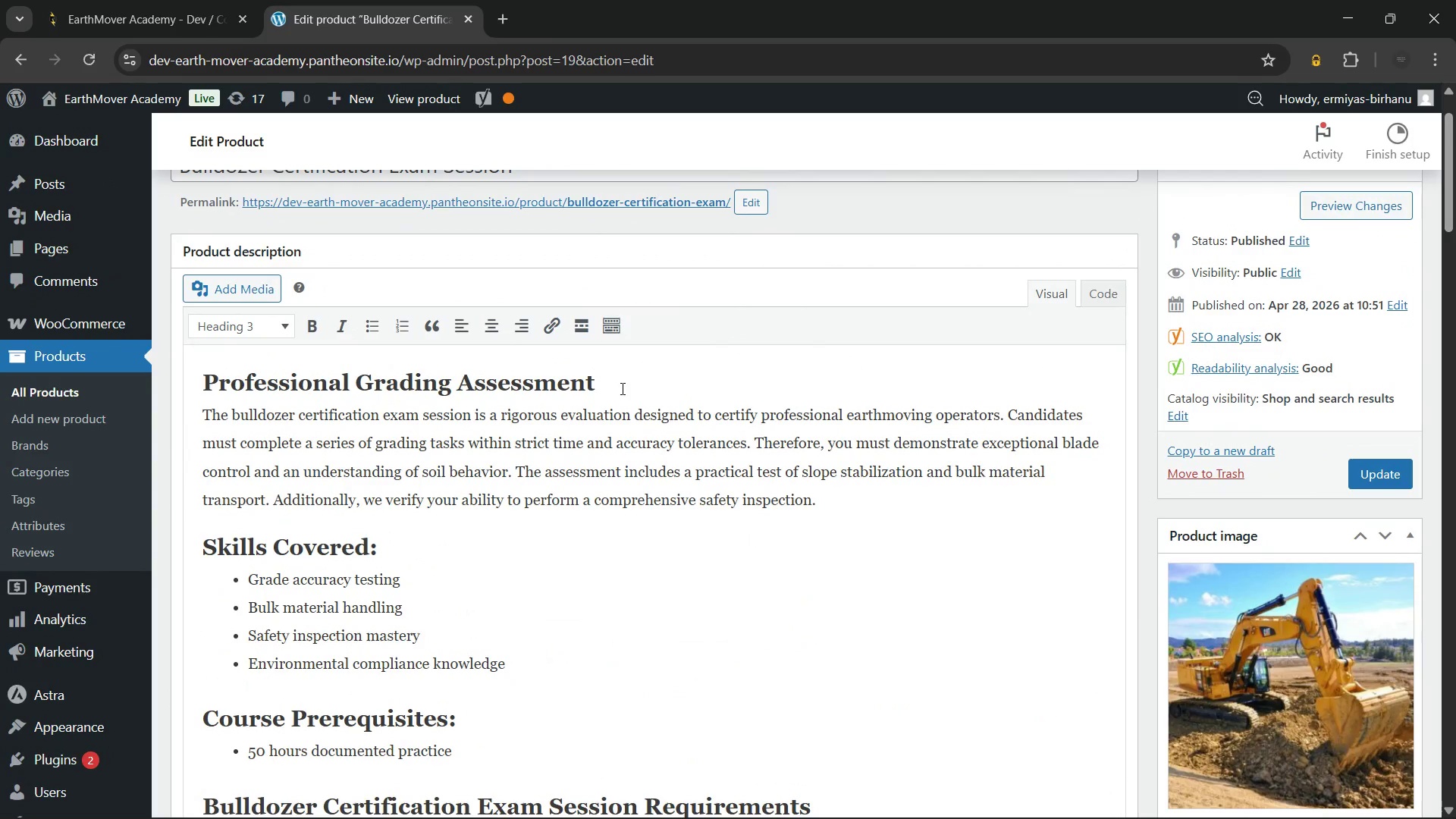 
type( - Bulldozer certification exam)
 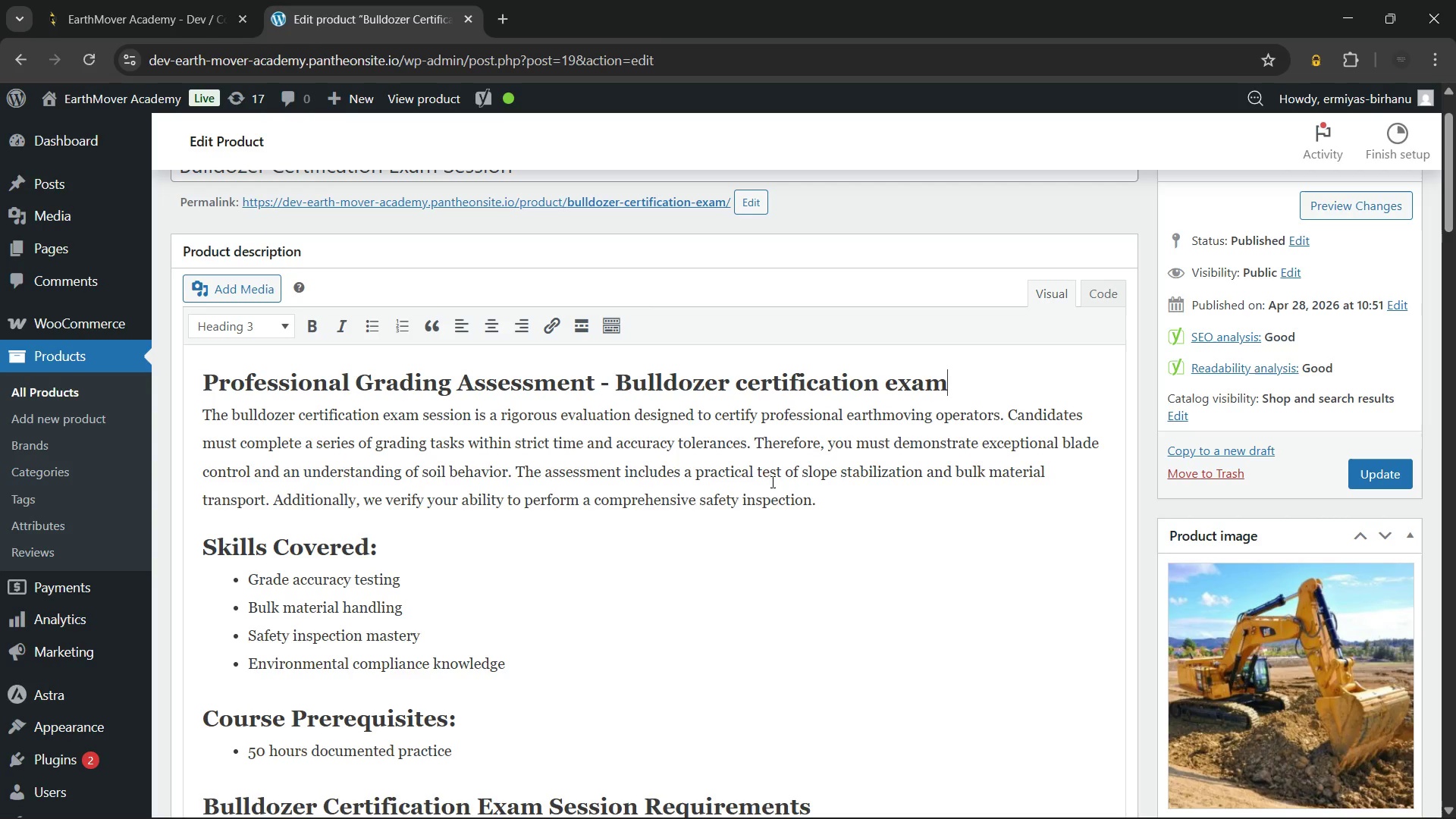 
wait(8.64)
 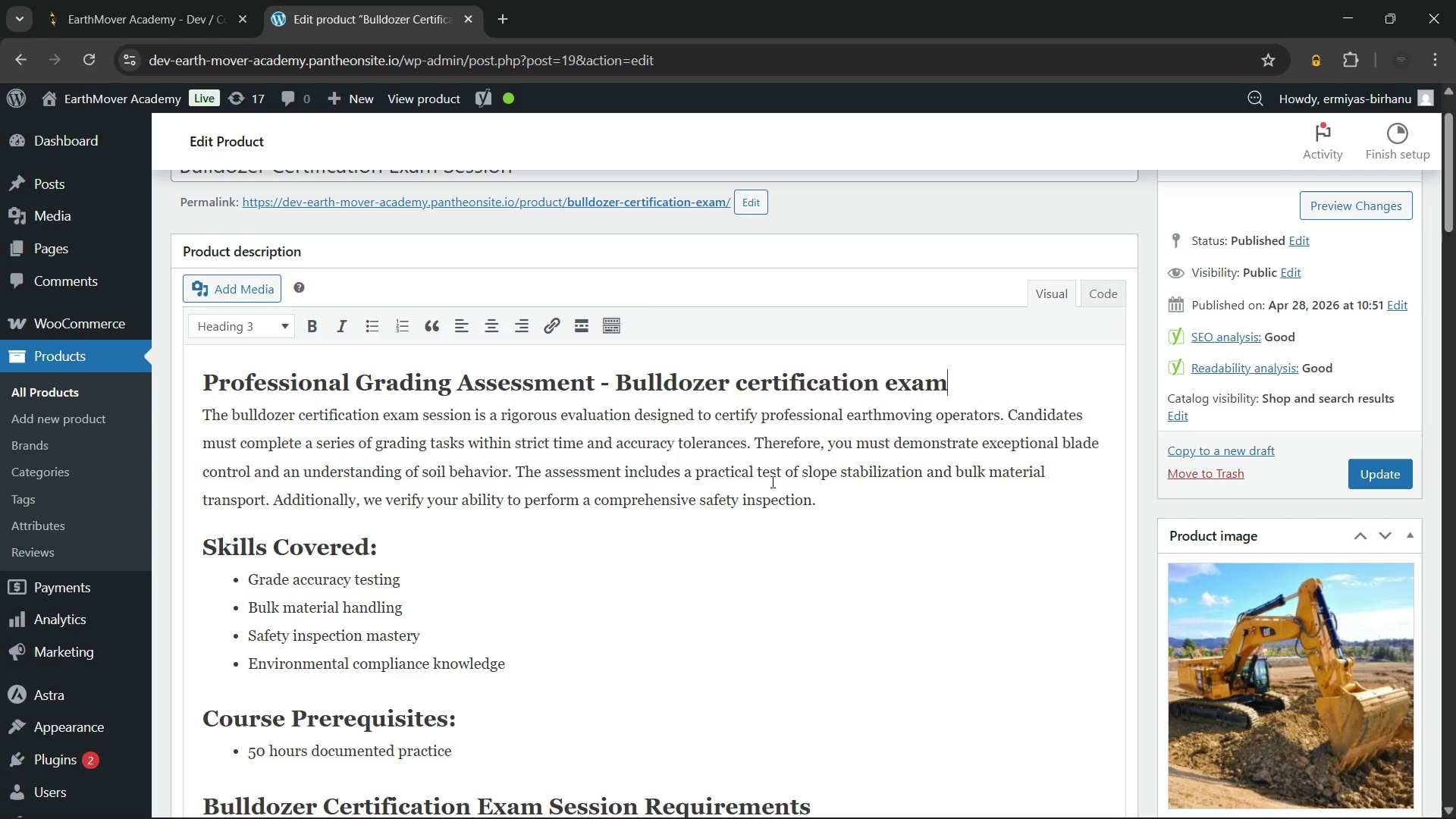 
scroll: coordinate [713, 453], scroll_direction: down, amount: 21.0
 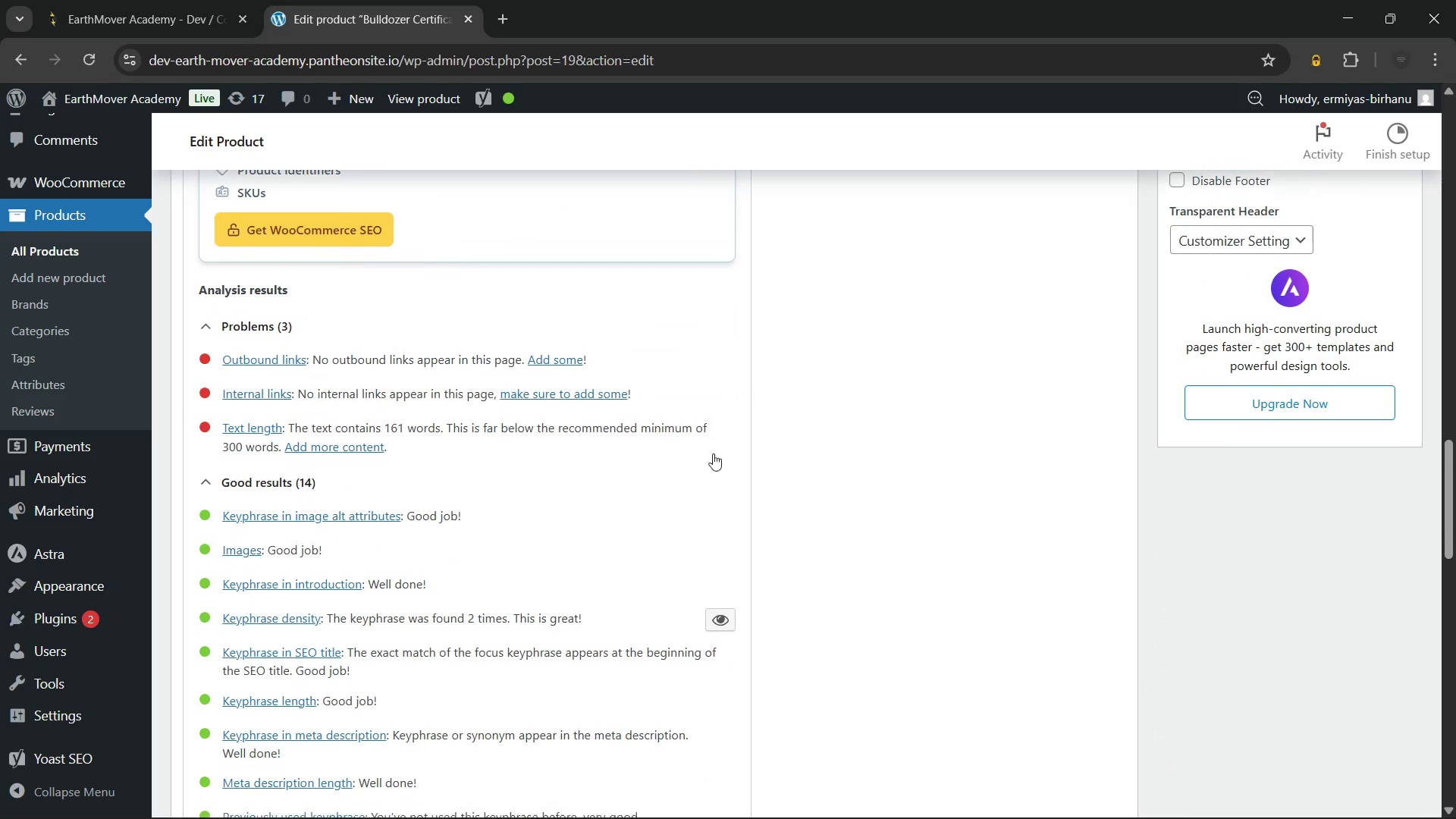 
scroll: coordinate [664, 407], scroll_direction: down, amount: 11.0
 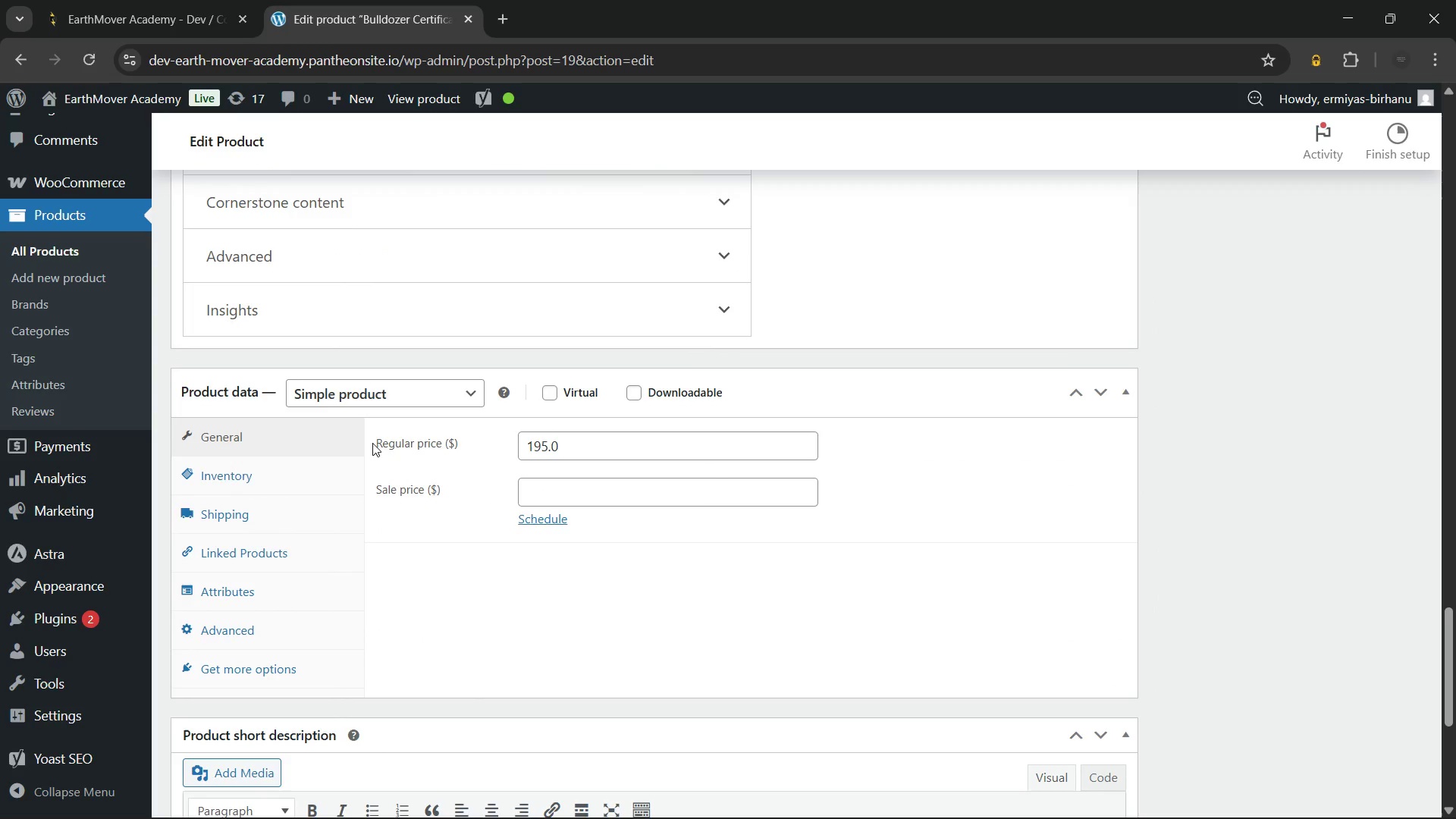 
left_click([268, 475])
 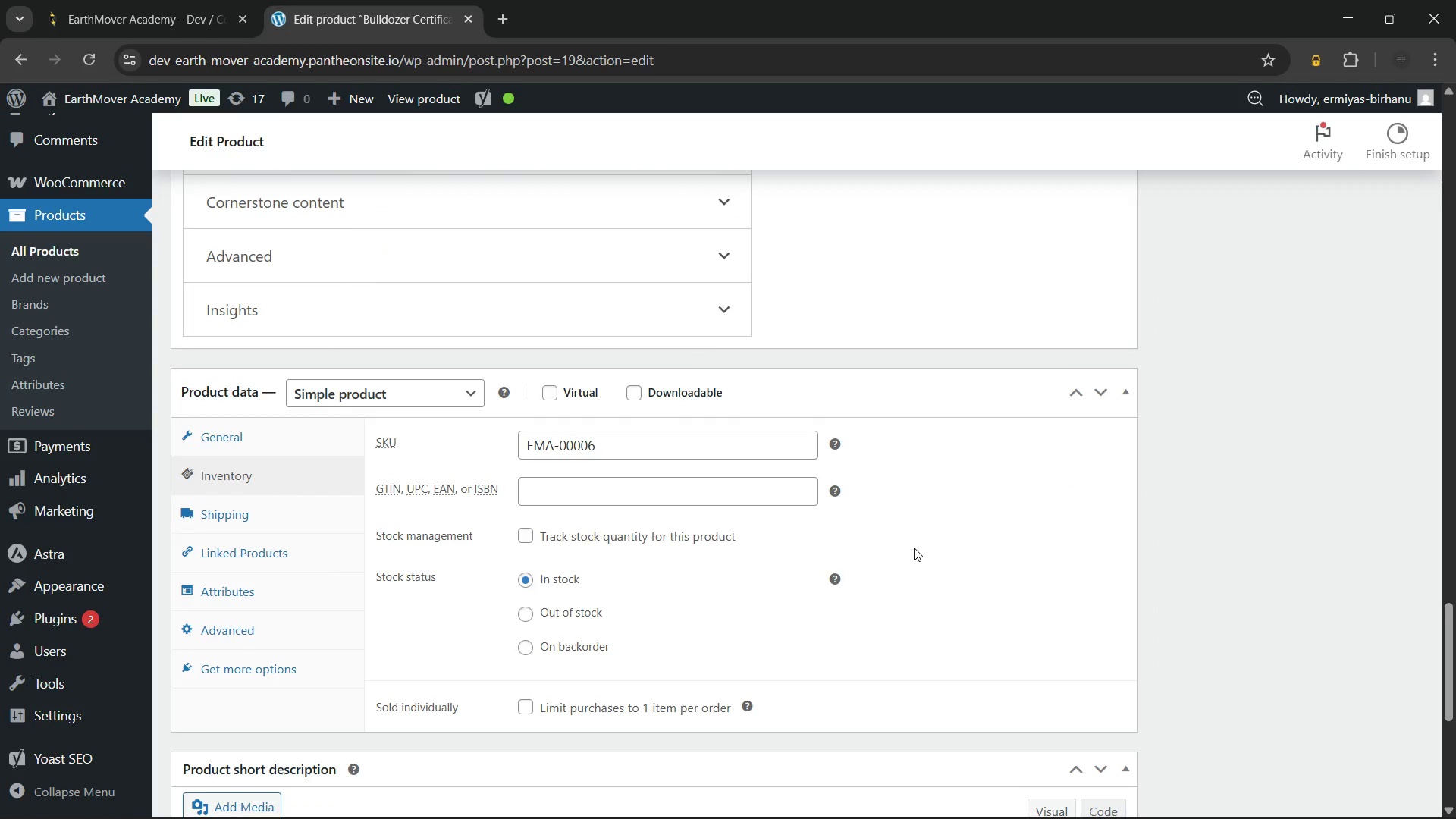 
wait(5.31)
 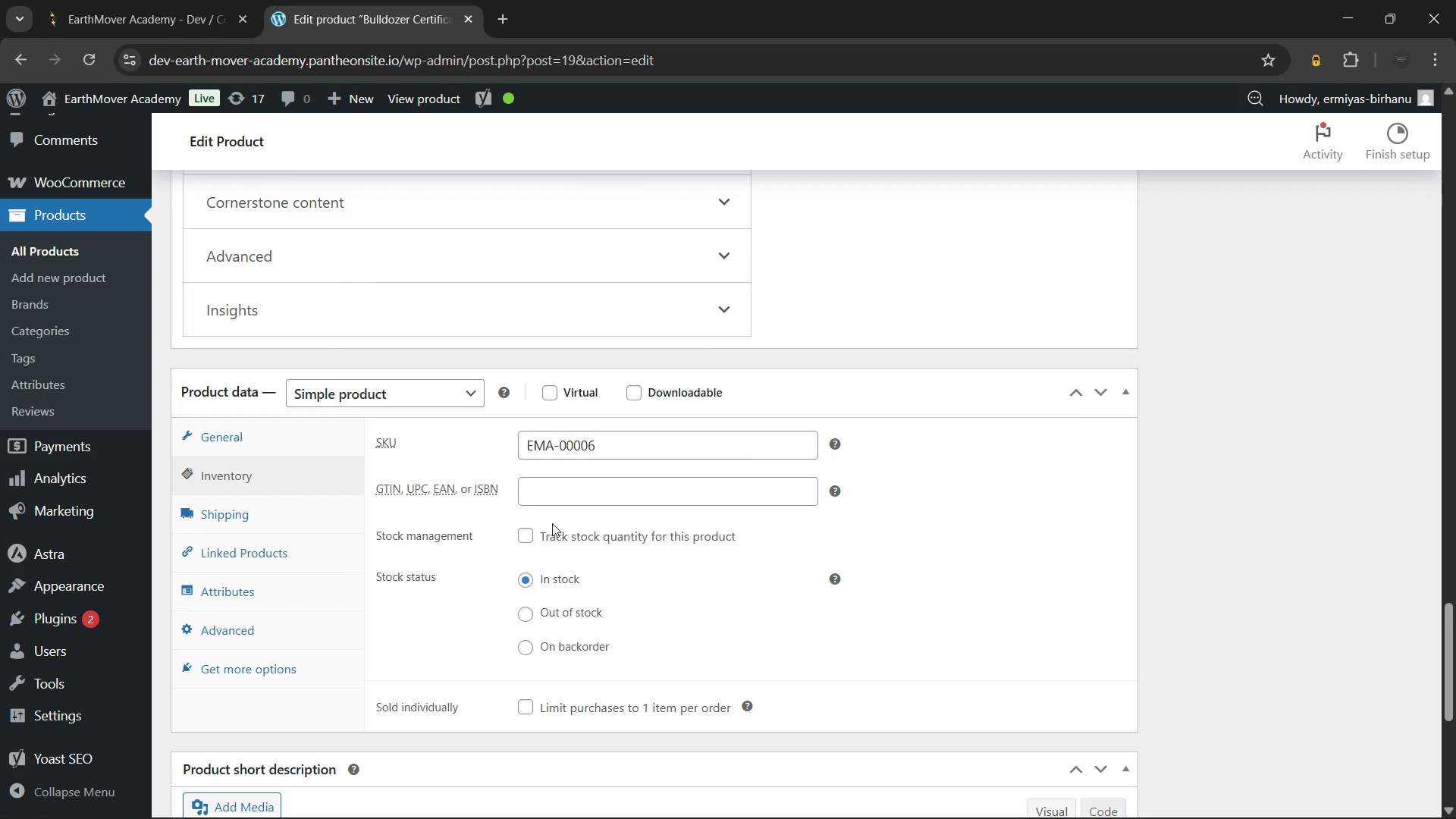 
left_click([787, 805])
 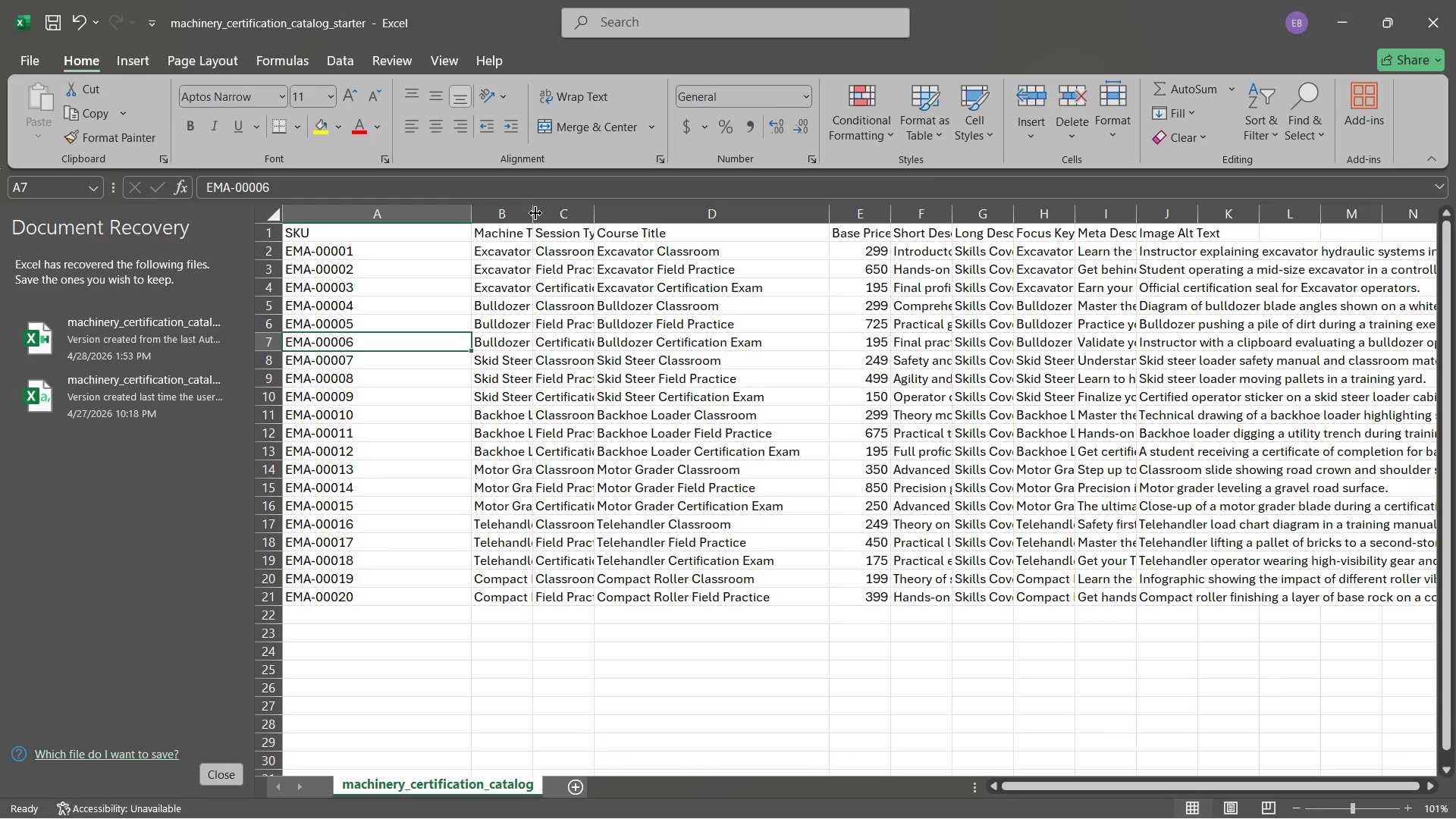 
left_click_drag(start_coordinate=[532, 209], to_coordinate=[717, 209])
 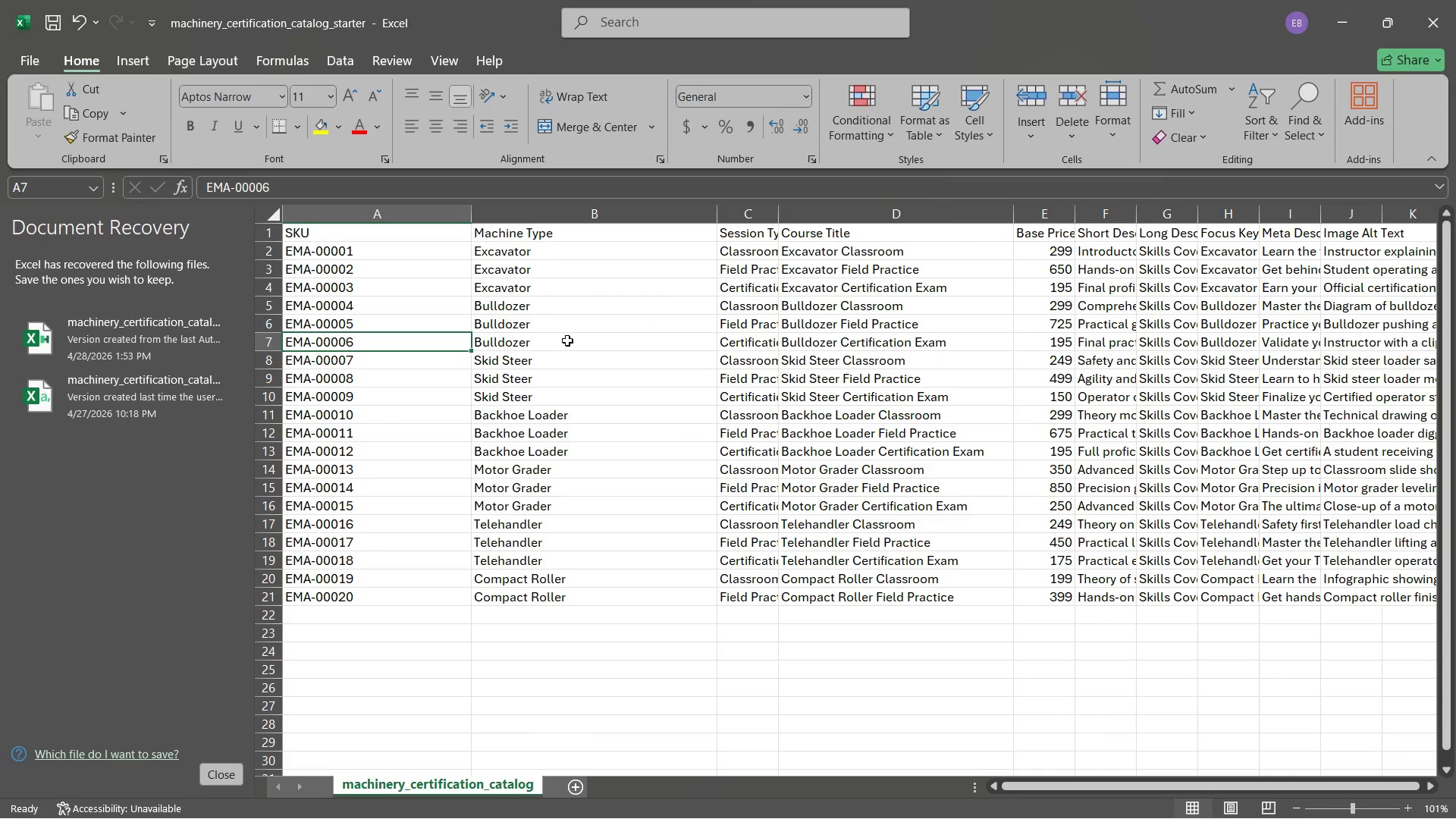 
wait(8.11)
 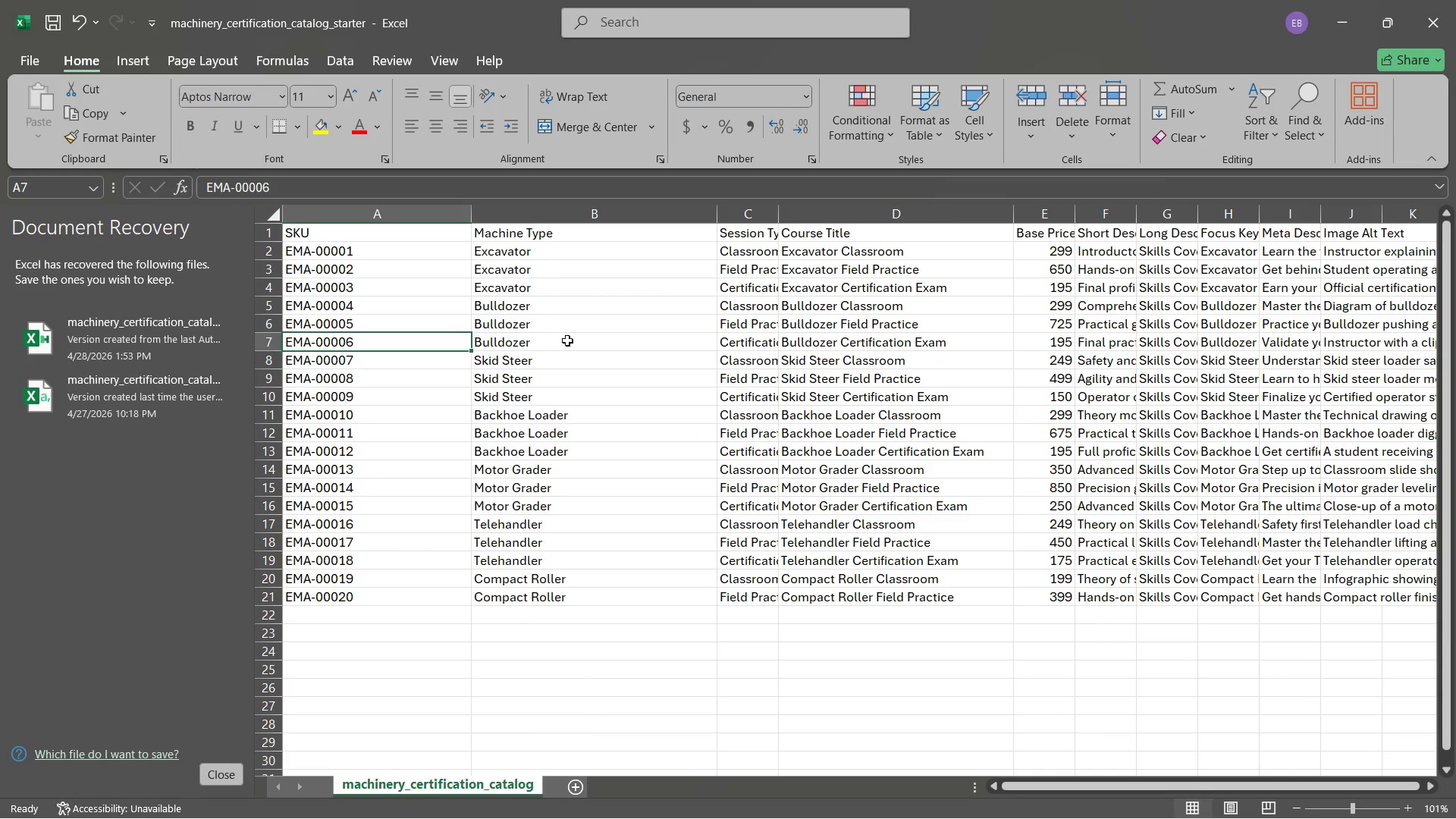 
left_click_drag(start_coordinate=[778, 215], to_coordinate=[985, 215])
 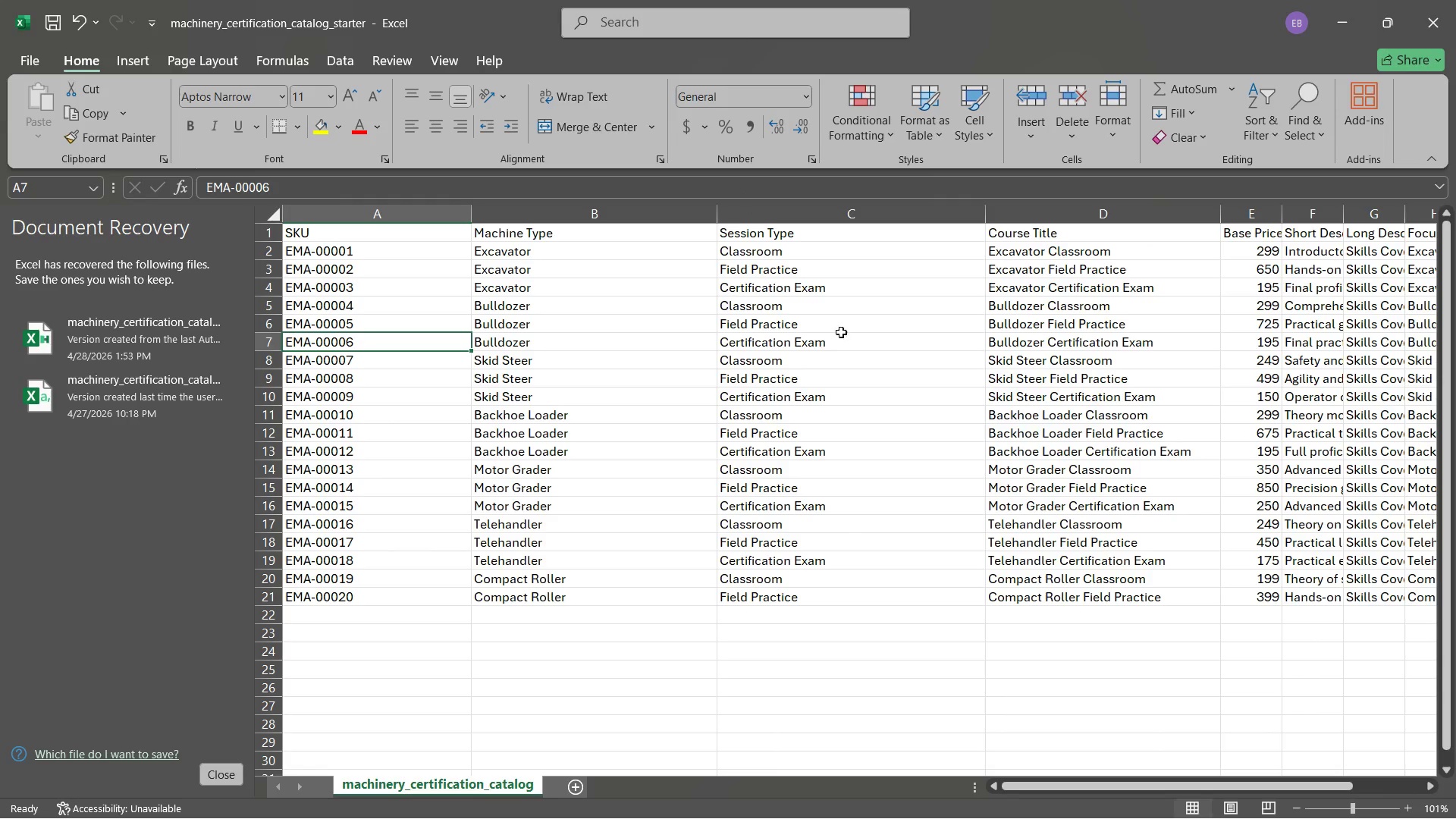 
scroll: coordinate [839, 344], scroll_direction: up, amount: 1.0
 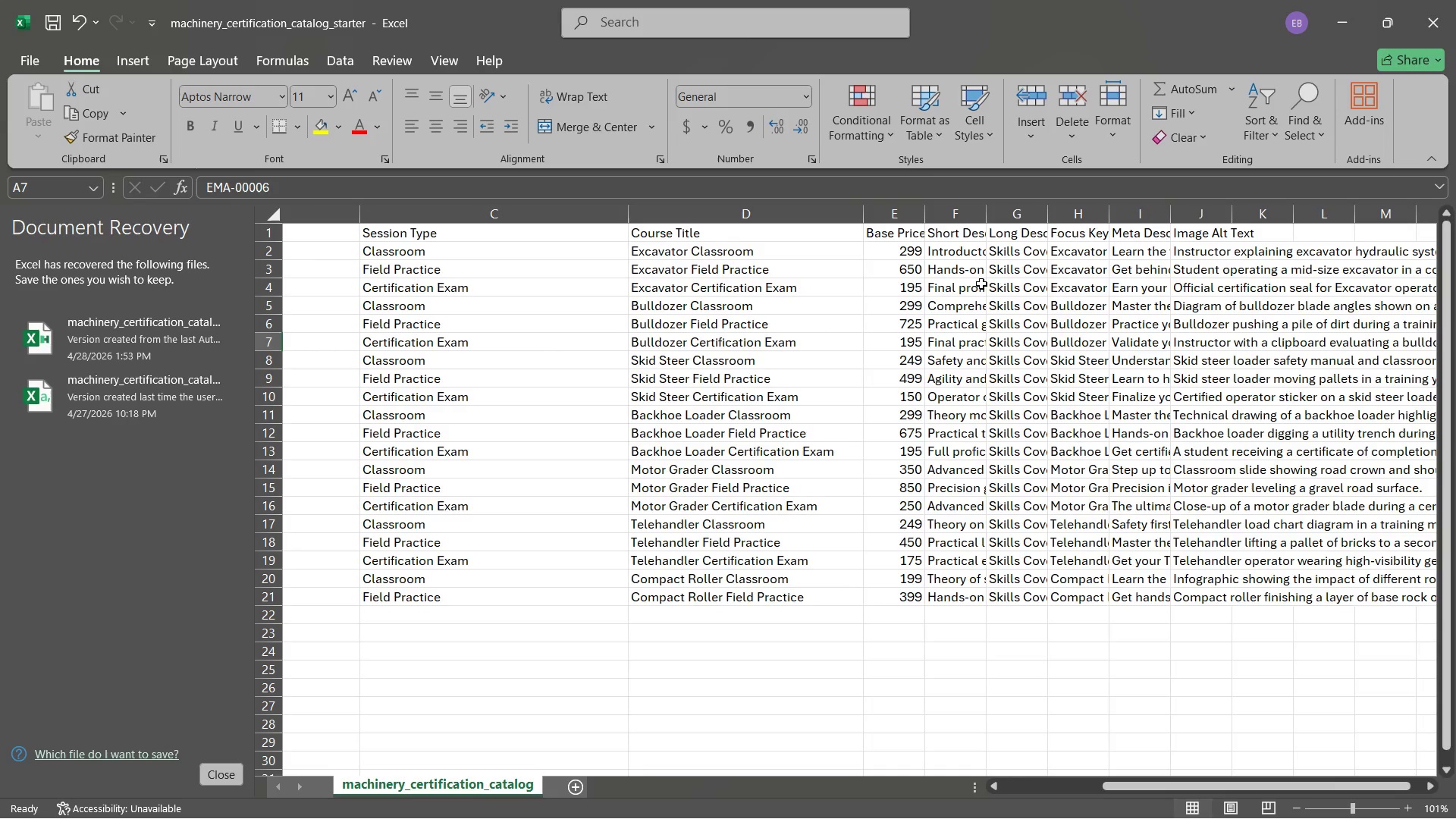 
wait(18.17)
 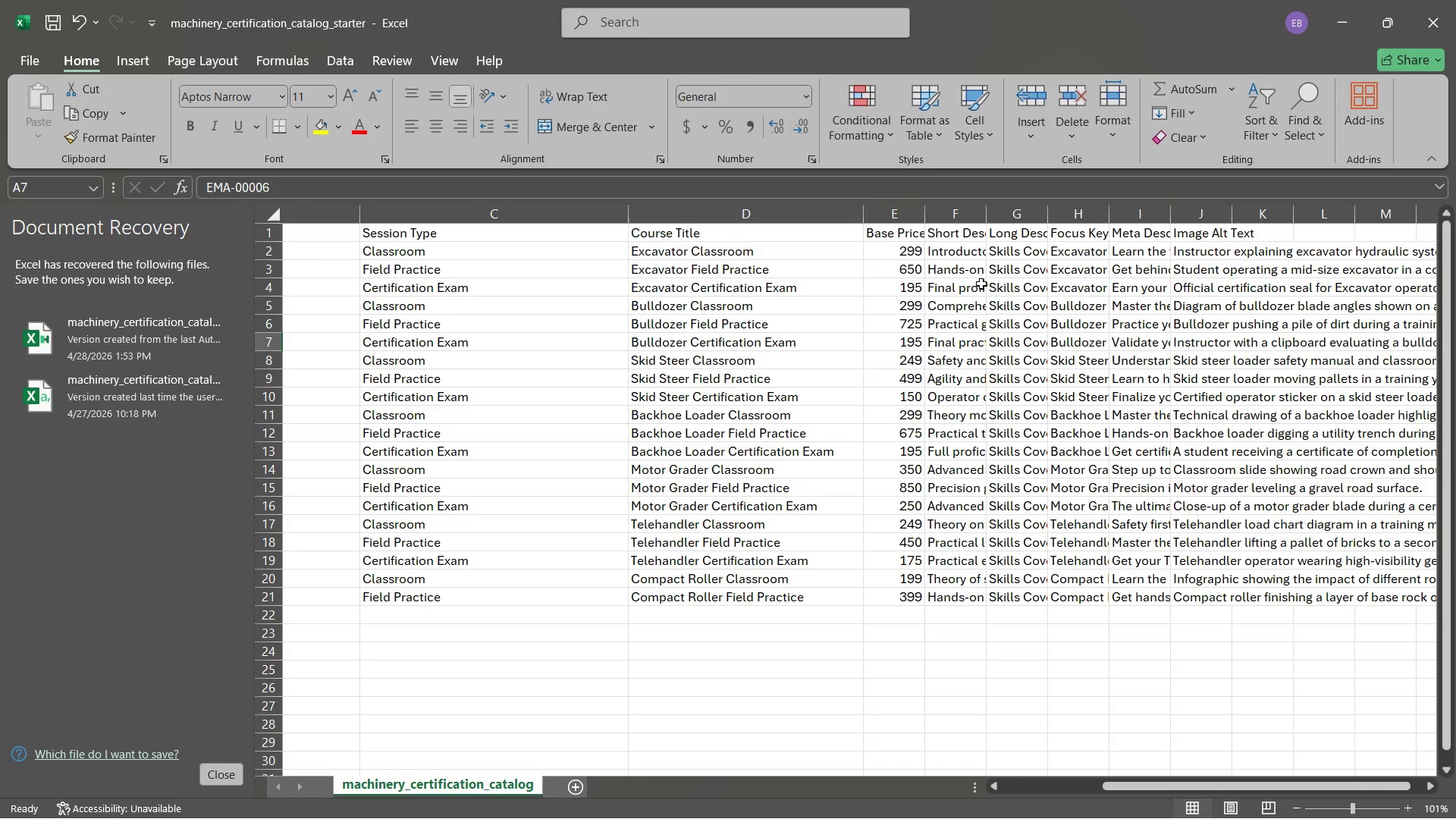 
left_click([1084, 341])
 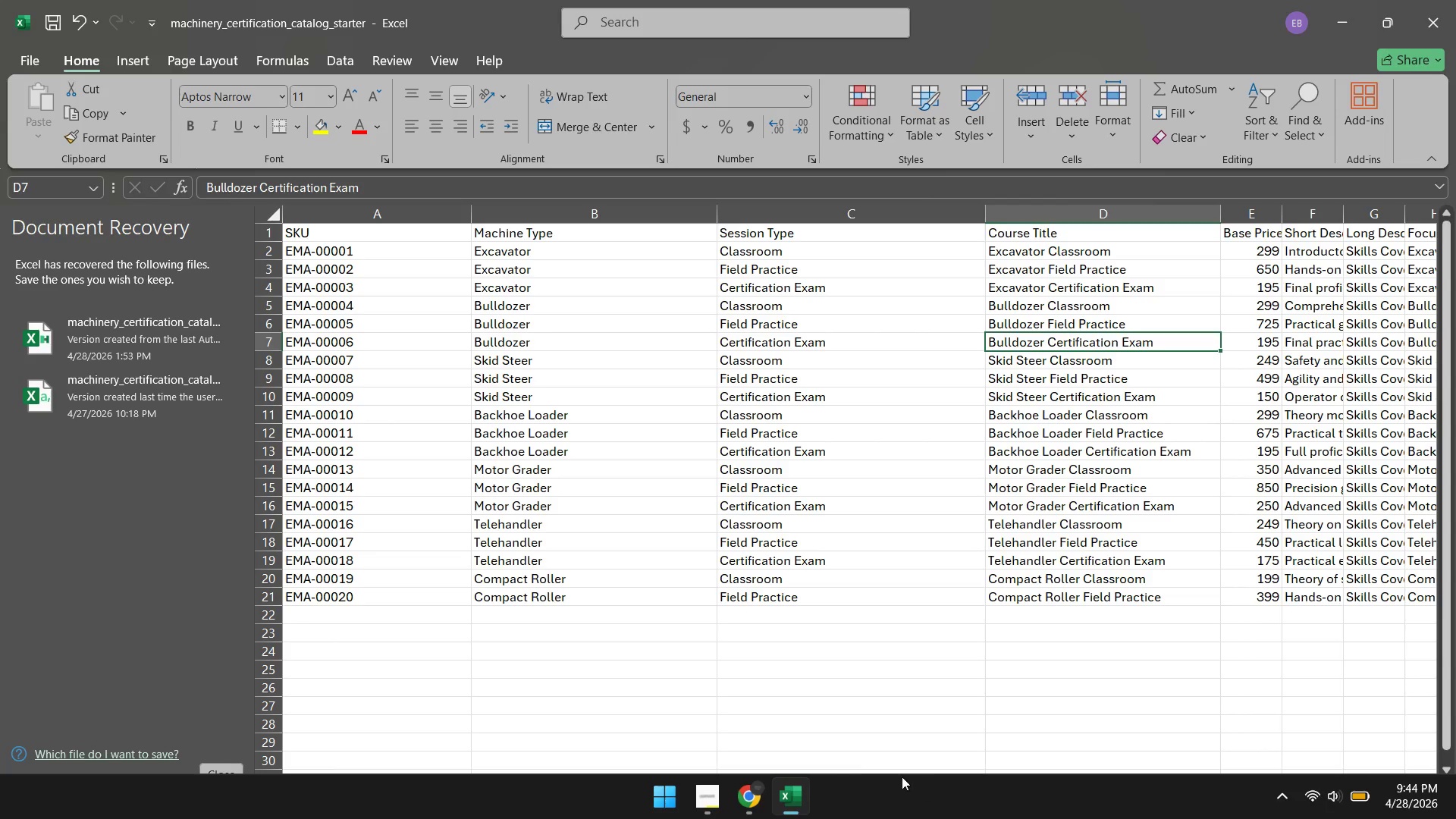 
left_click([735, 796])
 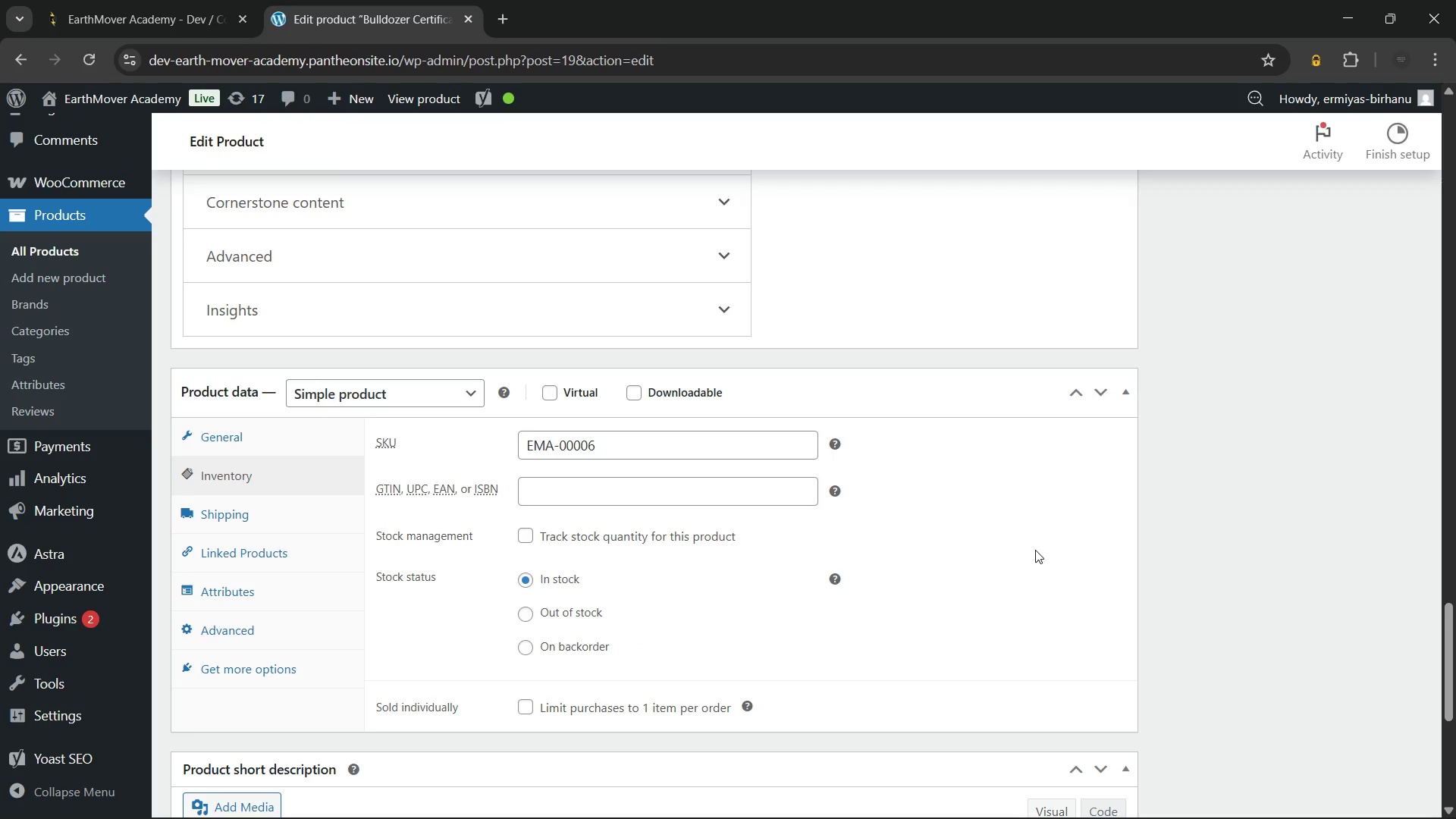 
wait(40.89)
 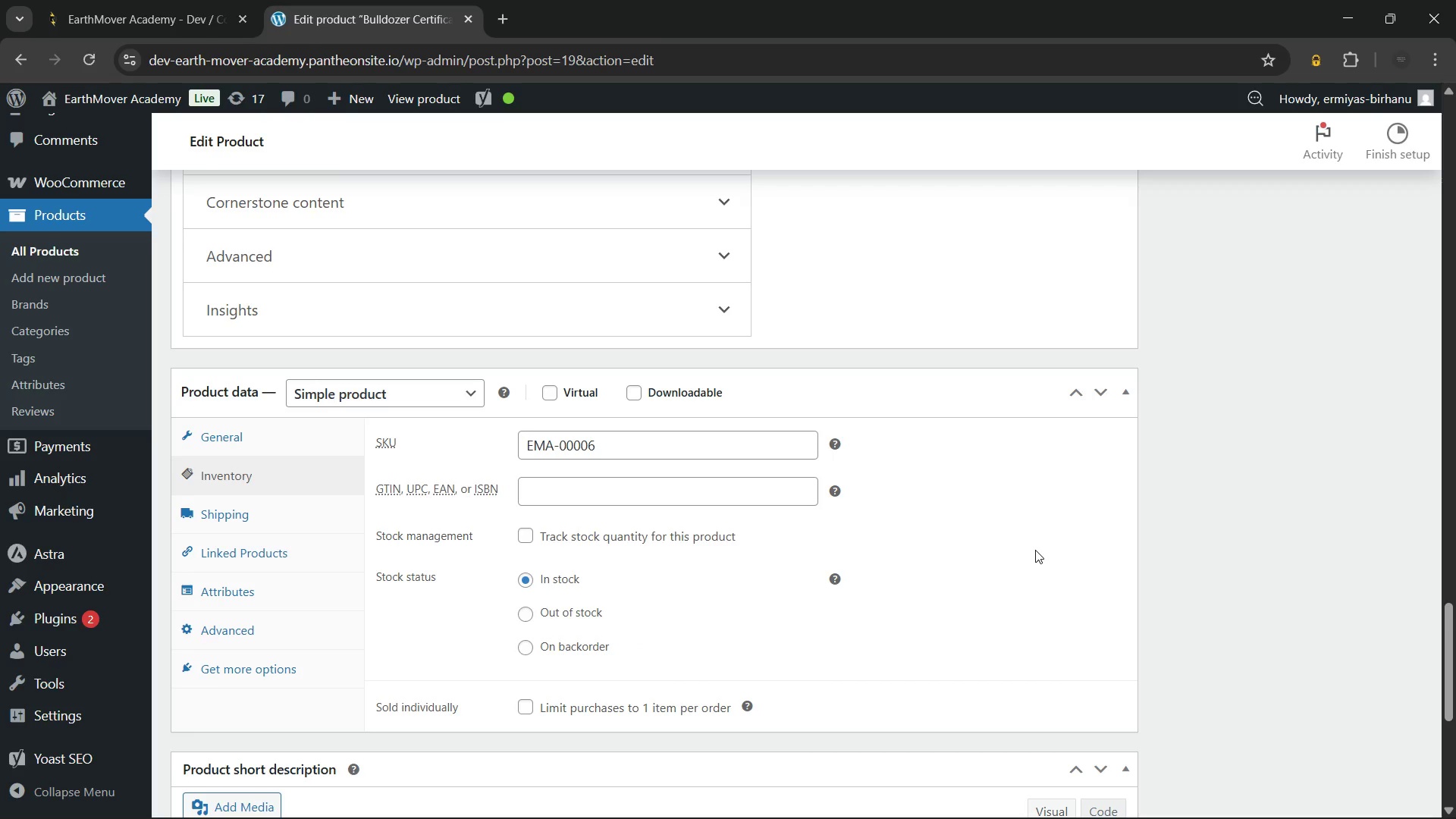 
scroll: coordinate [556, 556], scroll_direction: up, amount: 1.0
 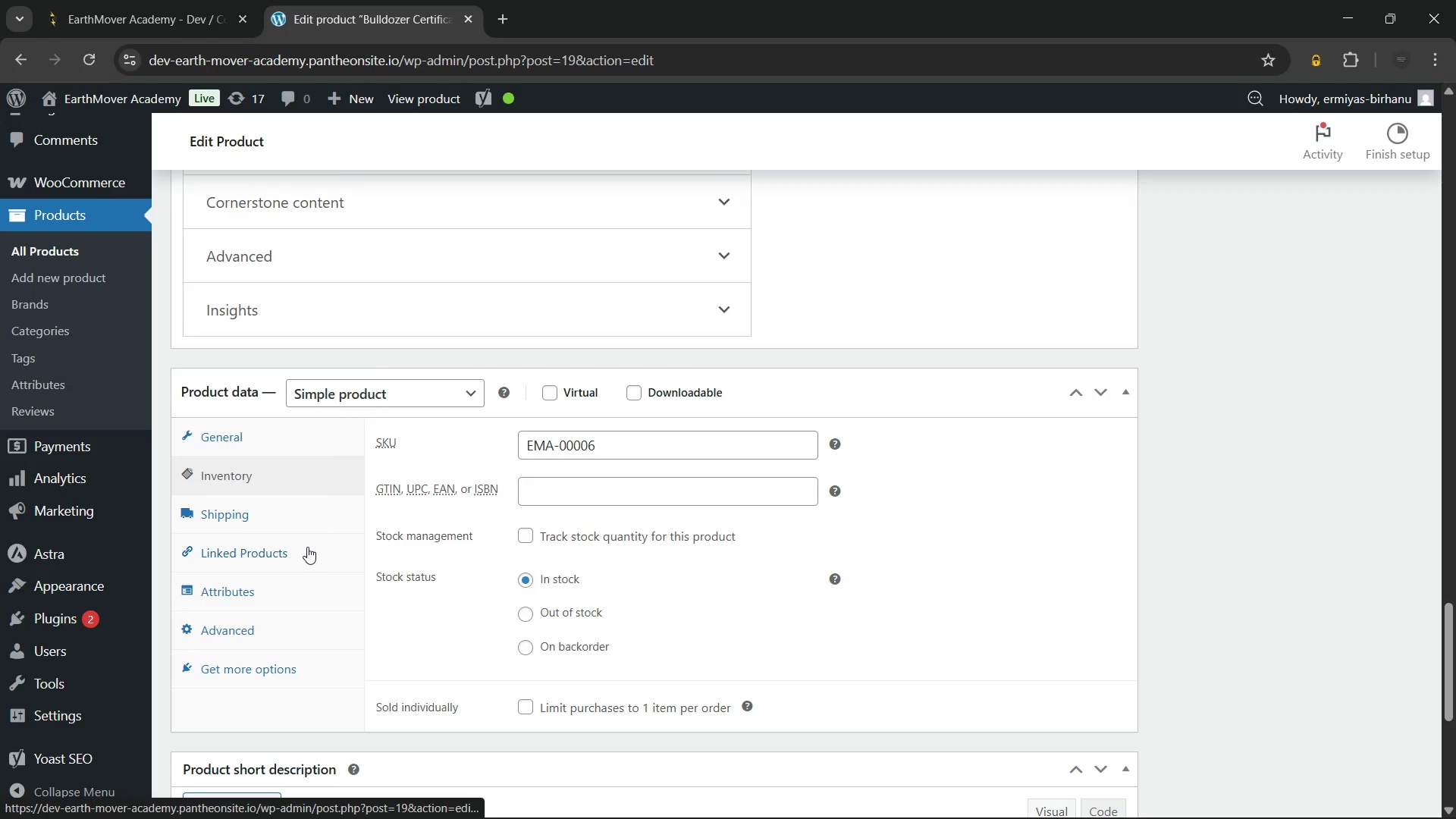 
scroll: coordinate [307, 547], scroll_direction: down, amount: 4.0
 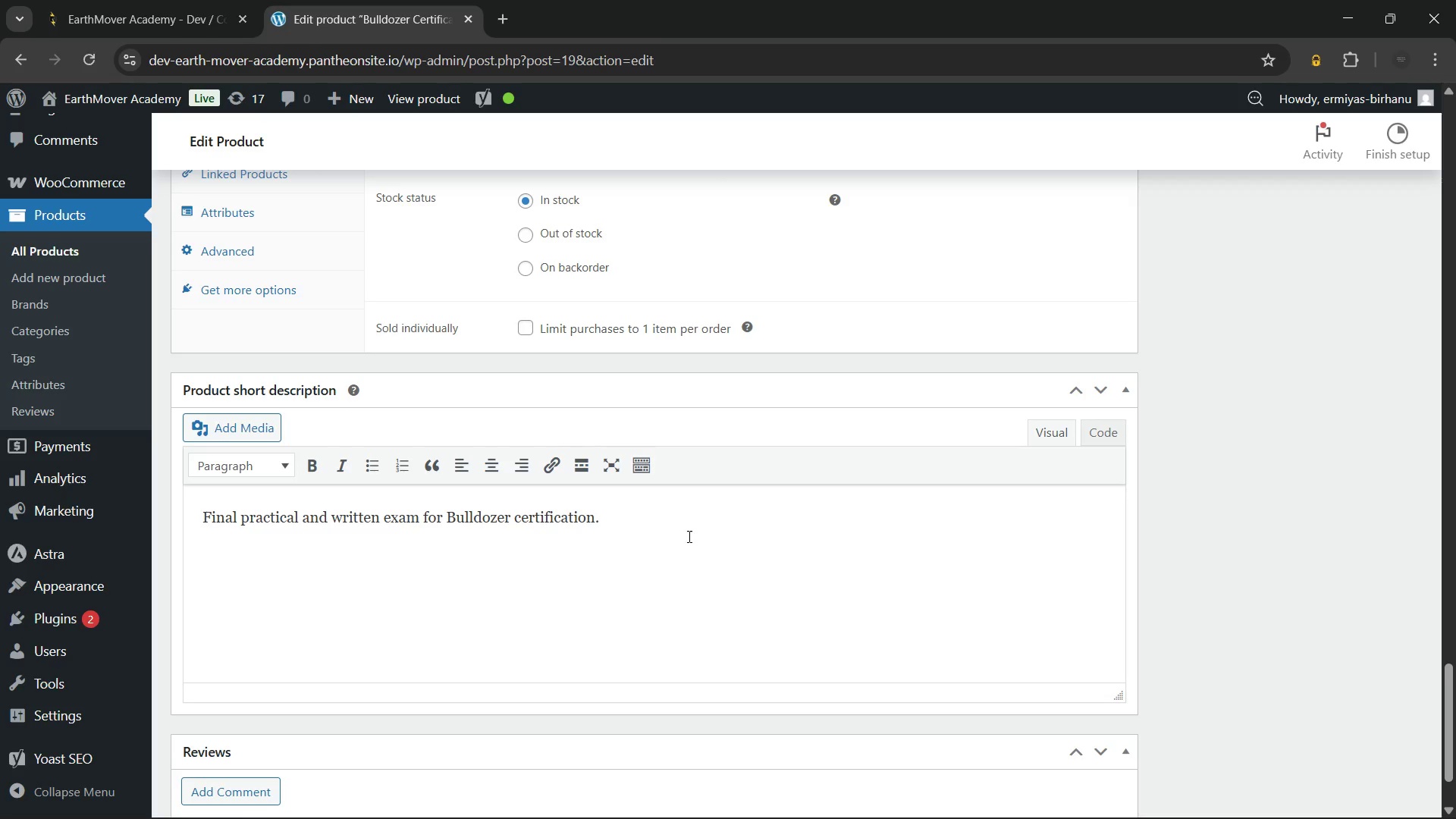 
left_click([688, 535])
 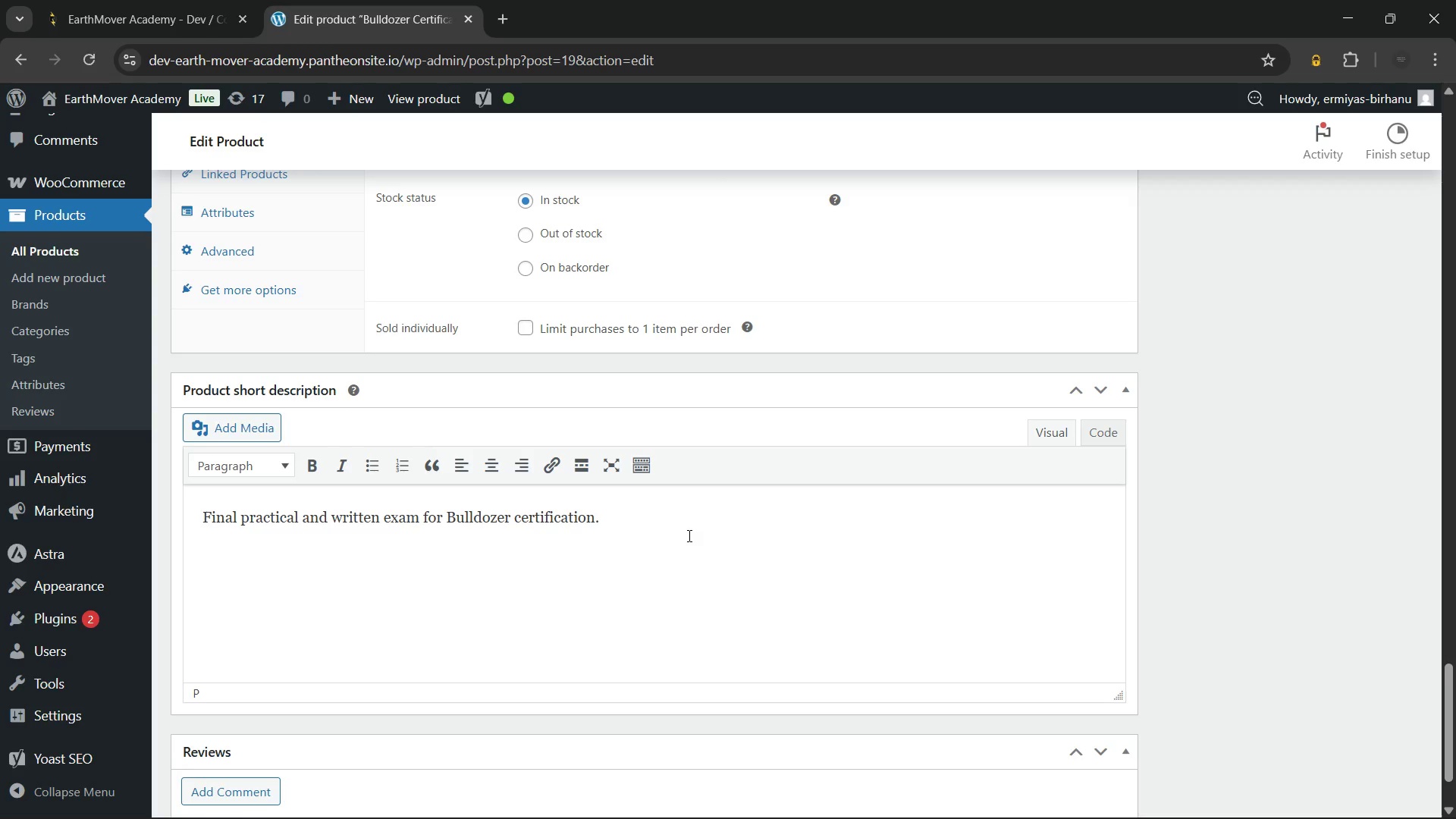 
wait(6.48)
 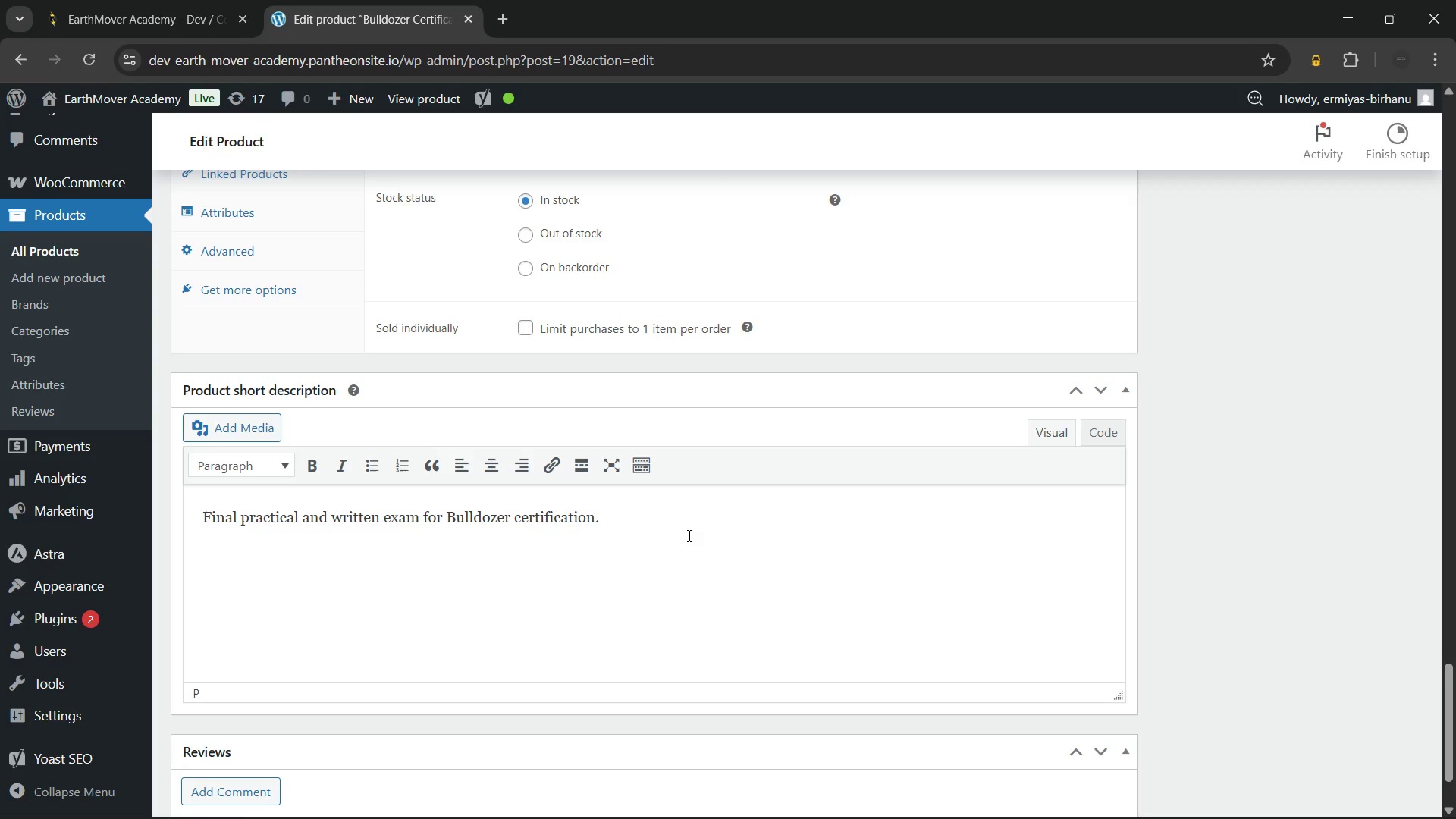 
key(Control+ControlLeft)
 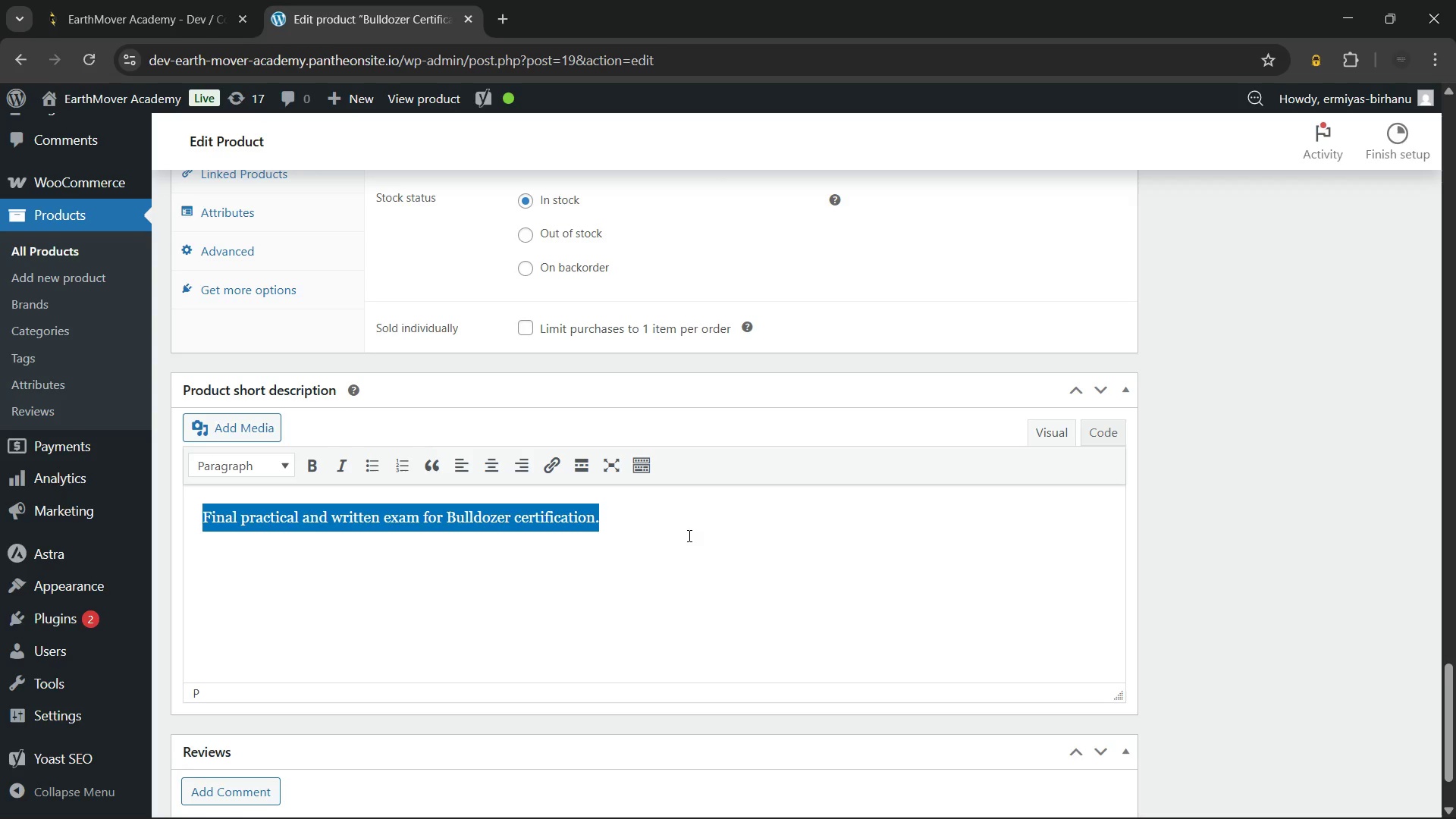 
key(Control+A)
 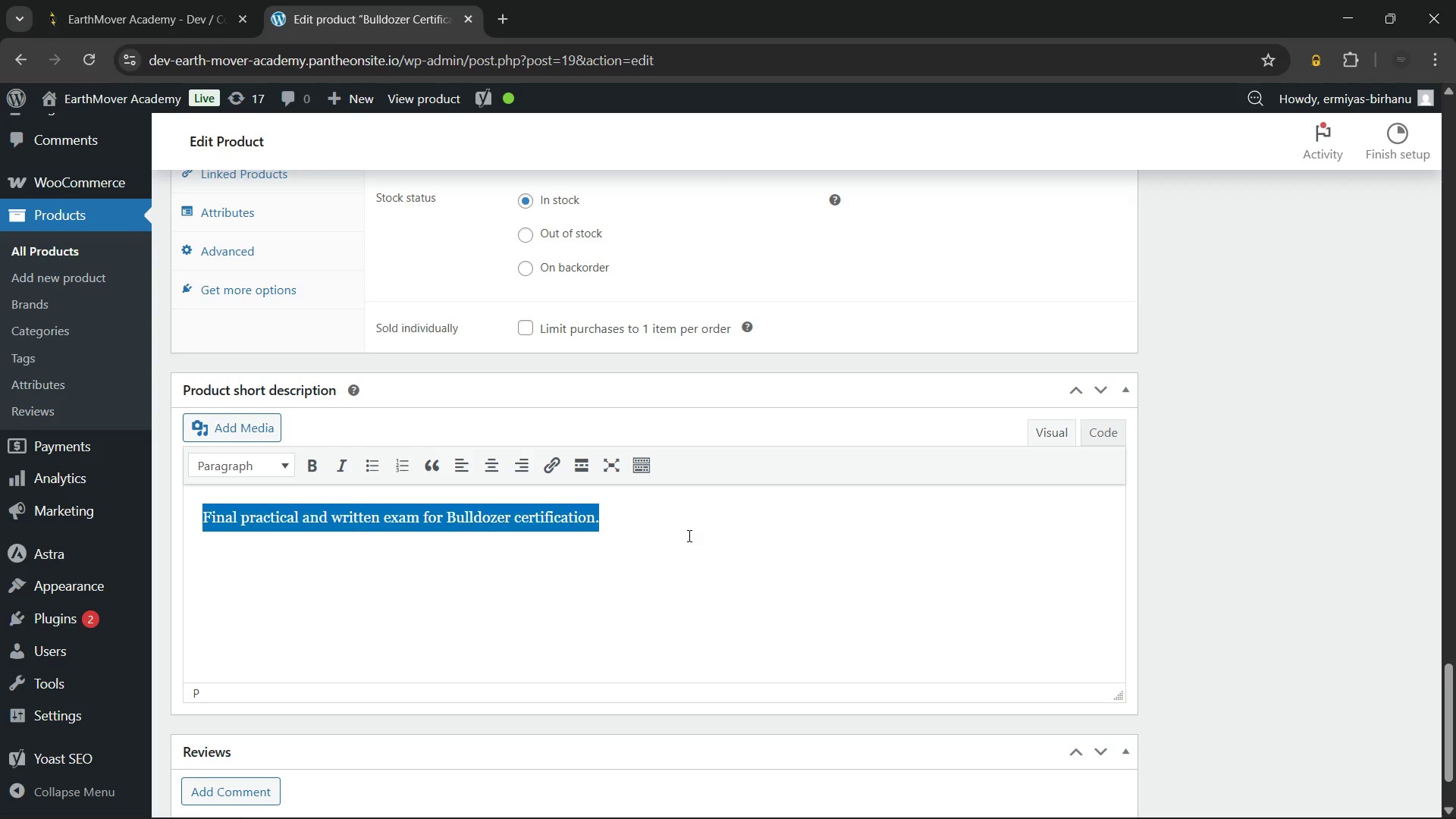 
type(Prove your grading proficiency in our bulldozer certification exam session. This rigorous evaluation tests your ability to reach grade specifications and maintain safety. Successful completion earns)
 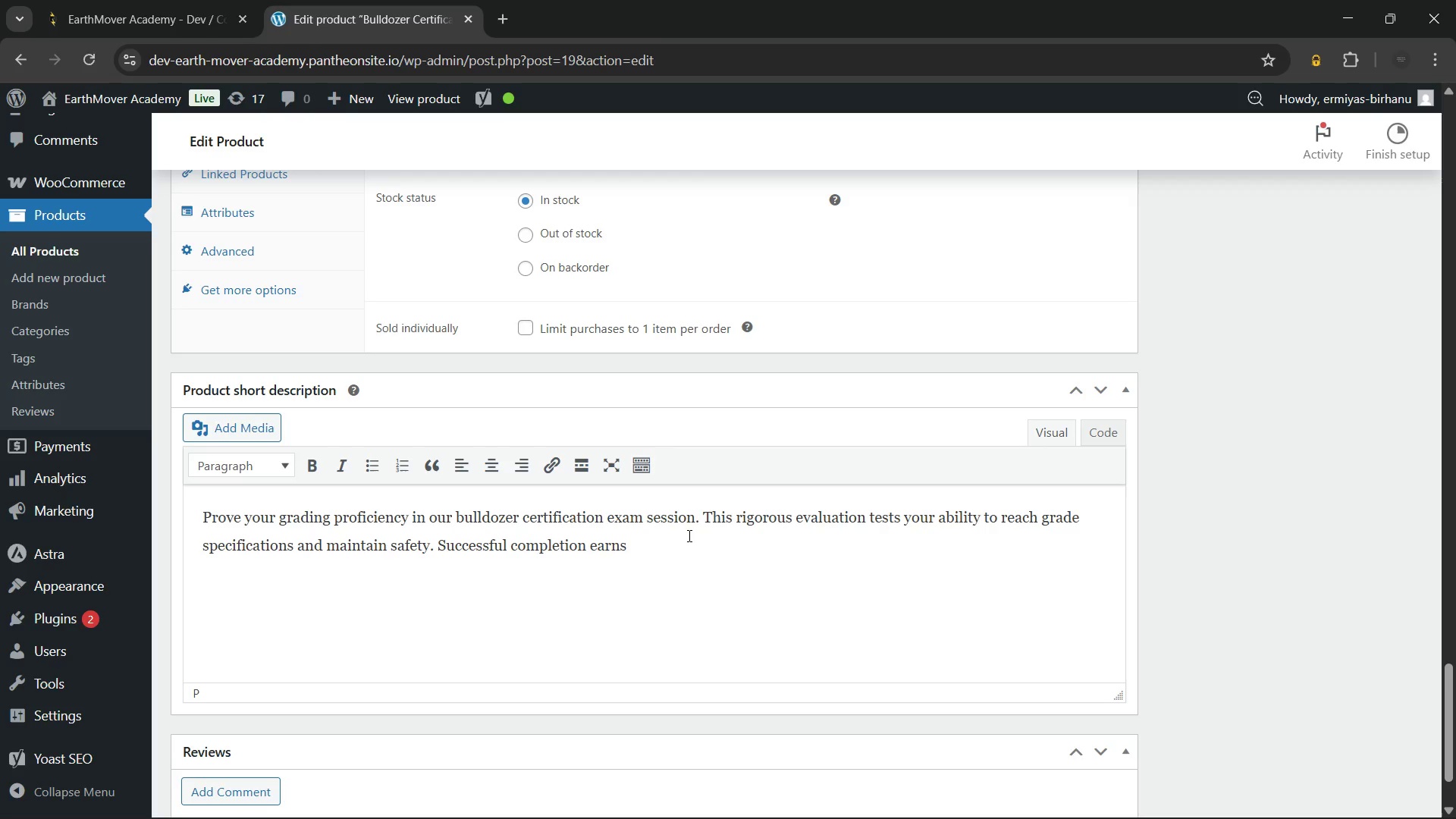 
wait(5.22)
 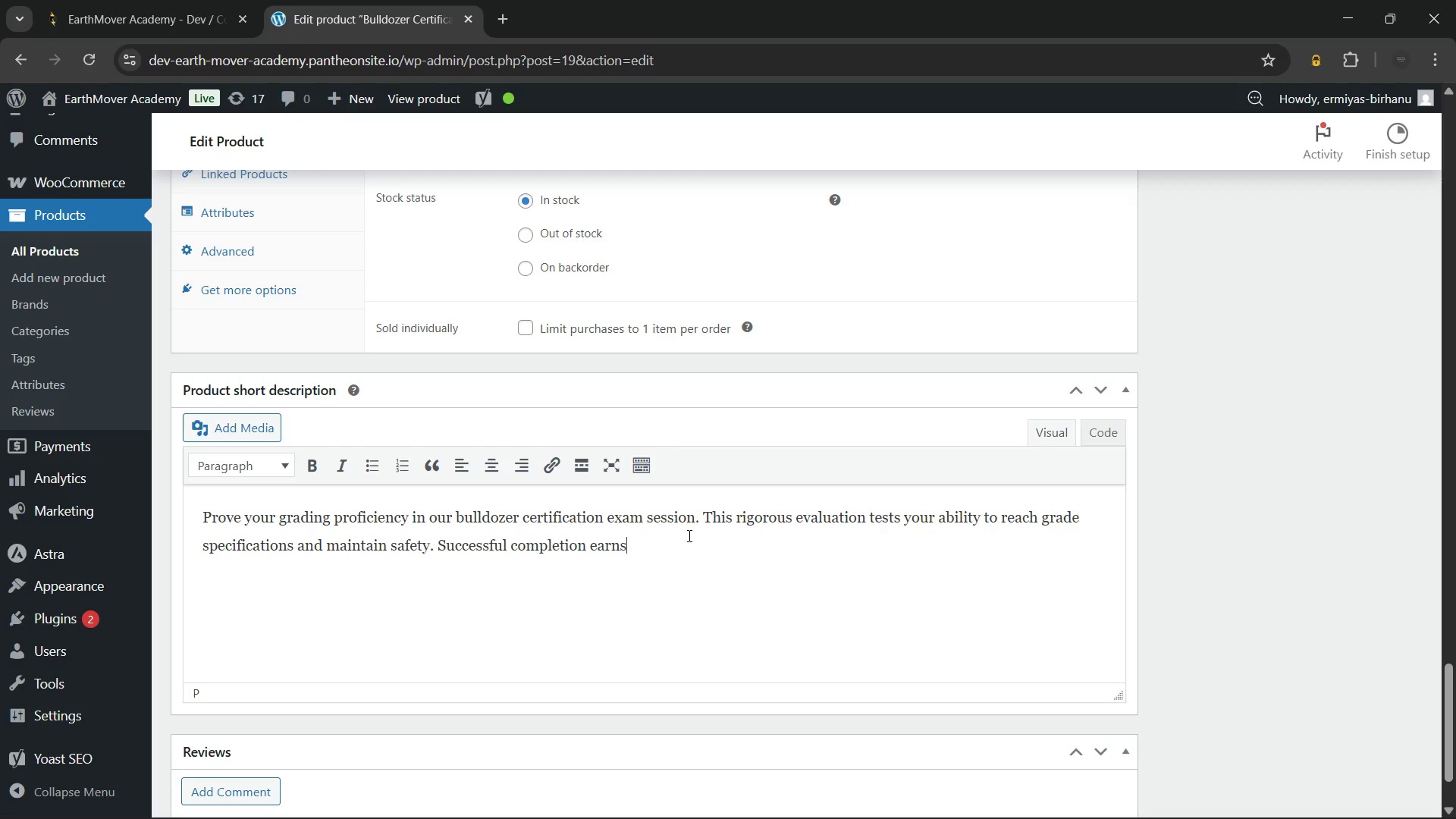 
type( you a professional operator ticket o)
key(Backspace)
type(for high-profile earthmoving projects.)
 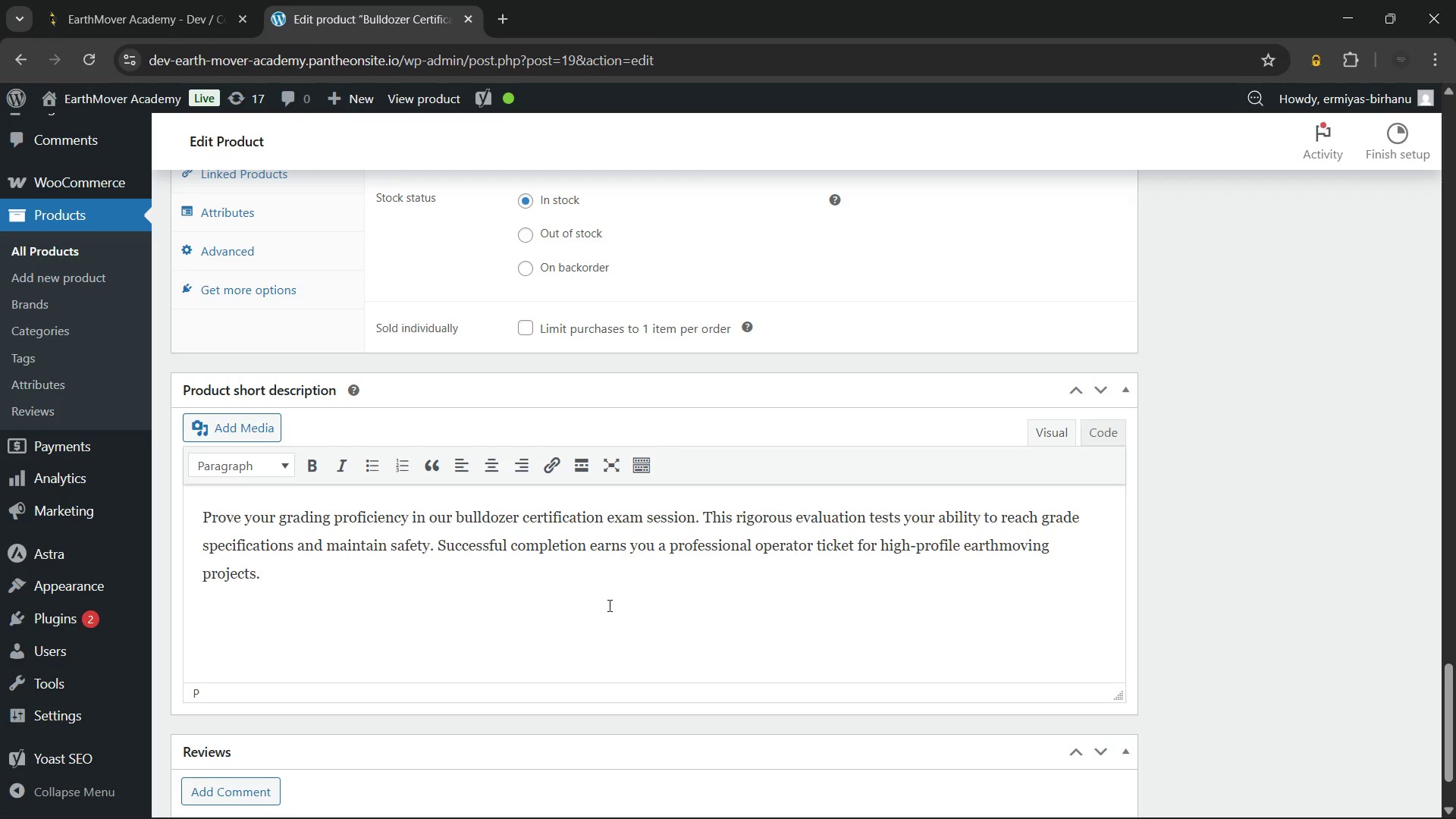 
scroll: coordinate [995, 491], scroll_direction: up, amount: 31.0
 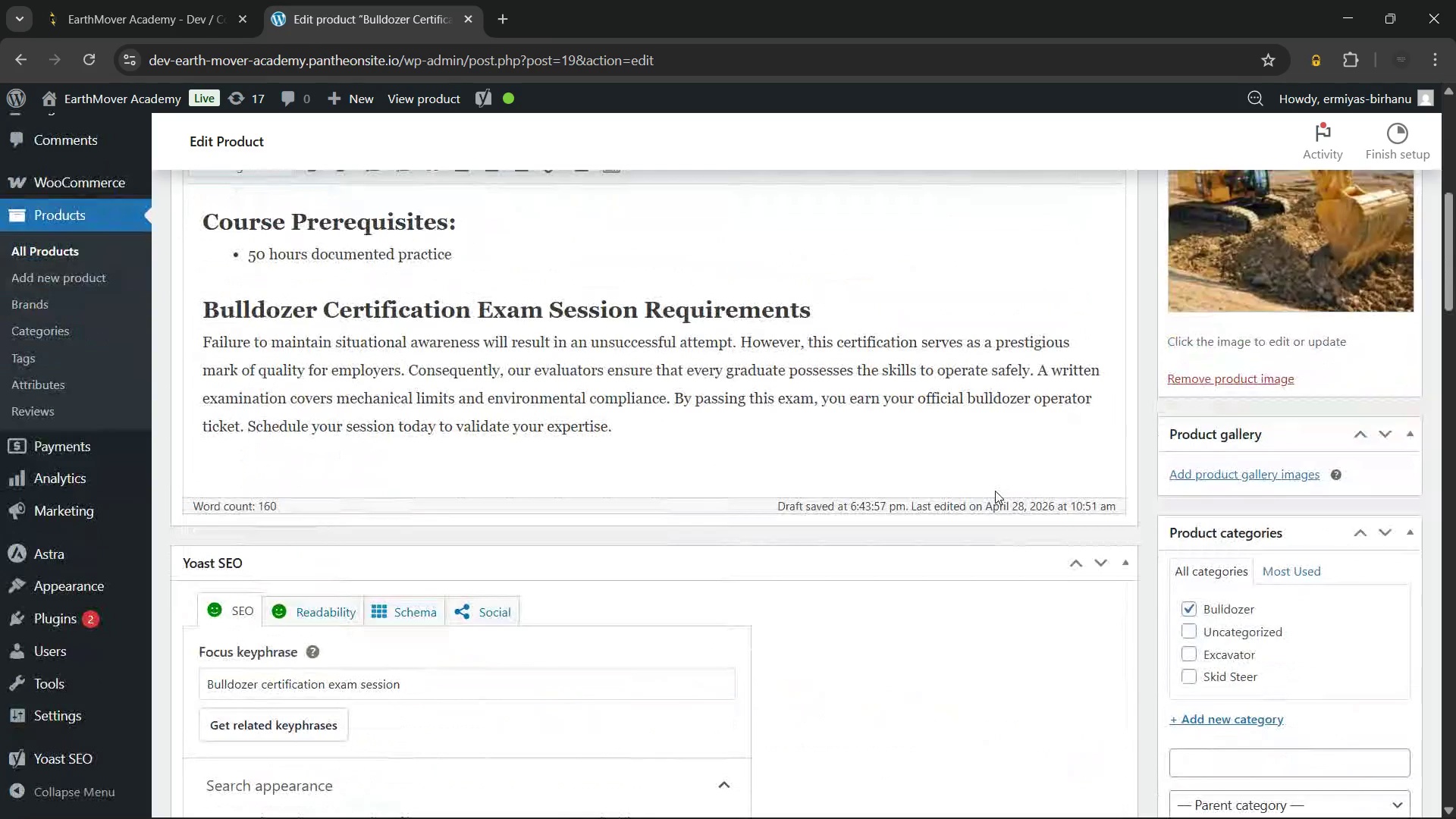 
wait(19.52)
 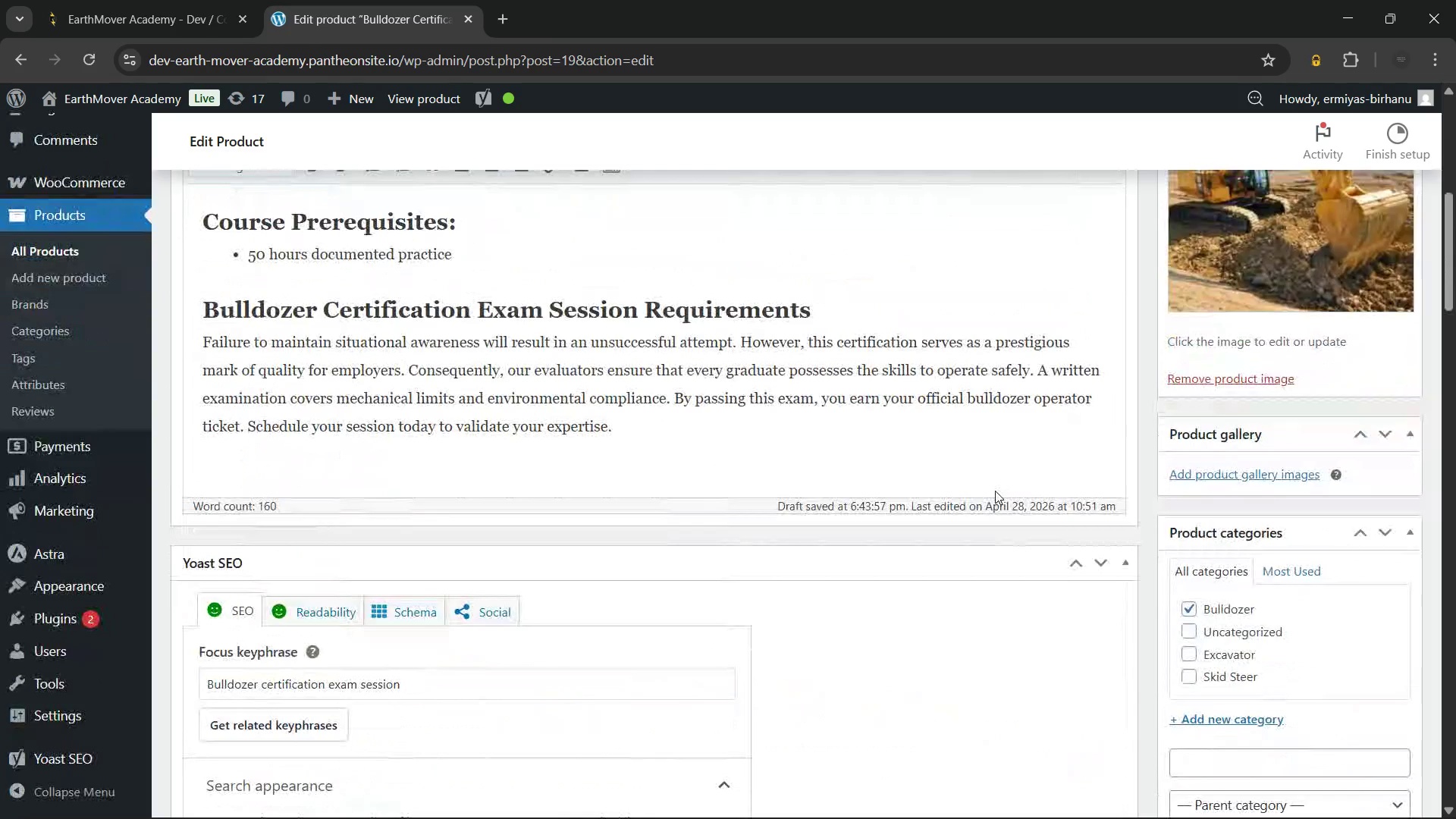 
scroll: coordinate [1107, 565], scroll_direction: down, amount: 3.0
 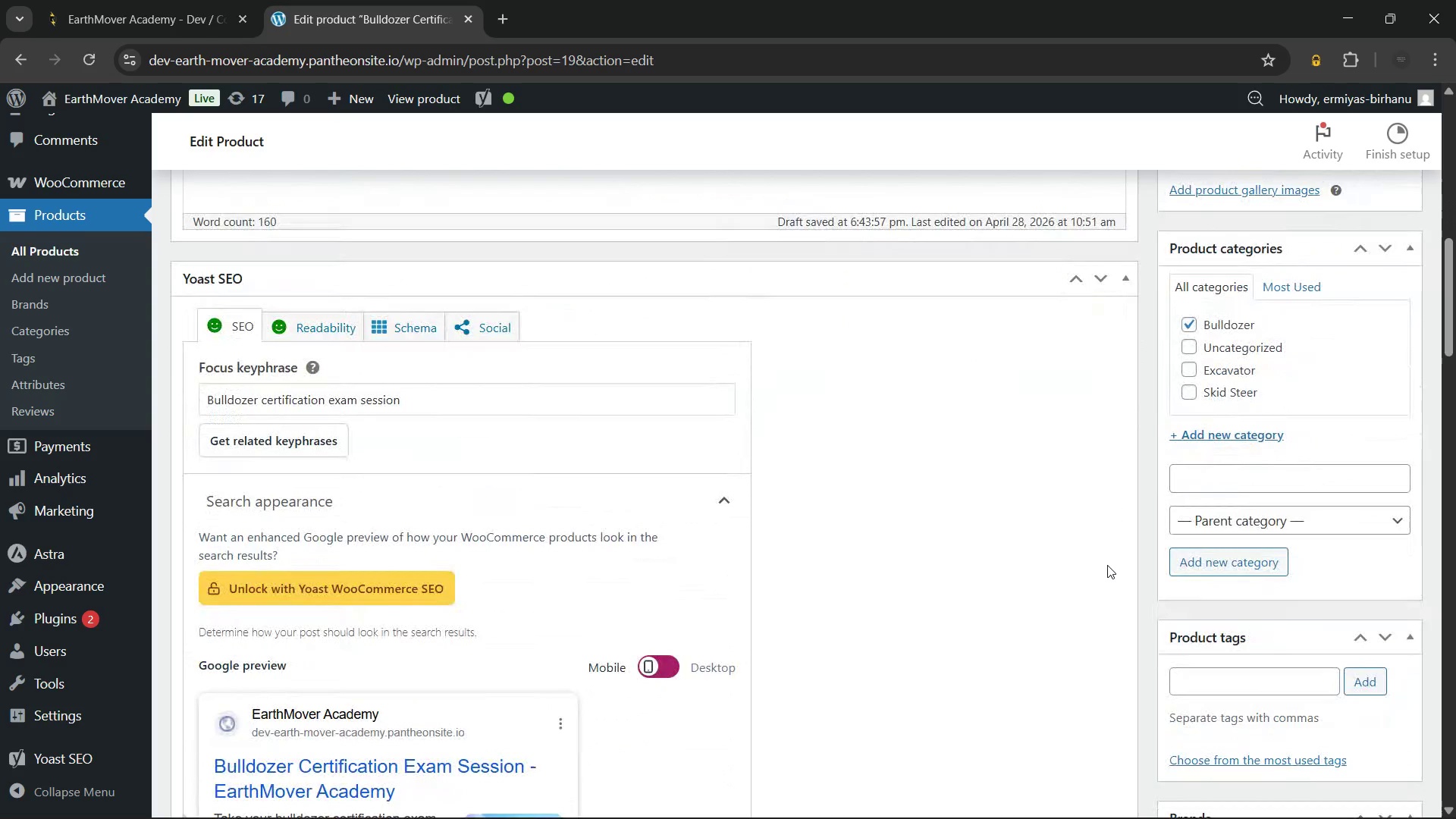 
scroll: coordinate [1107, 565], scroll_direction: up, amount: 10.0
 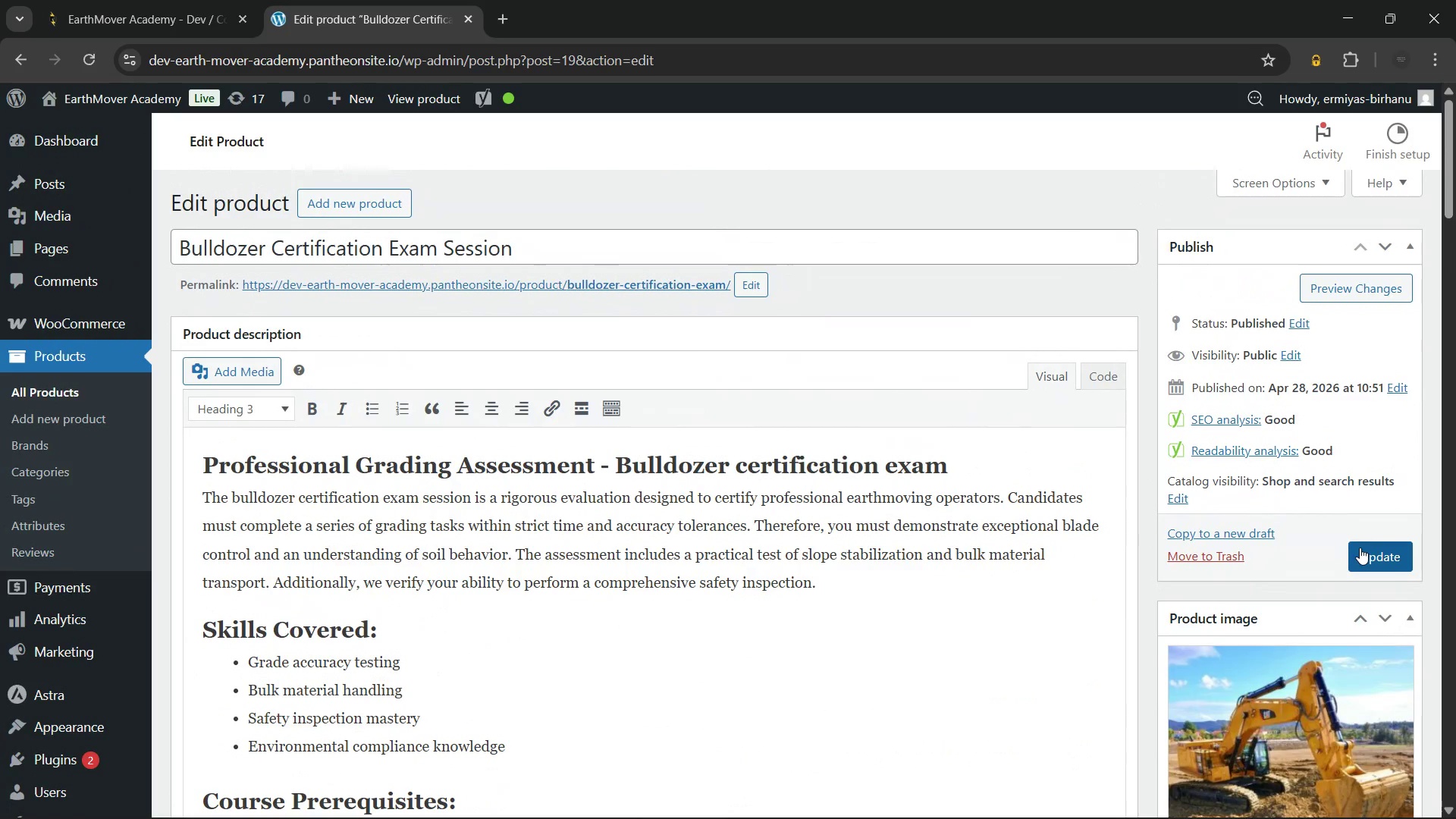 
left_click([1360, 548])
 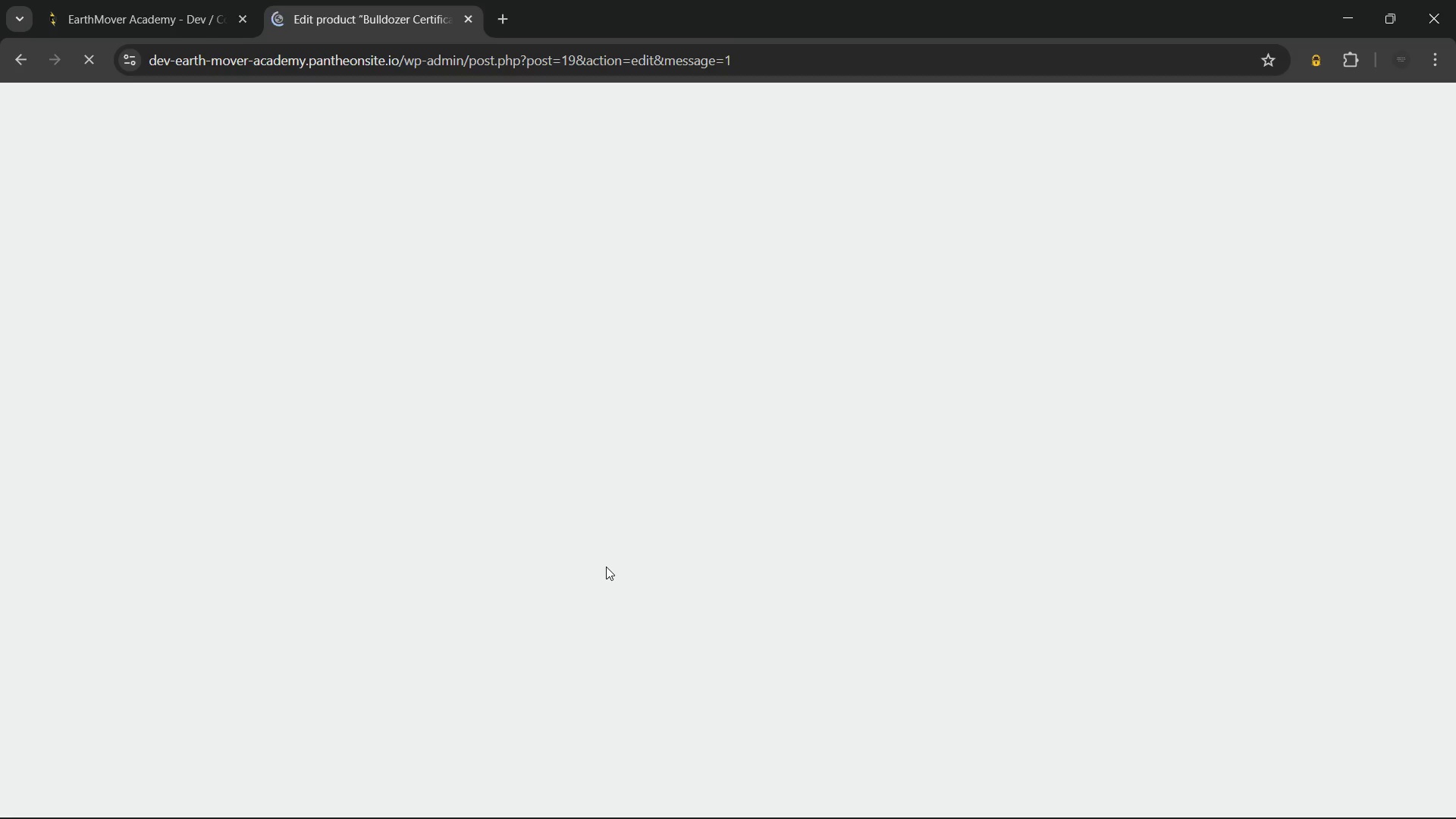 
wait(48.12)
 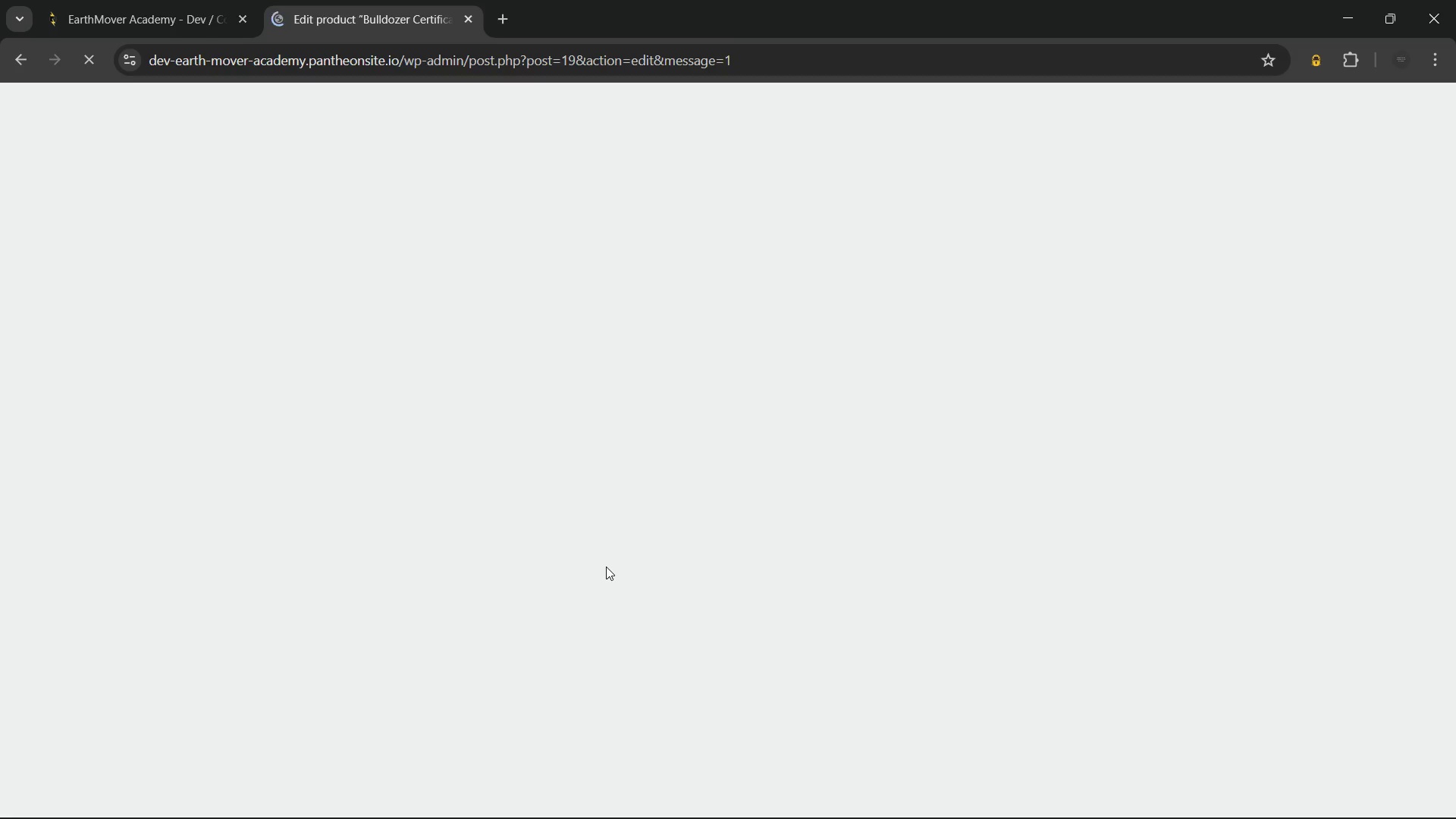 
left_click([1284, 799])
 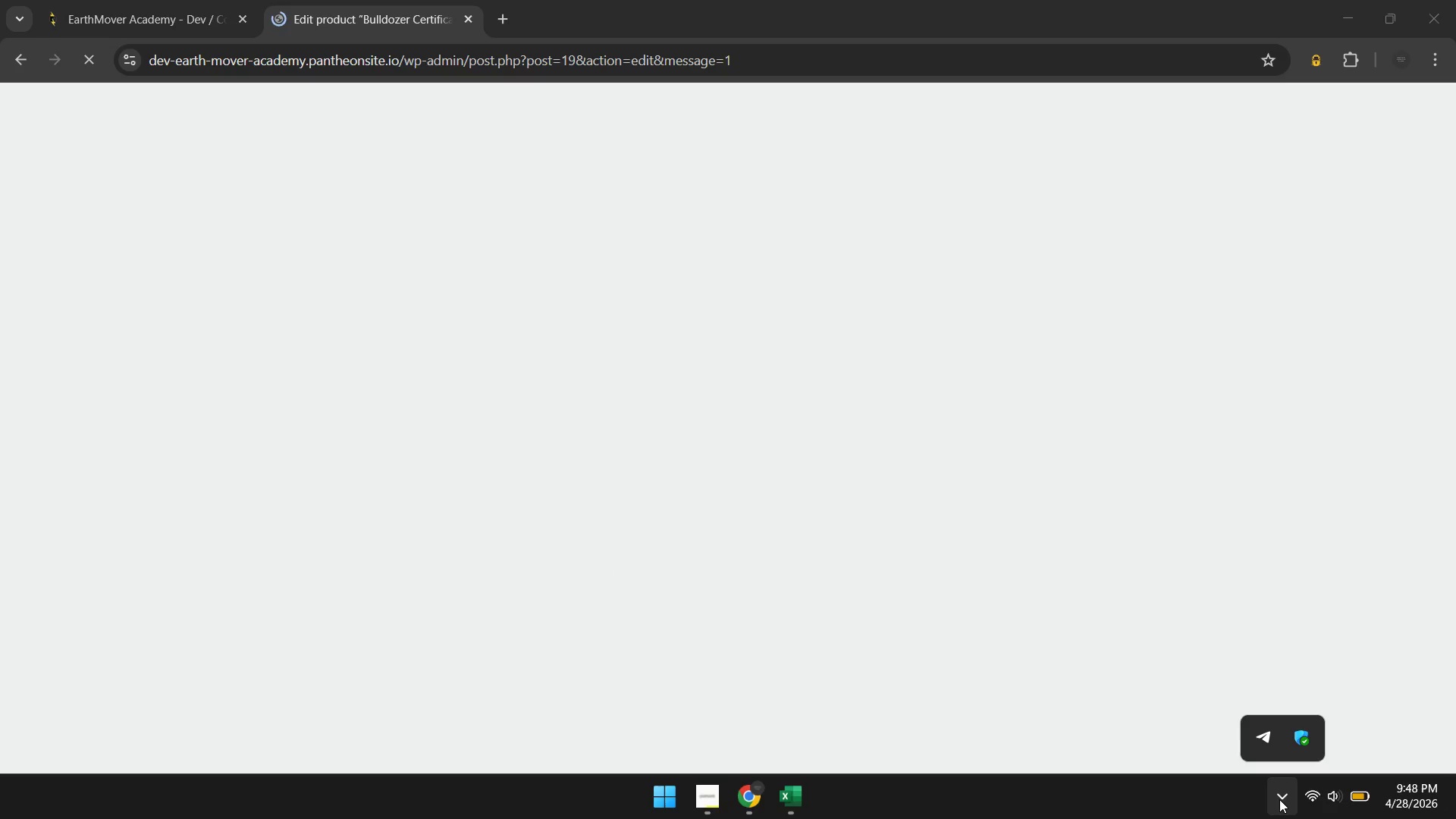 
left_click([1279, 799])
 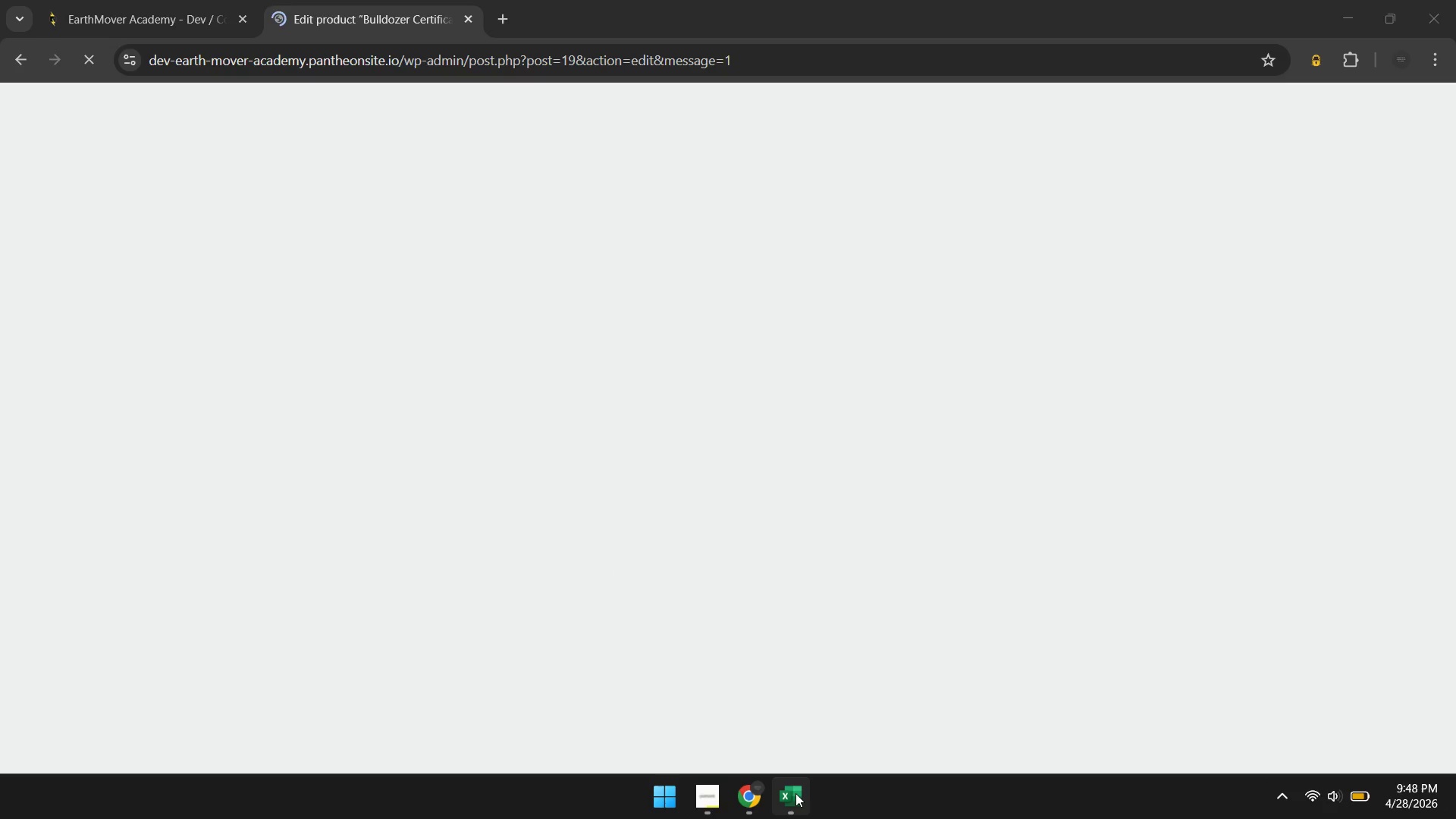 
left_click([795, 793])
 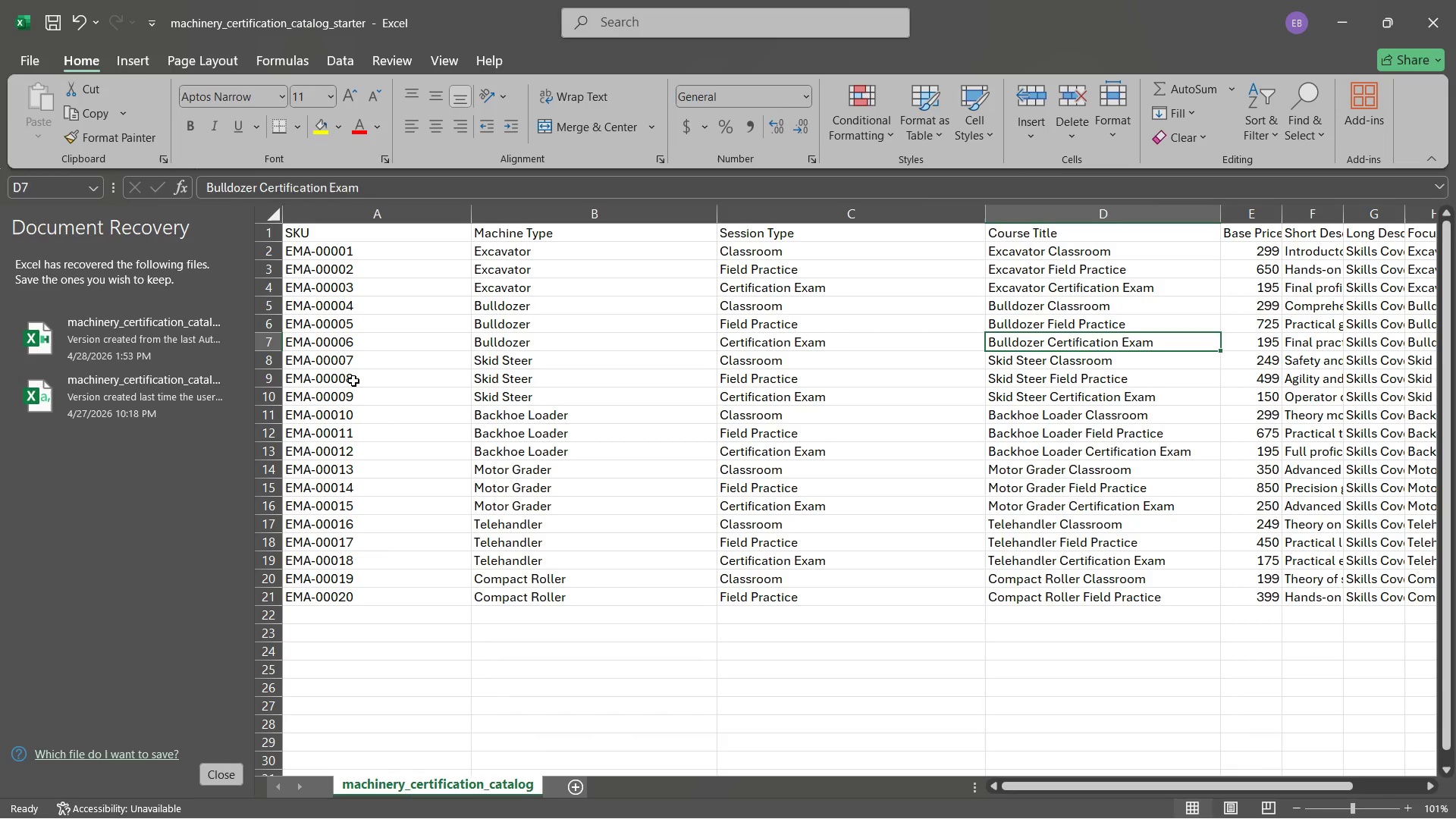 
scroll: coordinate [353, 381], scroll_direction: up, amount: 1.0
 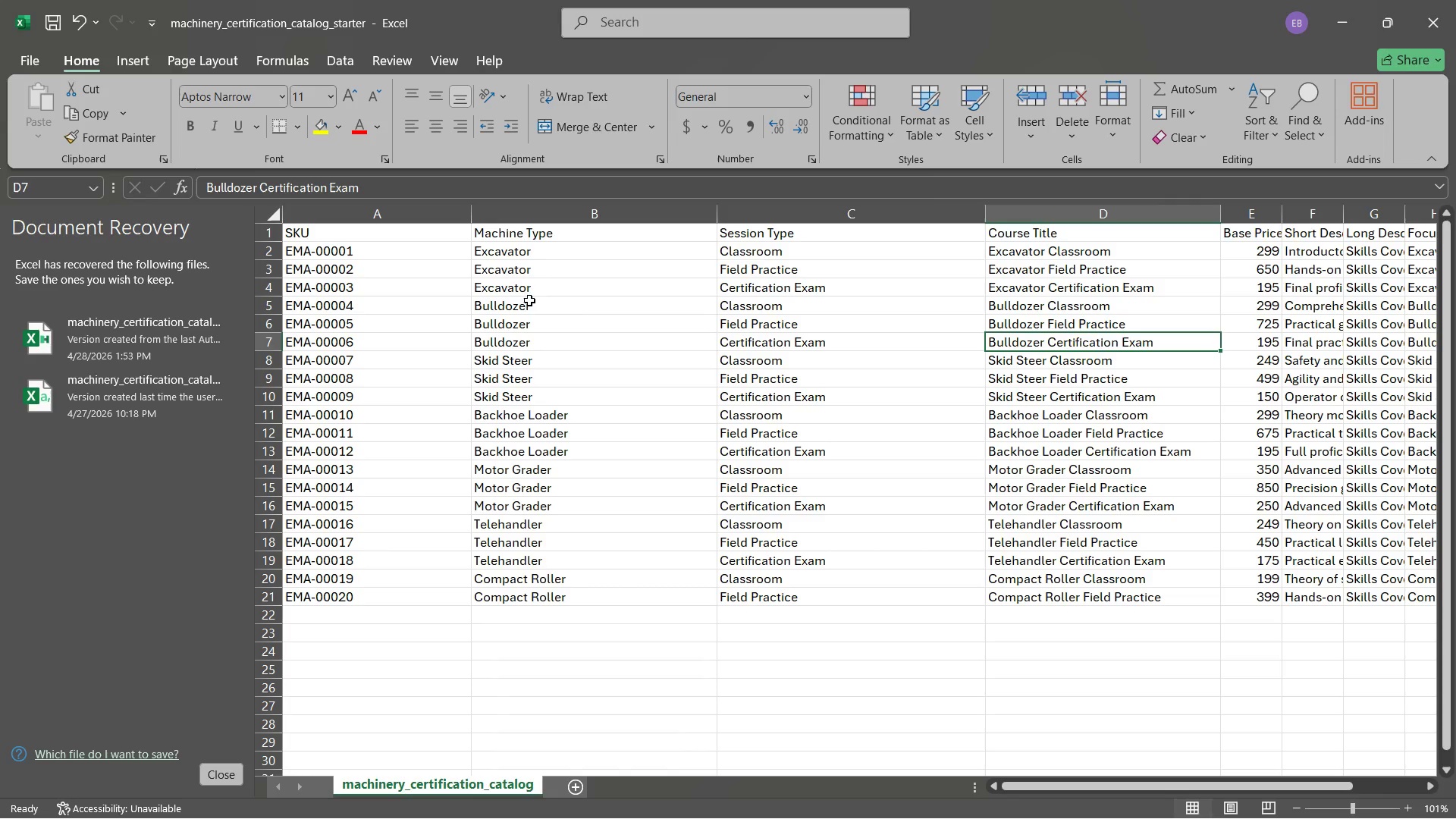 
wait(11.83)
 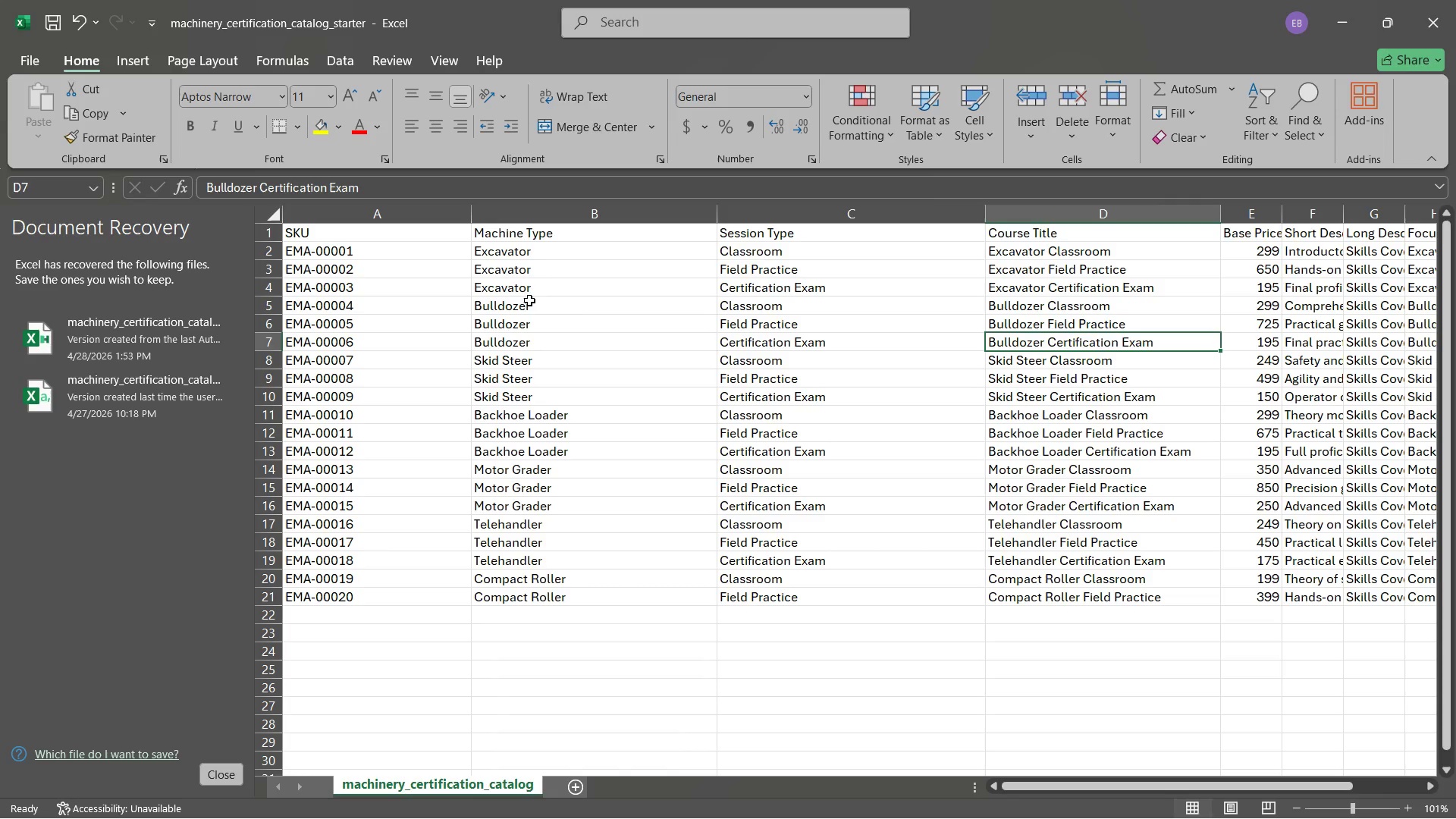 
scroll: coordinate [540, 500], scroll_direction: up, amount: 3.0
 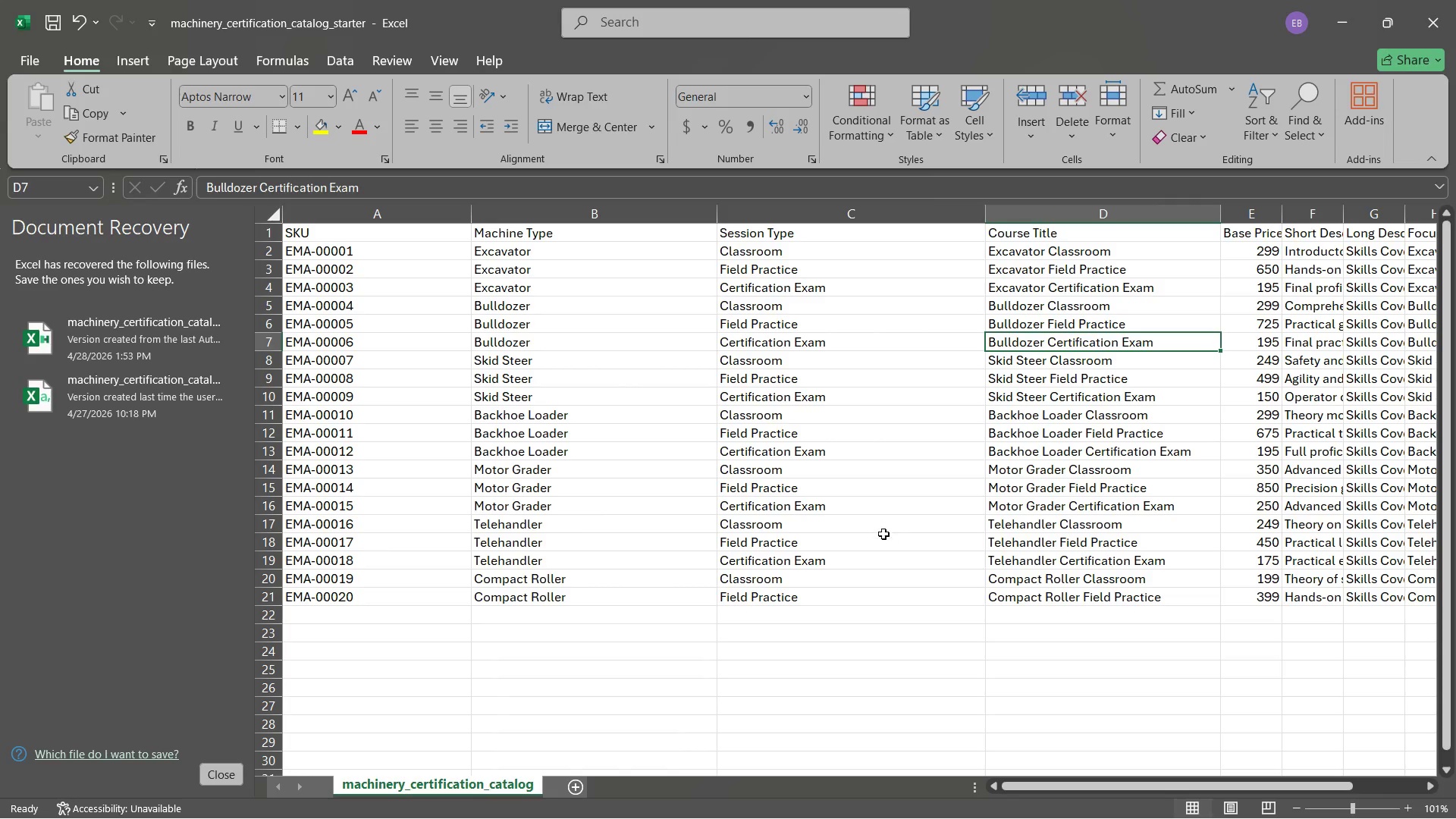 
wait(5.41)
 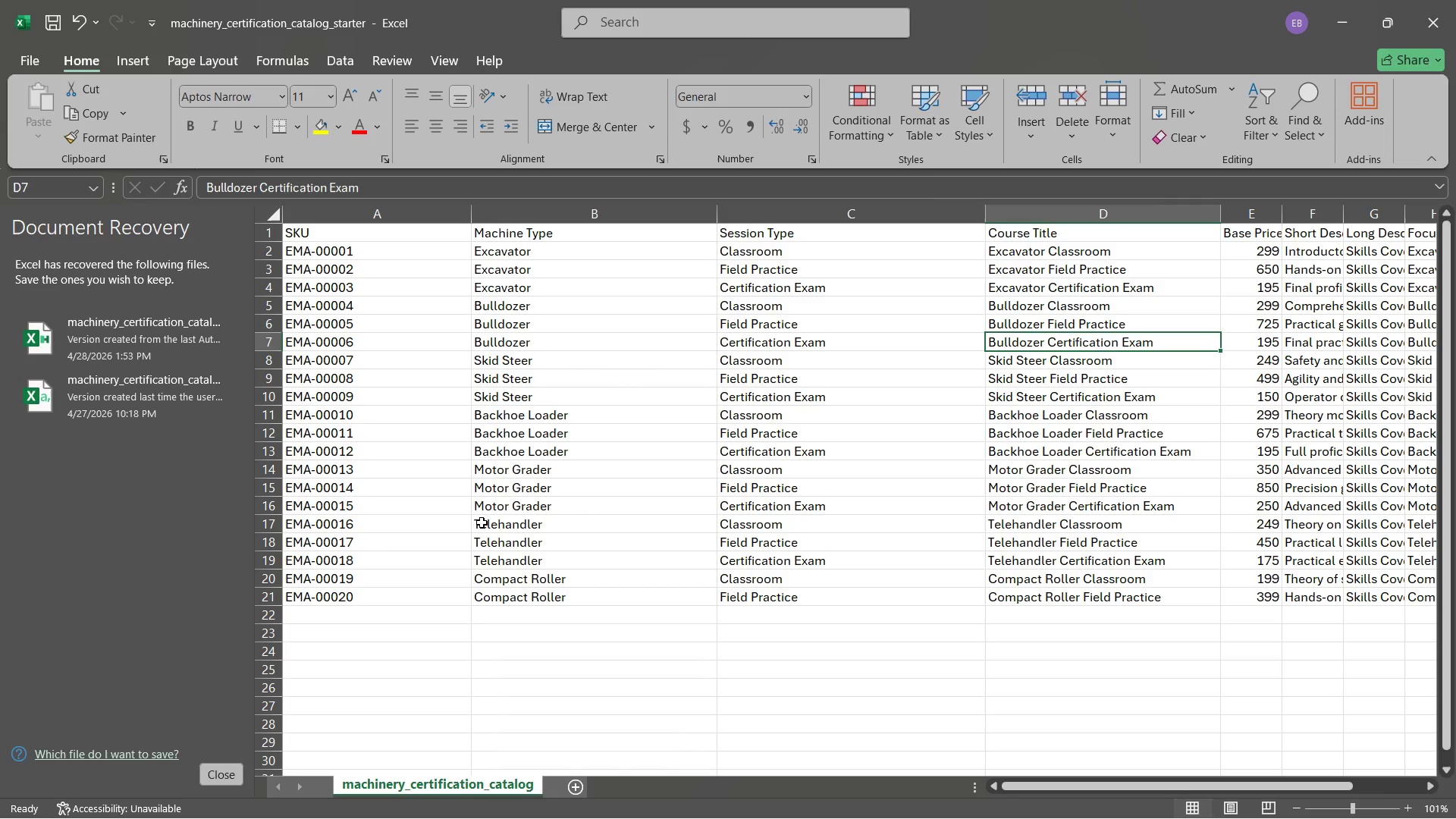 
left_click([753, 797])
 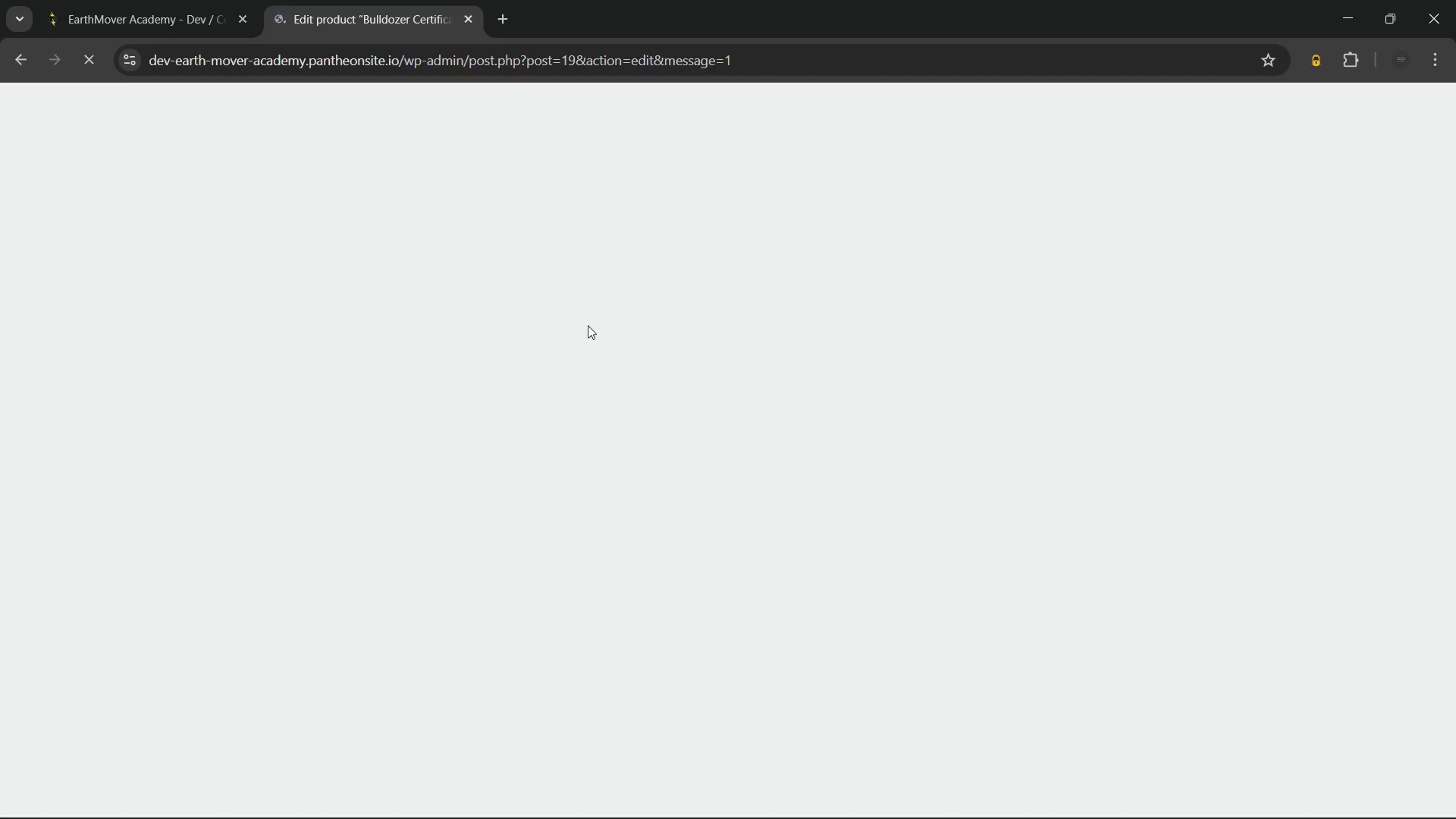 
scroll: coordinate [563, 308], scroll_direction: up, amount: 4.0
 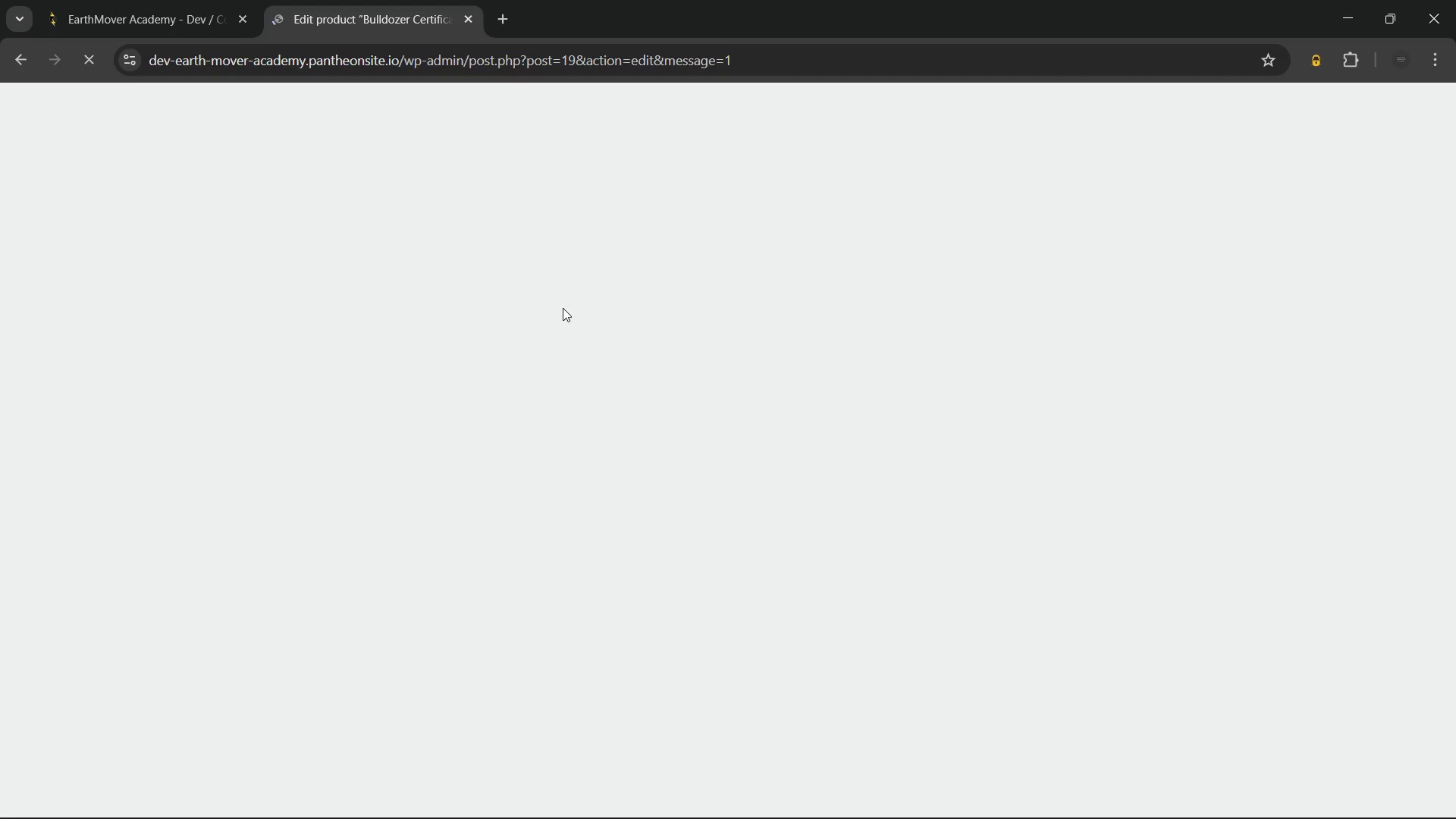 
wait(5.82)
 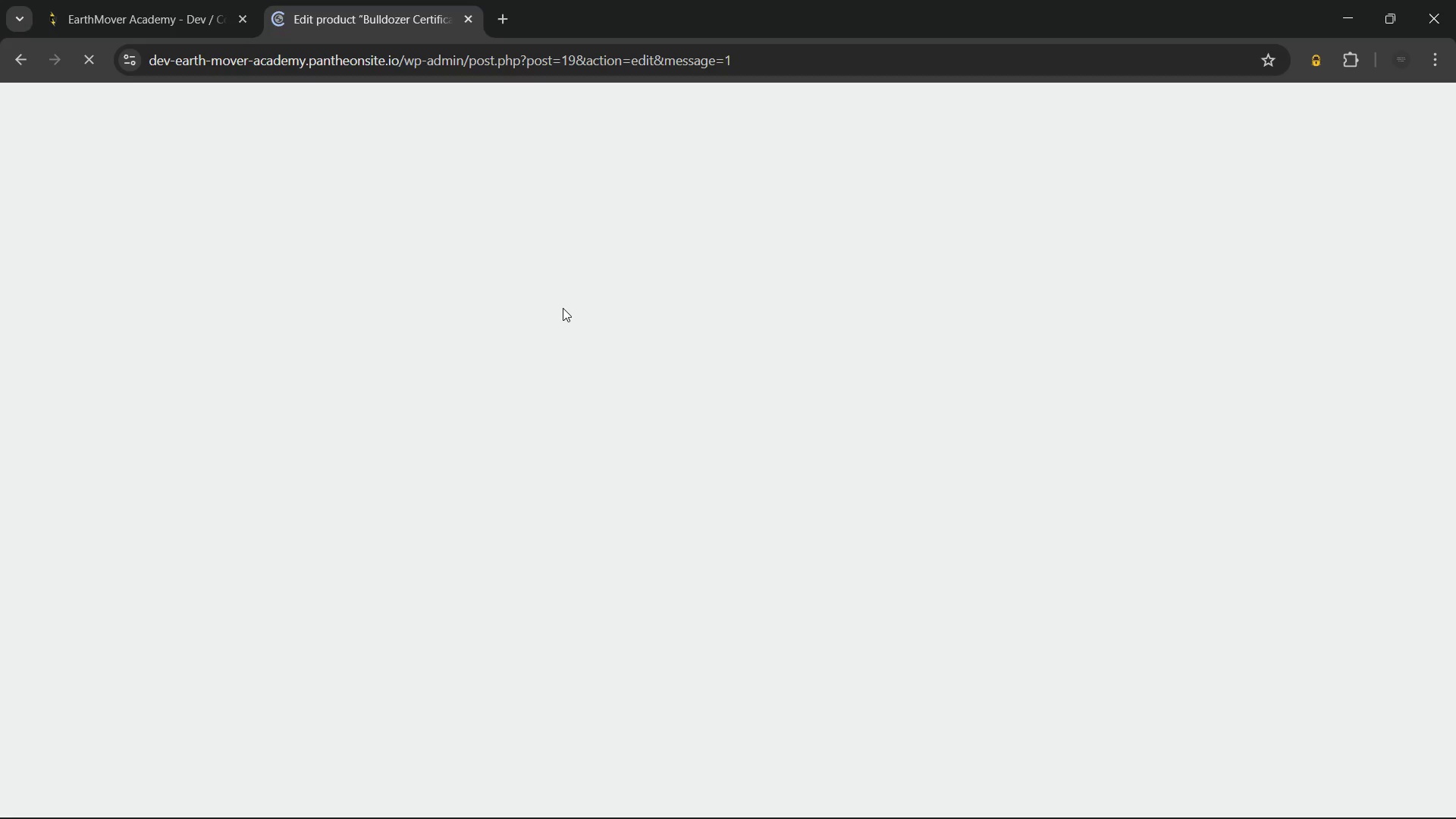 
left_click([161, 1])
 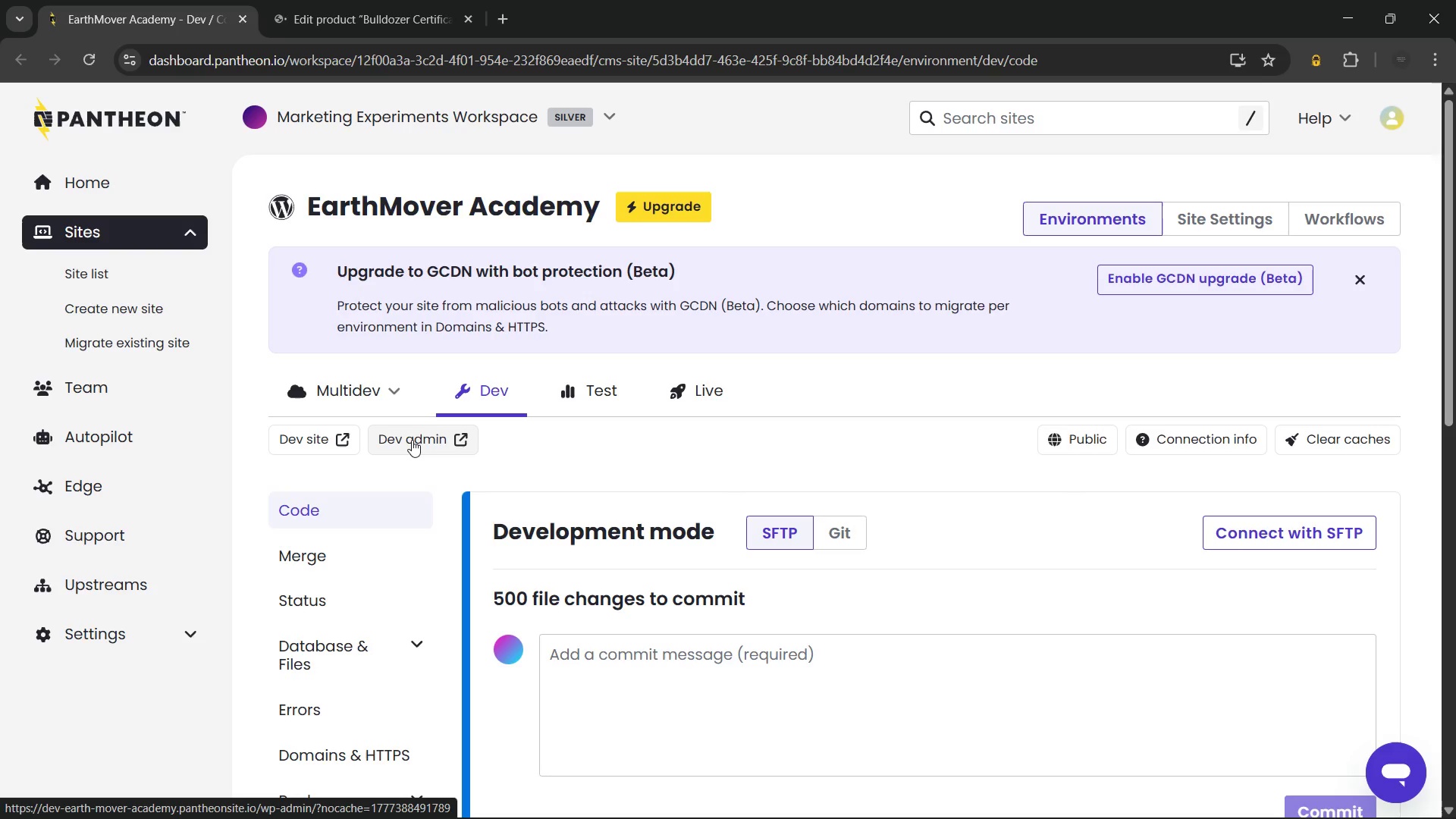 
wait(5.34)
 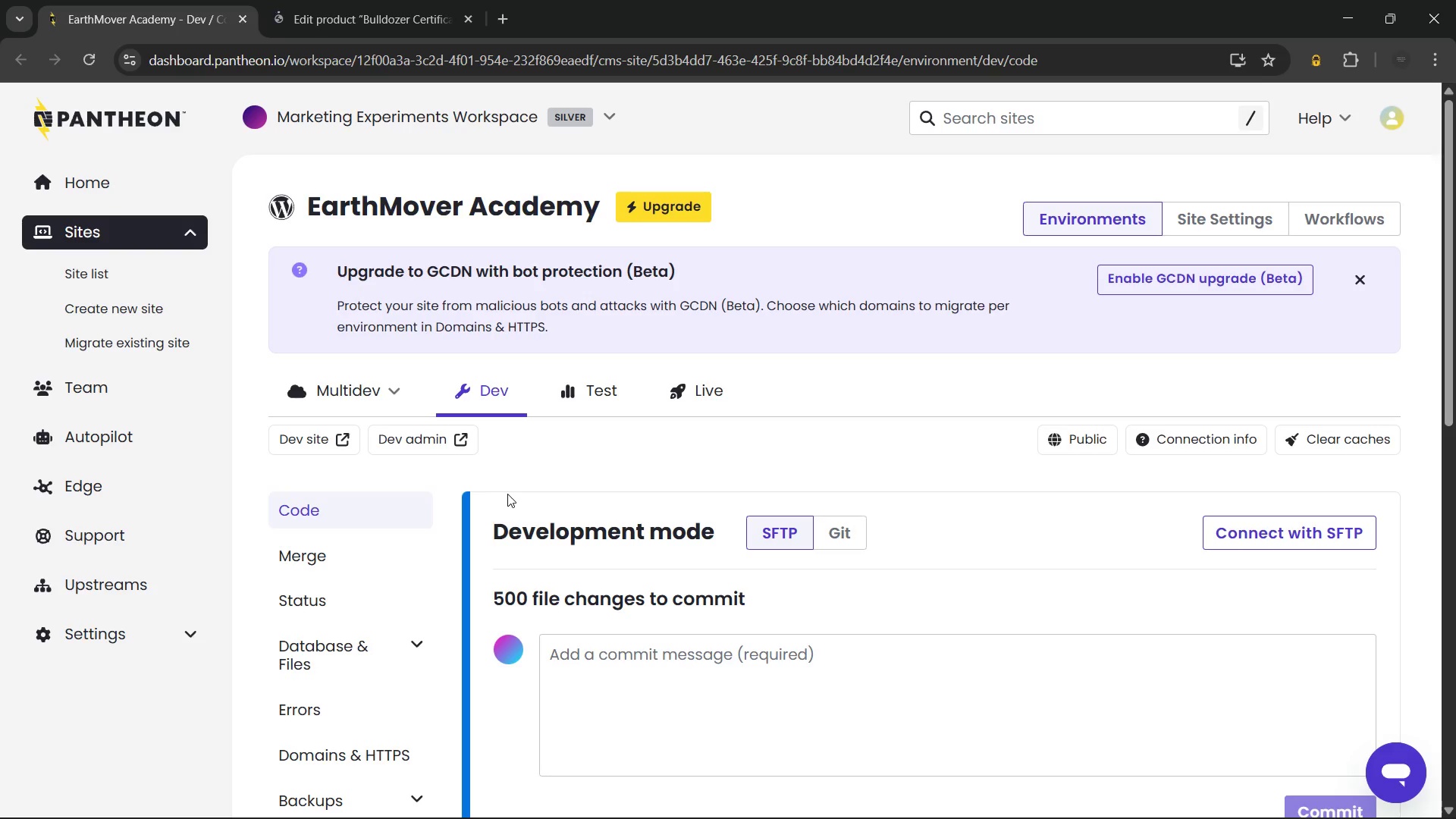 
left_click([412, 440])
 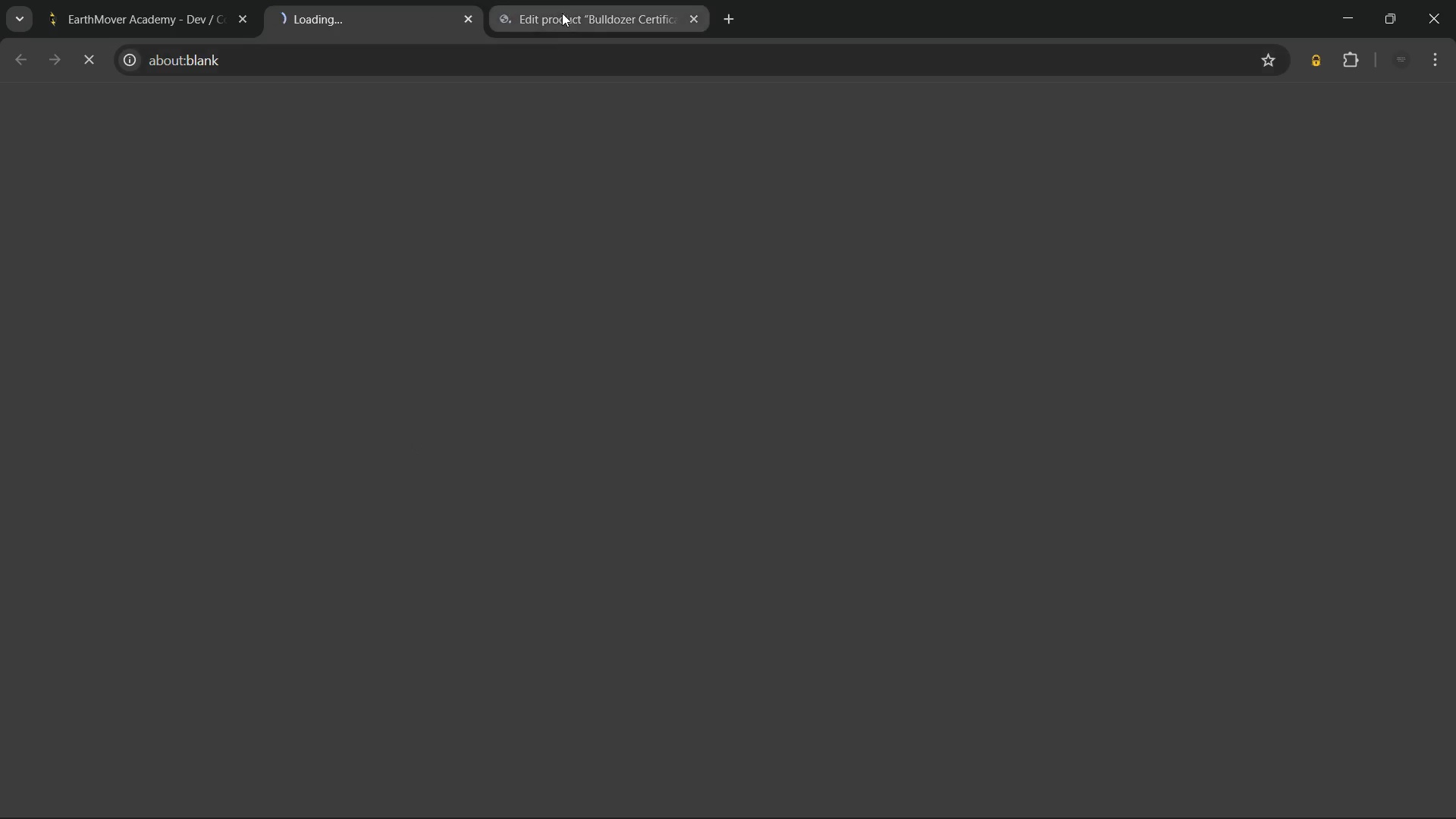 
left_click([566, 2])
 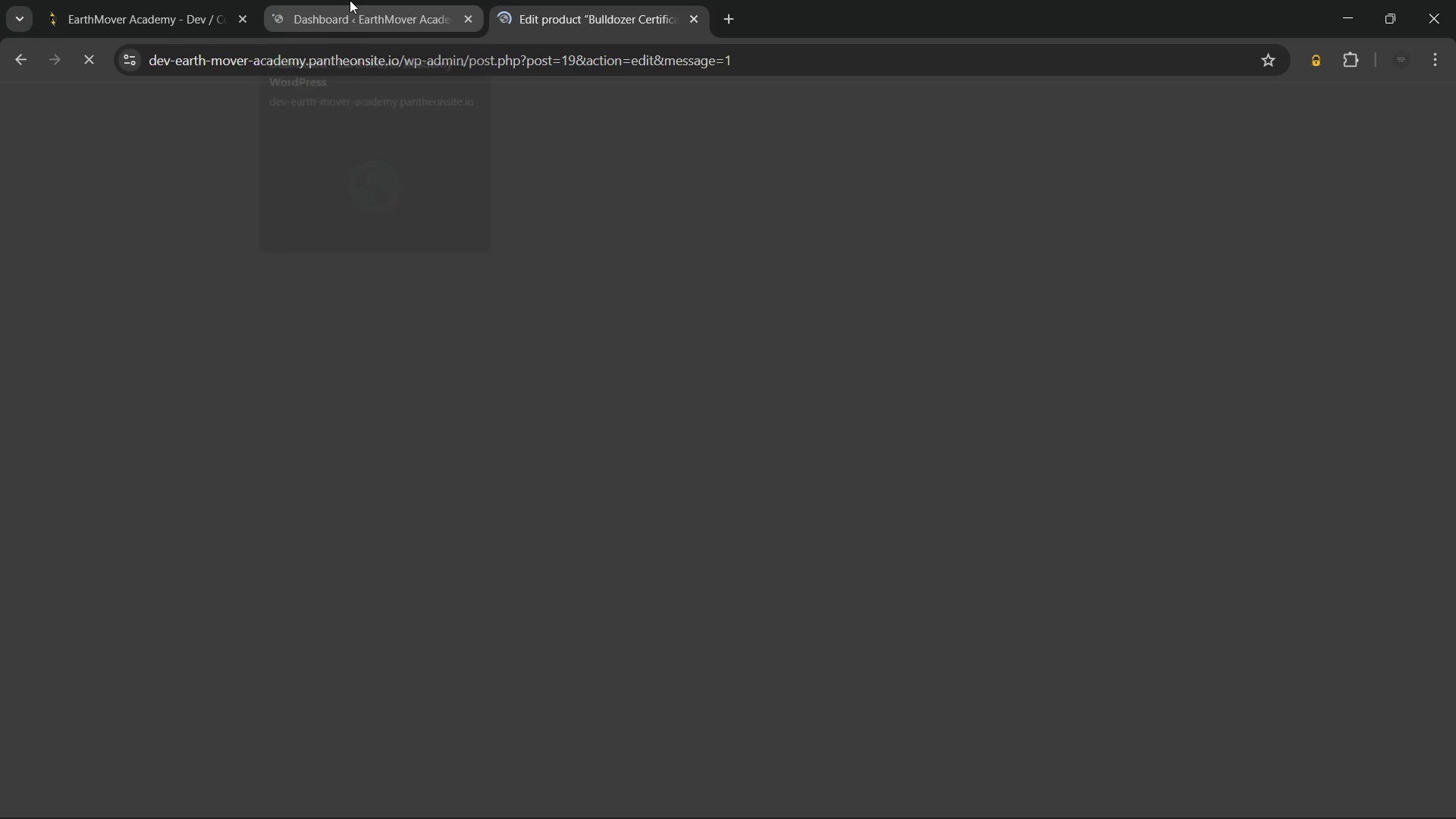 
left_click([350, 0])
 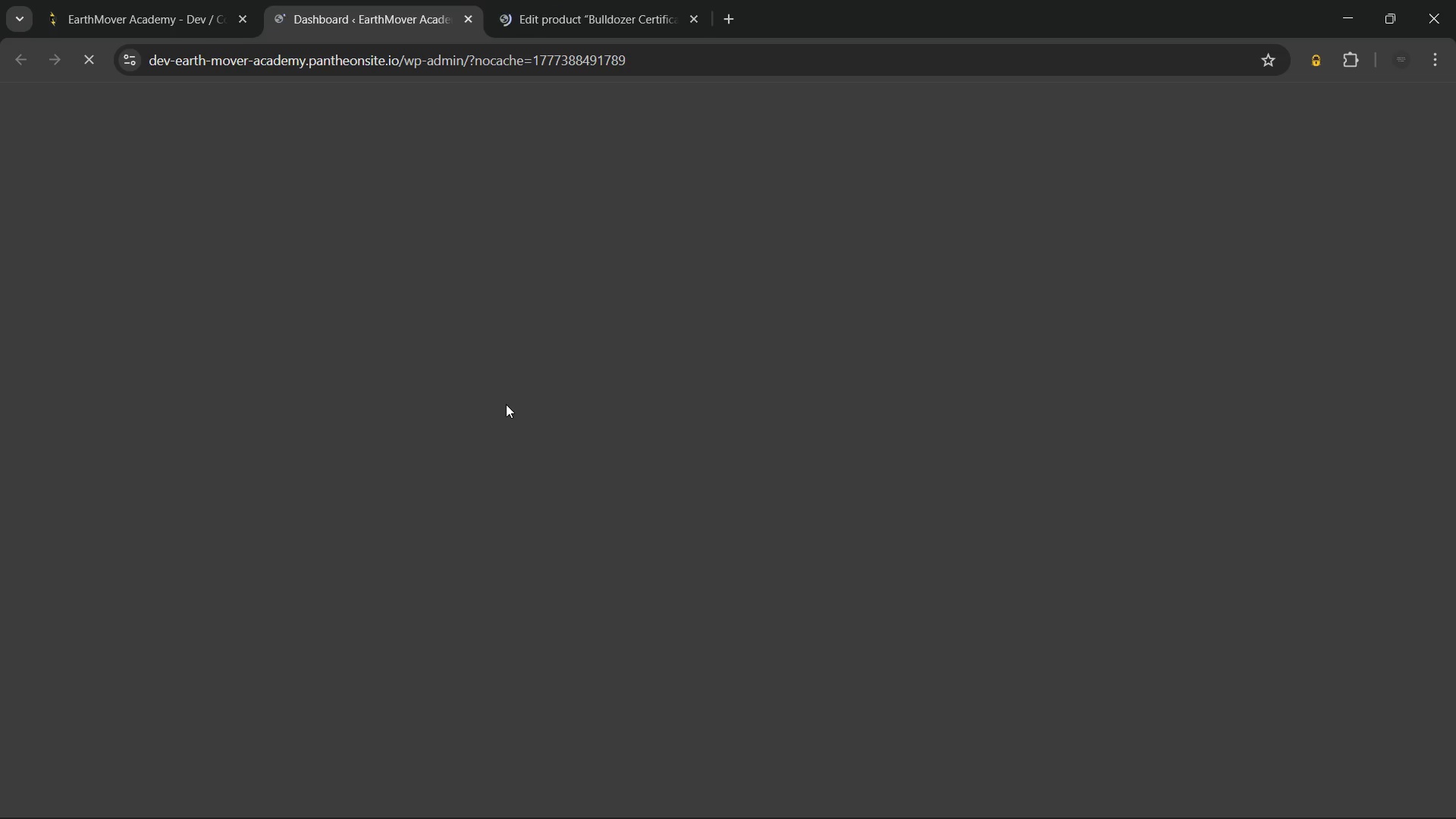 
wait(9.36)
 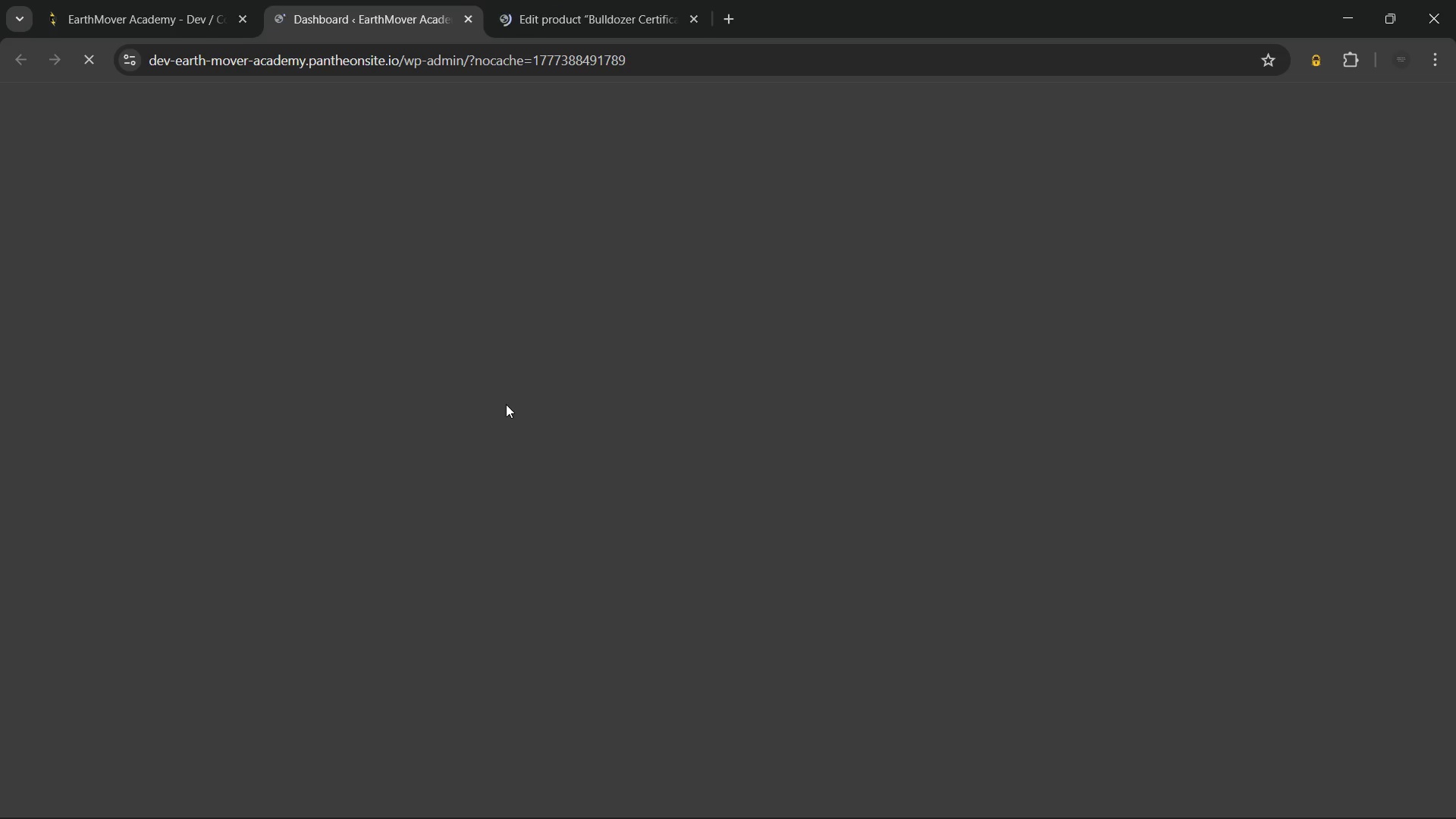 
left_click([603, 0])
 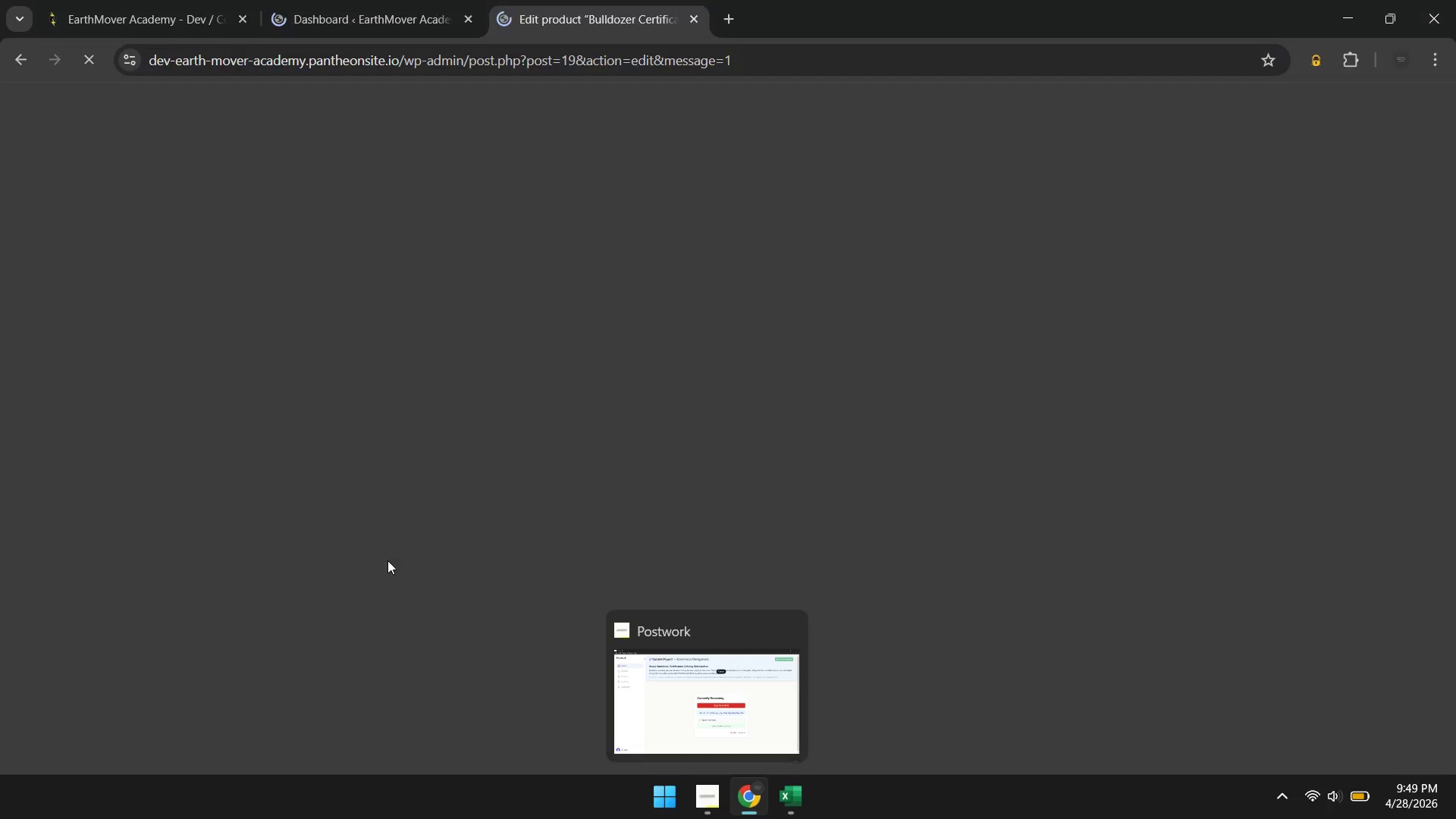 
wait(11.09)
 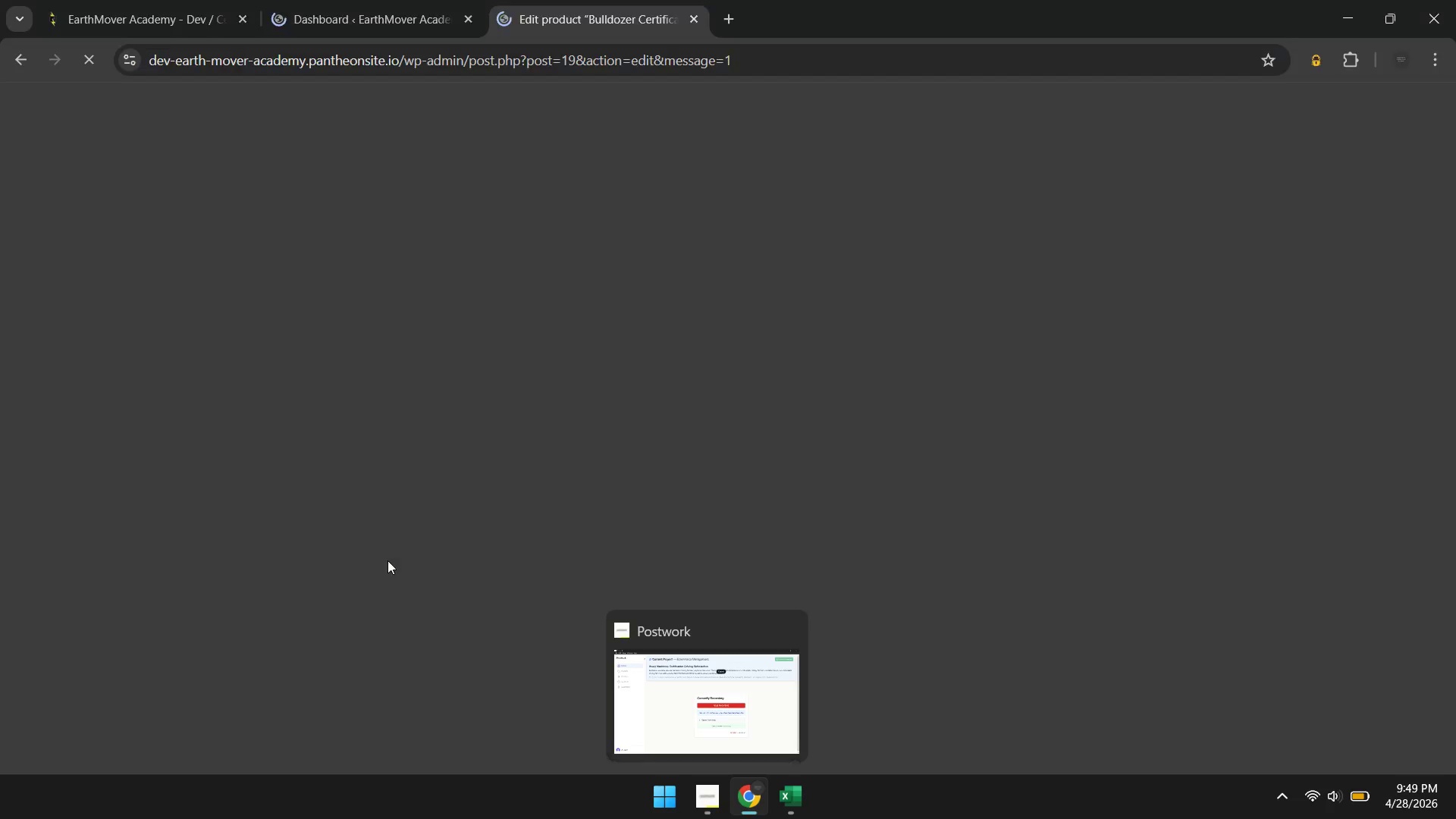 
left_click([634, 2])
 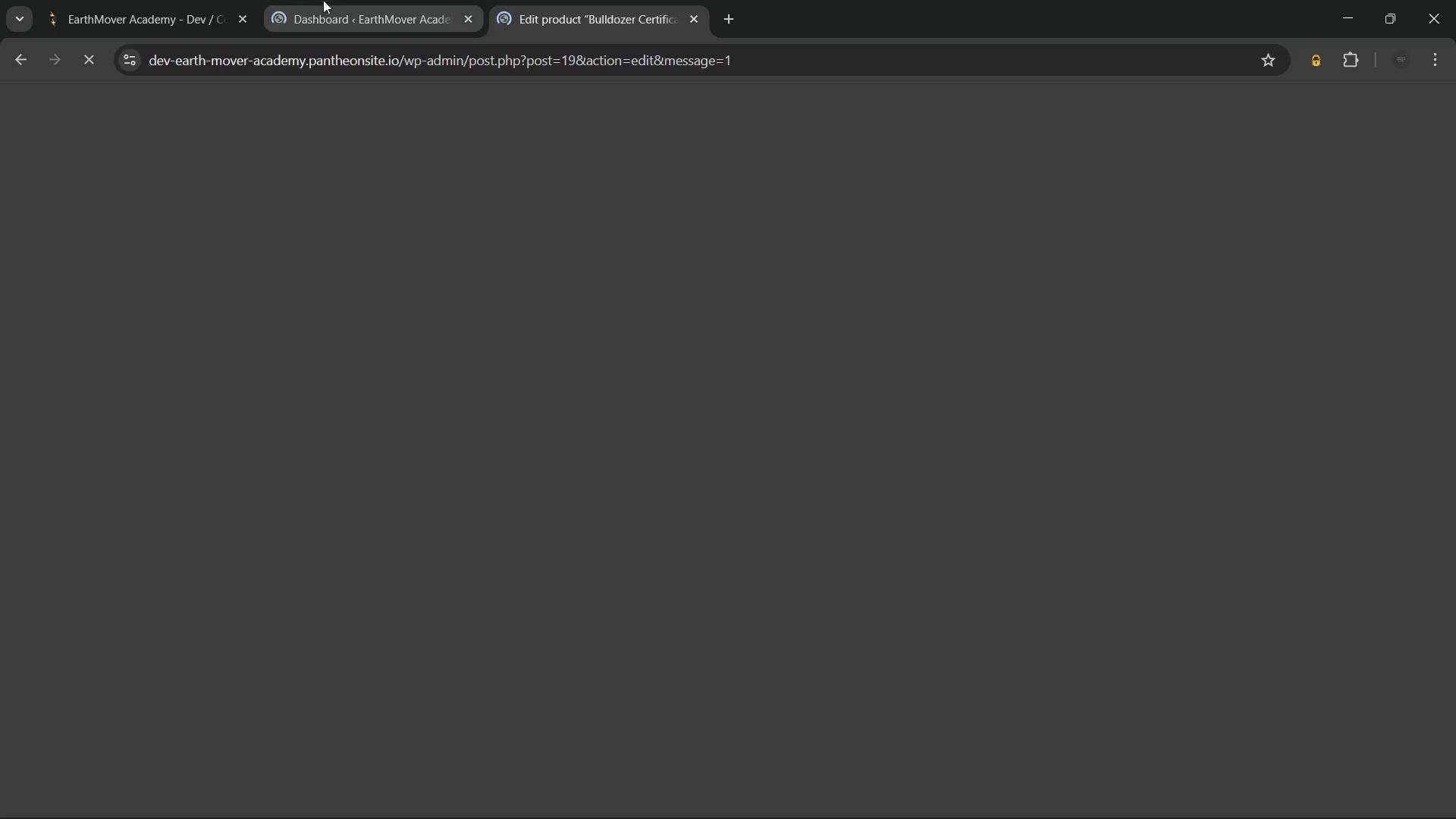 
left_click([323, 0])
 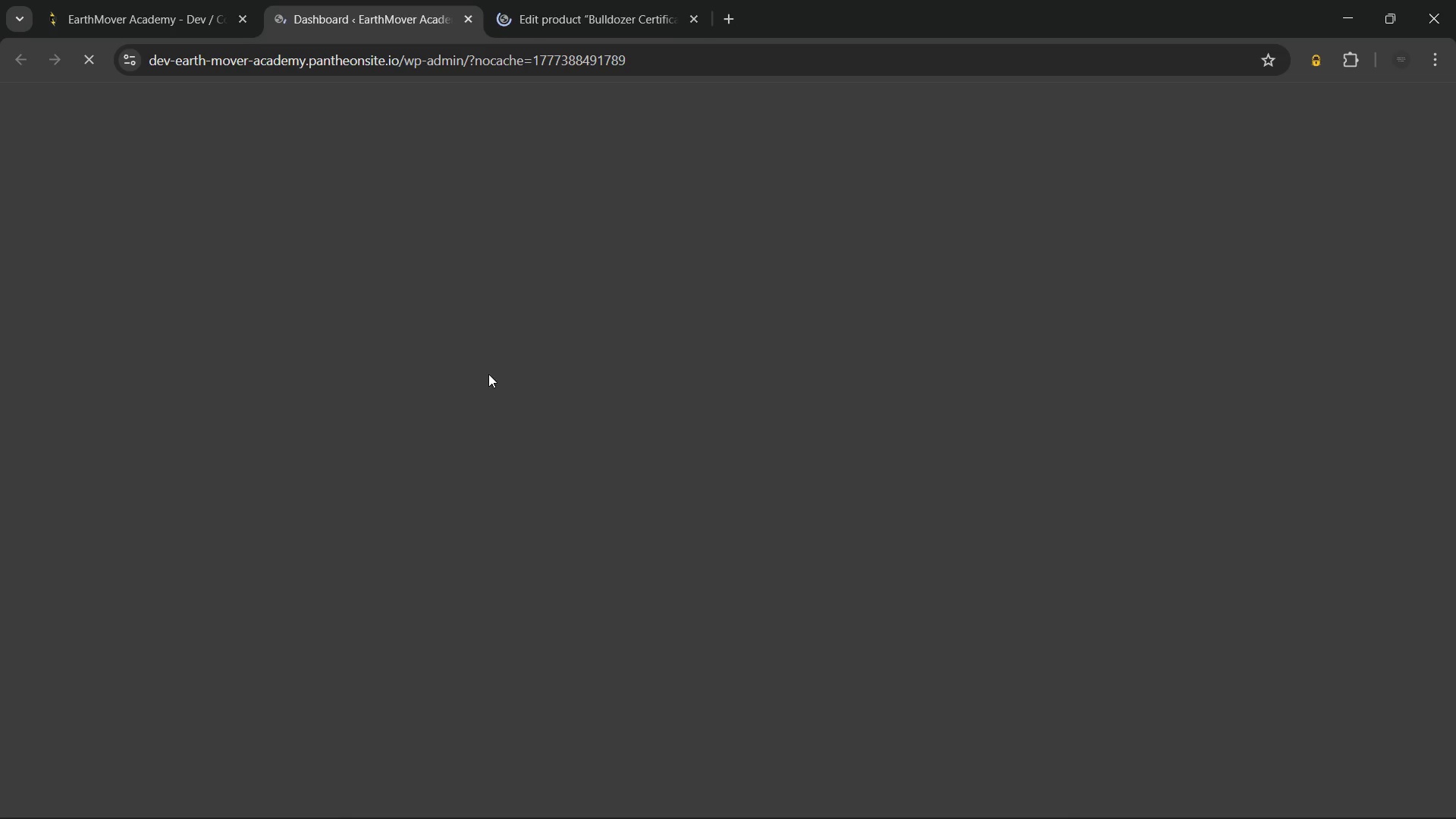 
left_click([582, 0])
 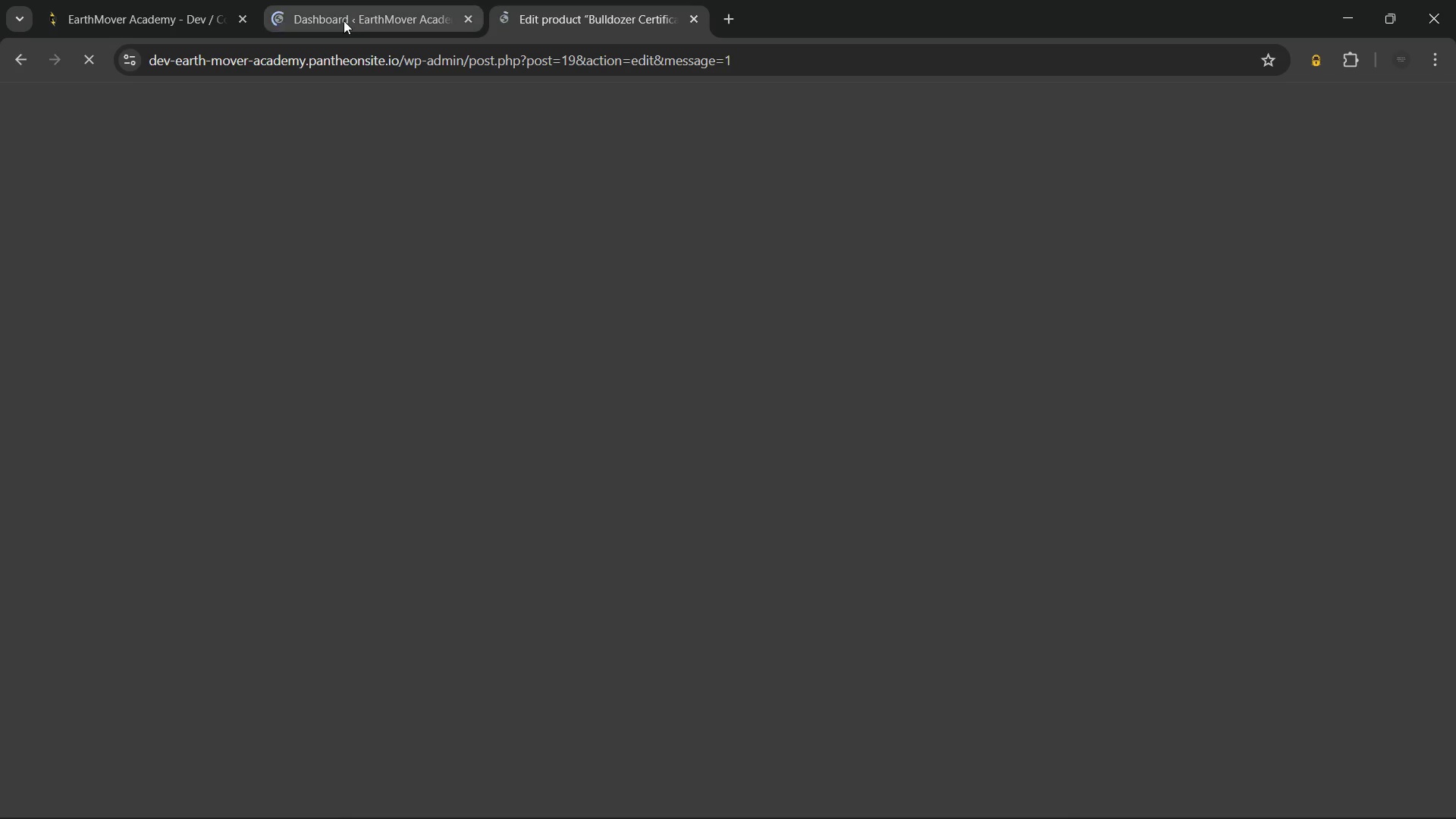 
left_click([344, 20])
 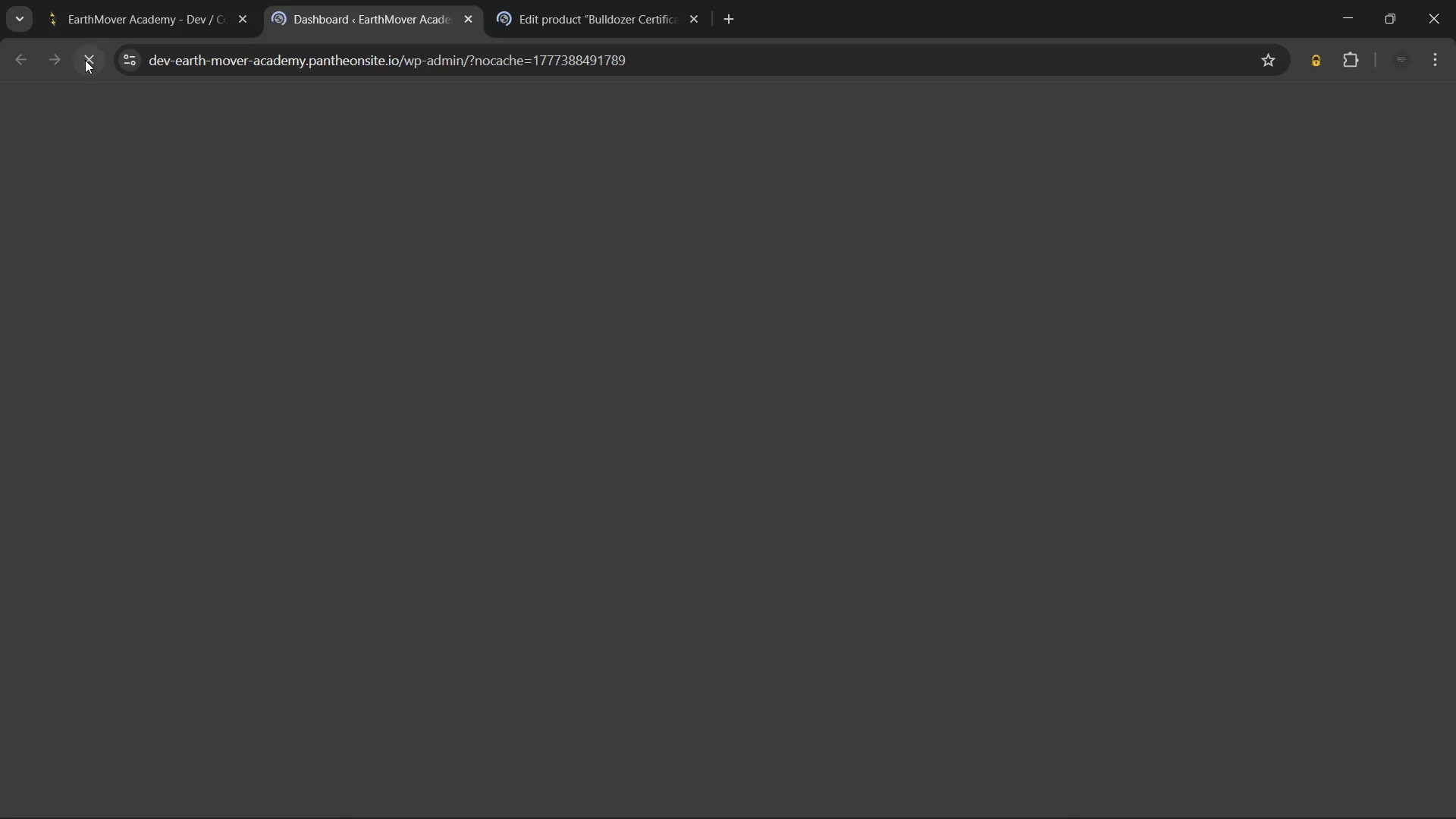 
left_click([85, 60])
 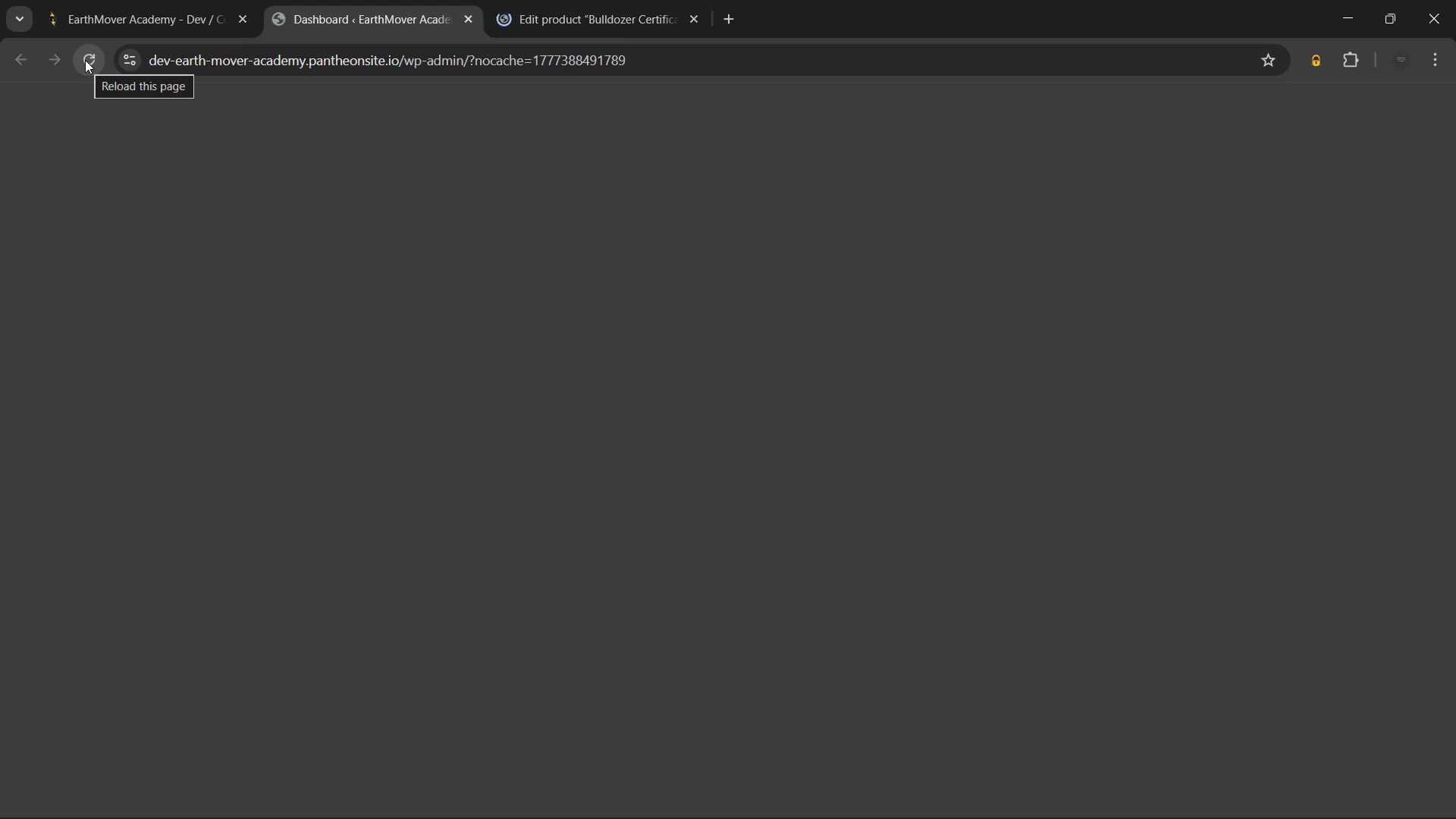 
left_click([85, 60])
 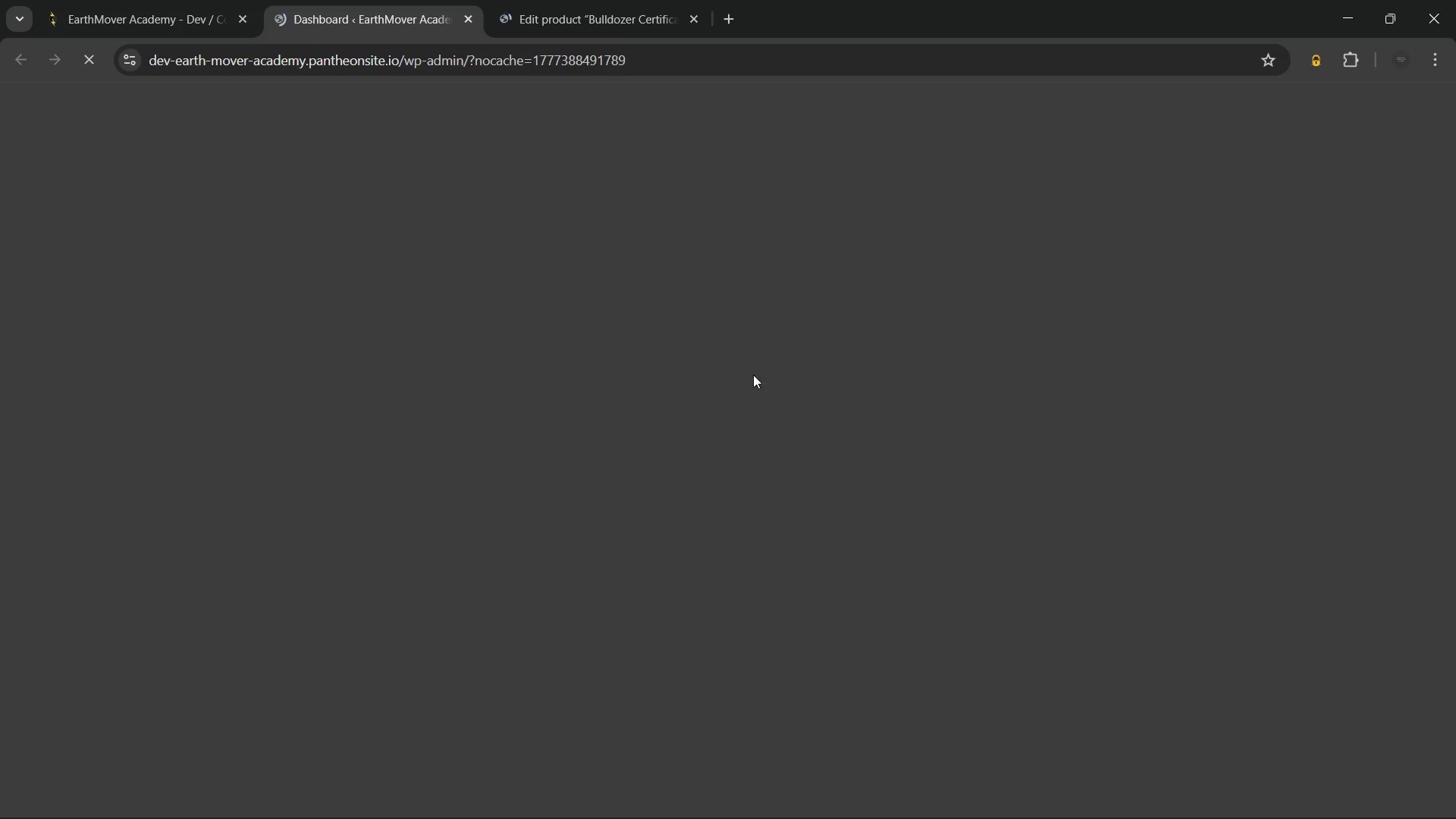 
wait(11.95)
 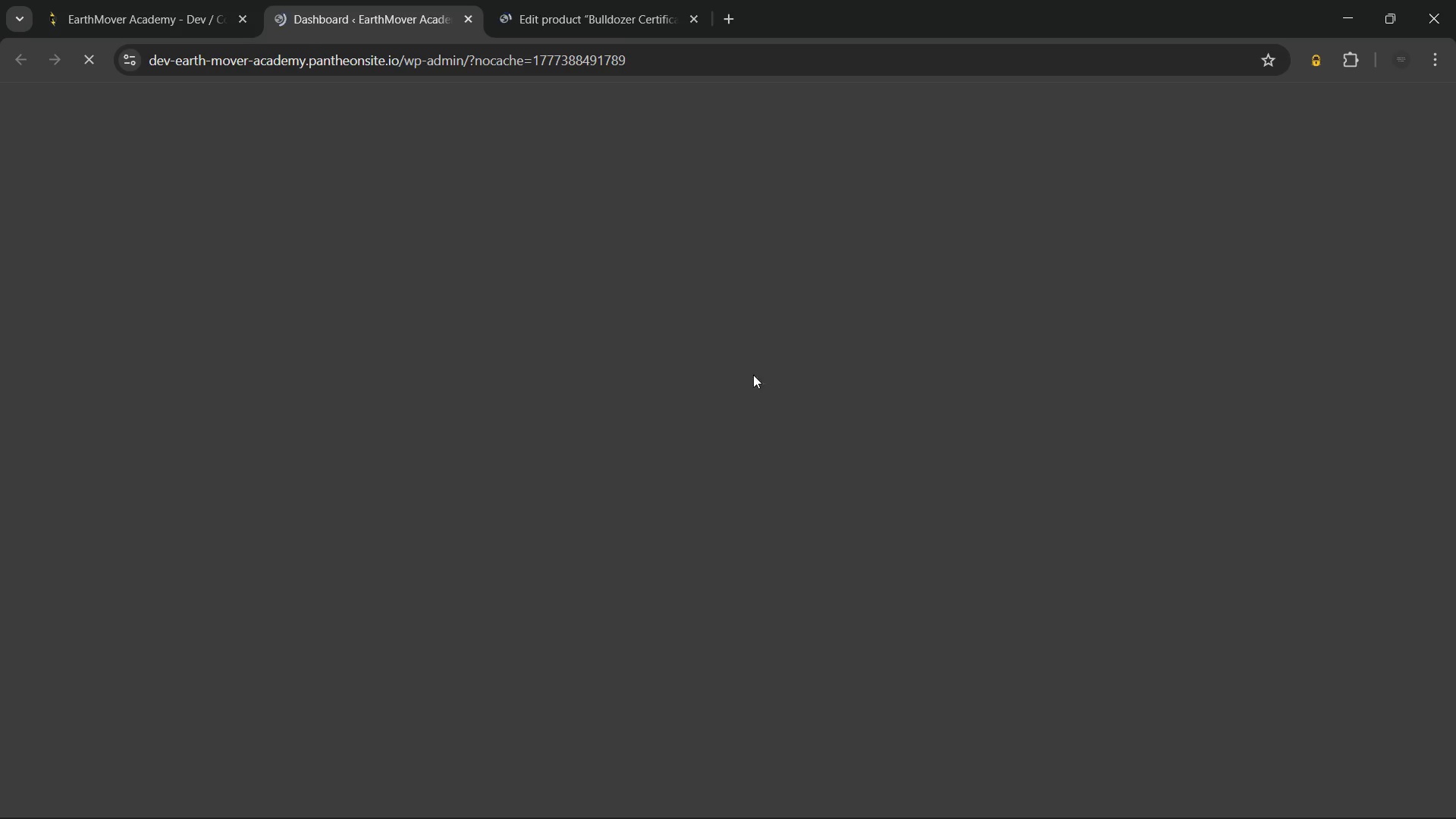 
left_click([1275, 801])
 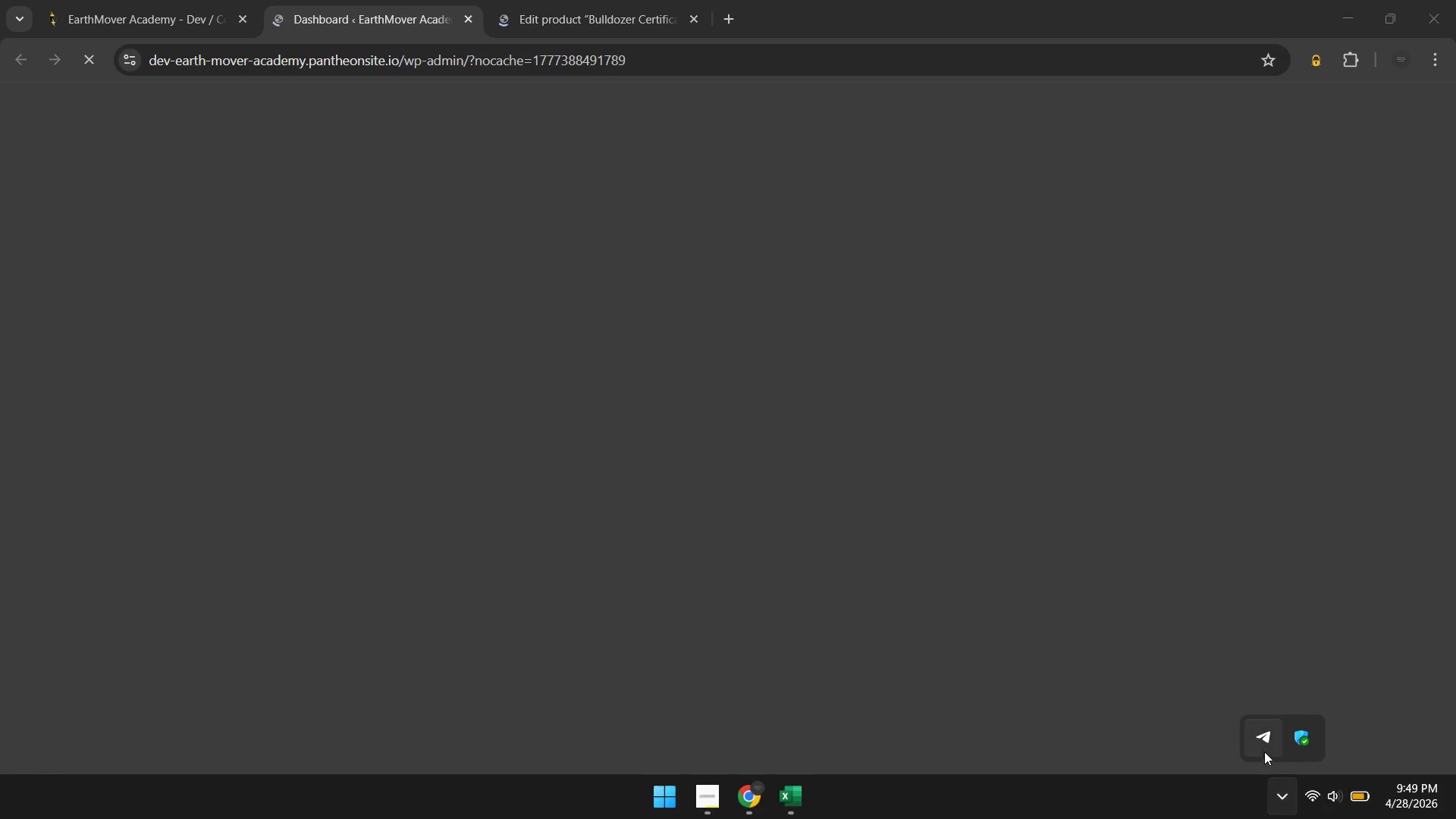 
left_click([1264, 752])
 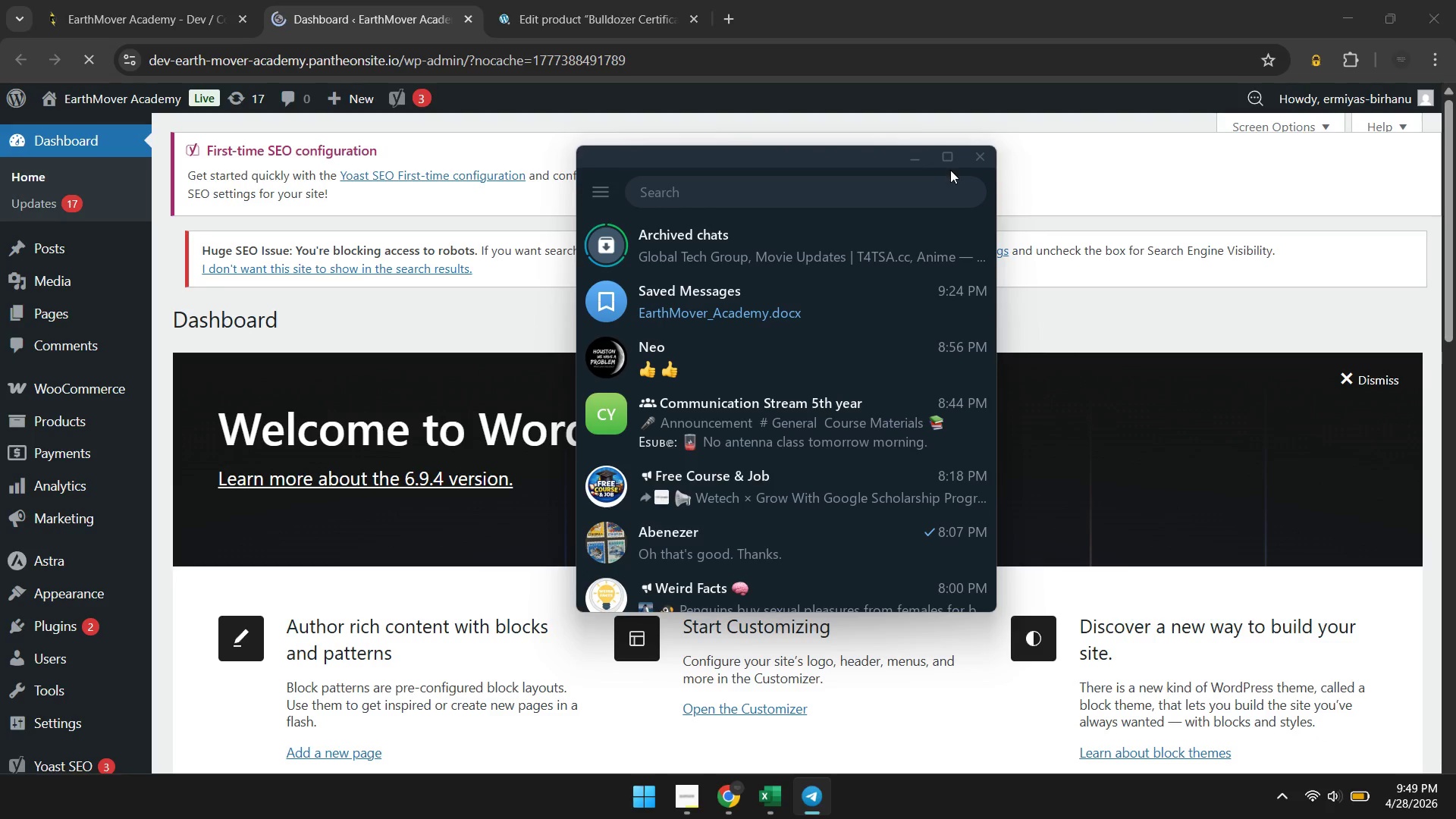 
left_click([972, 159])
 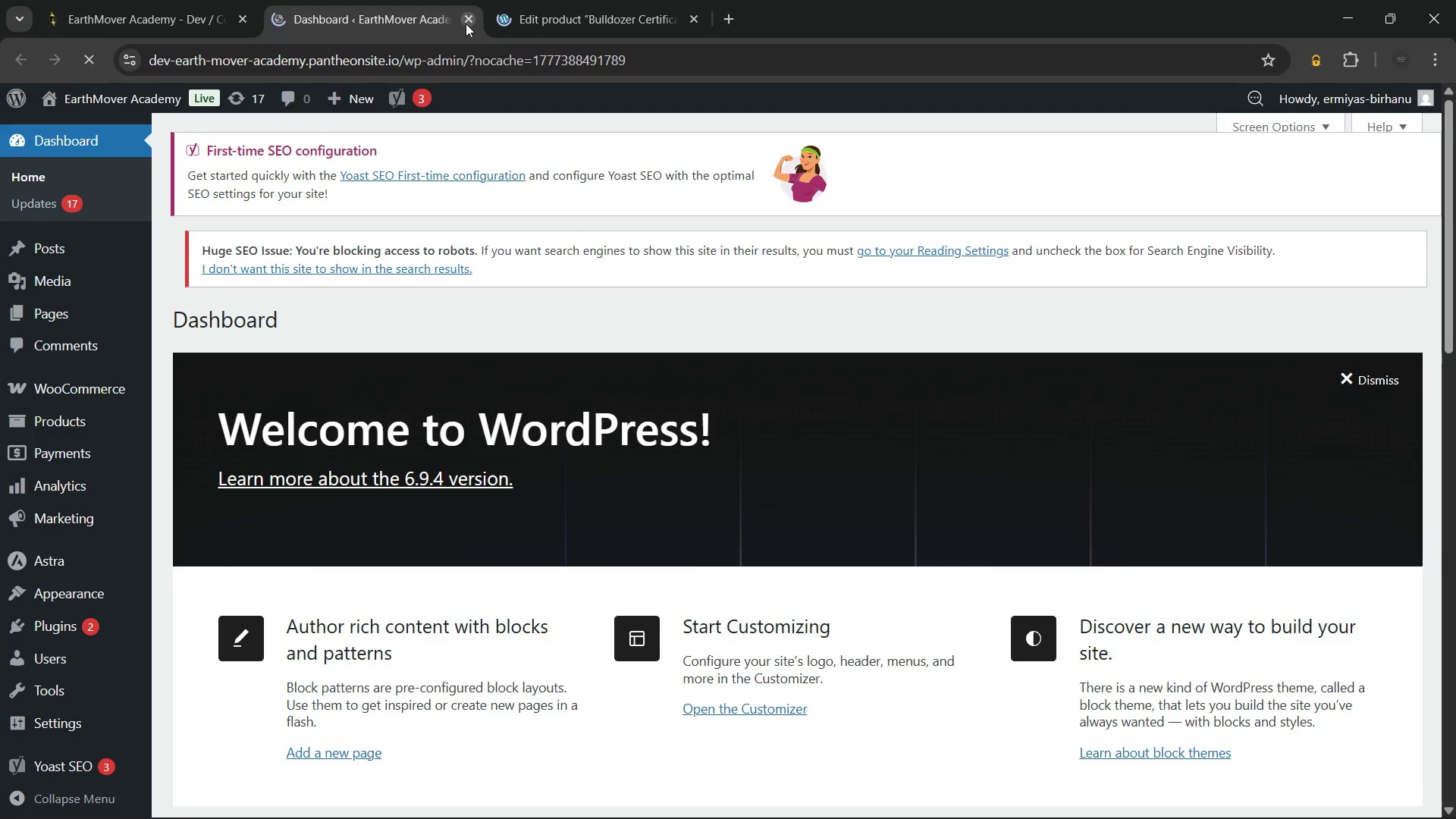 
left_click([553, 5])
 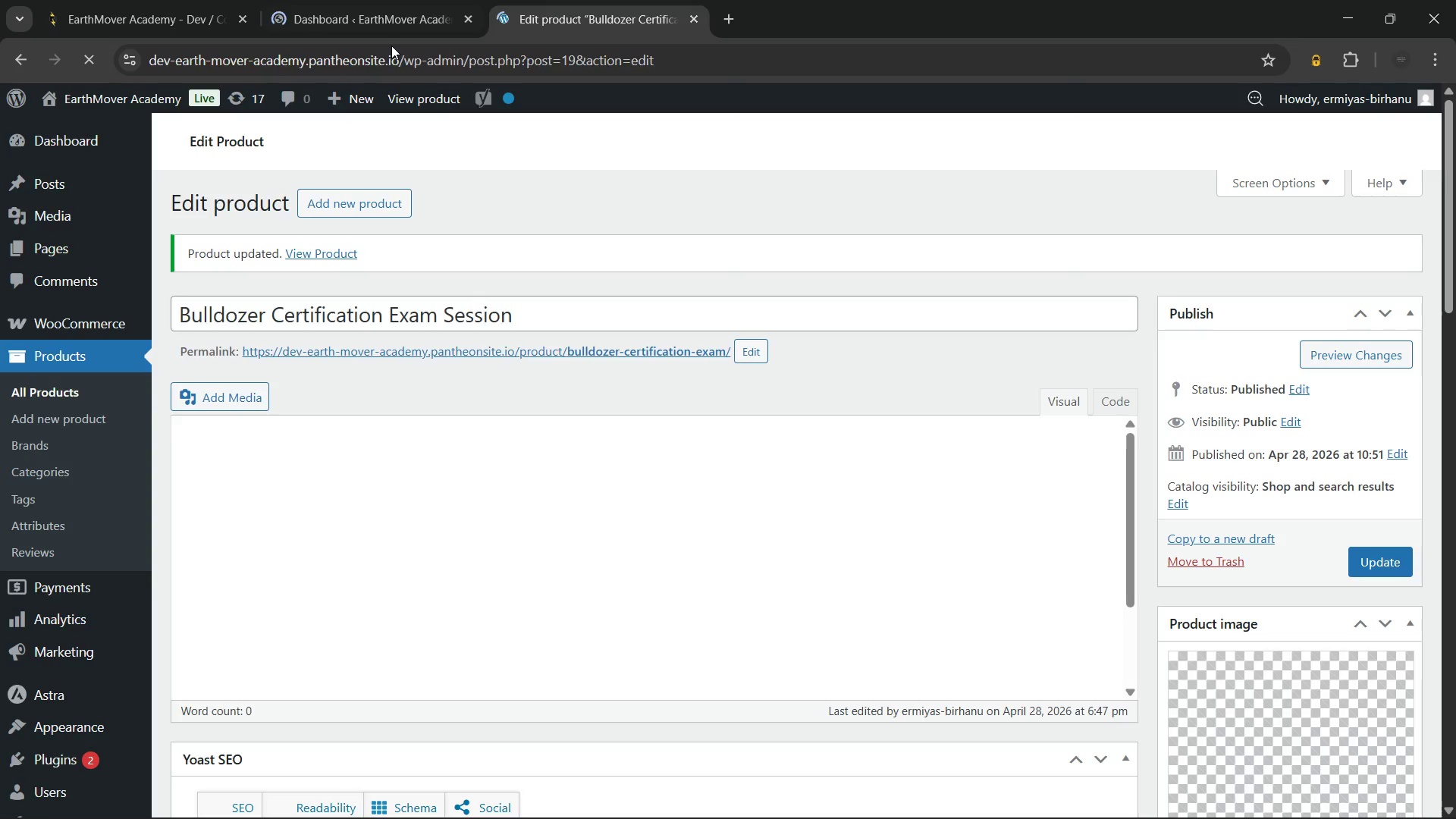 
mouse_move([465, 16])
 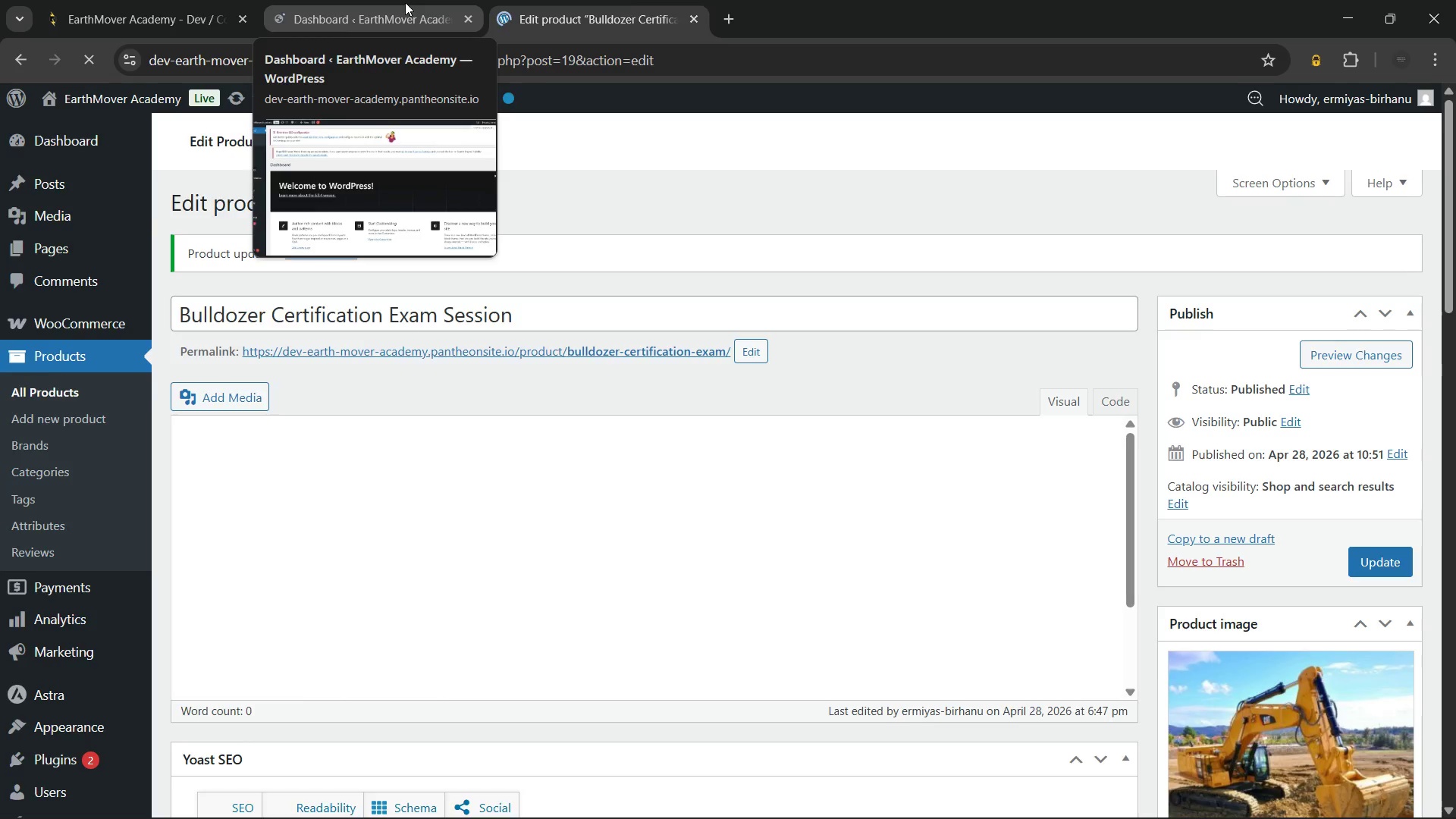 
left_click([405, 2])
 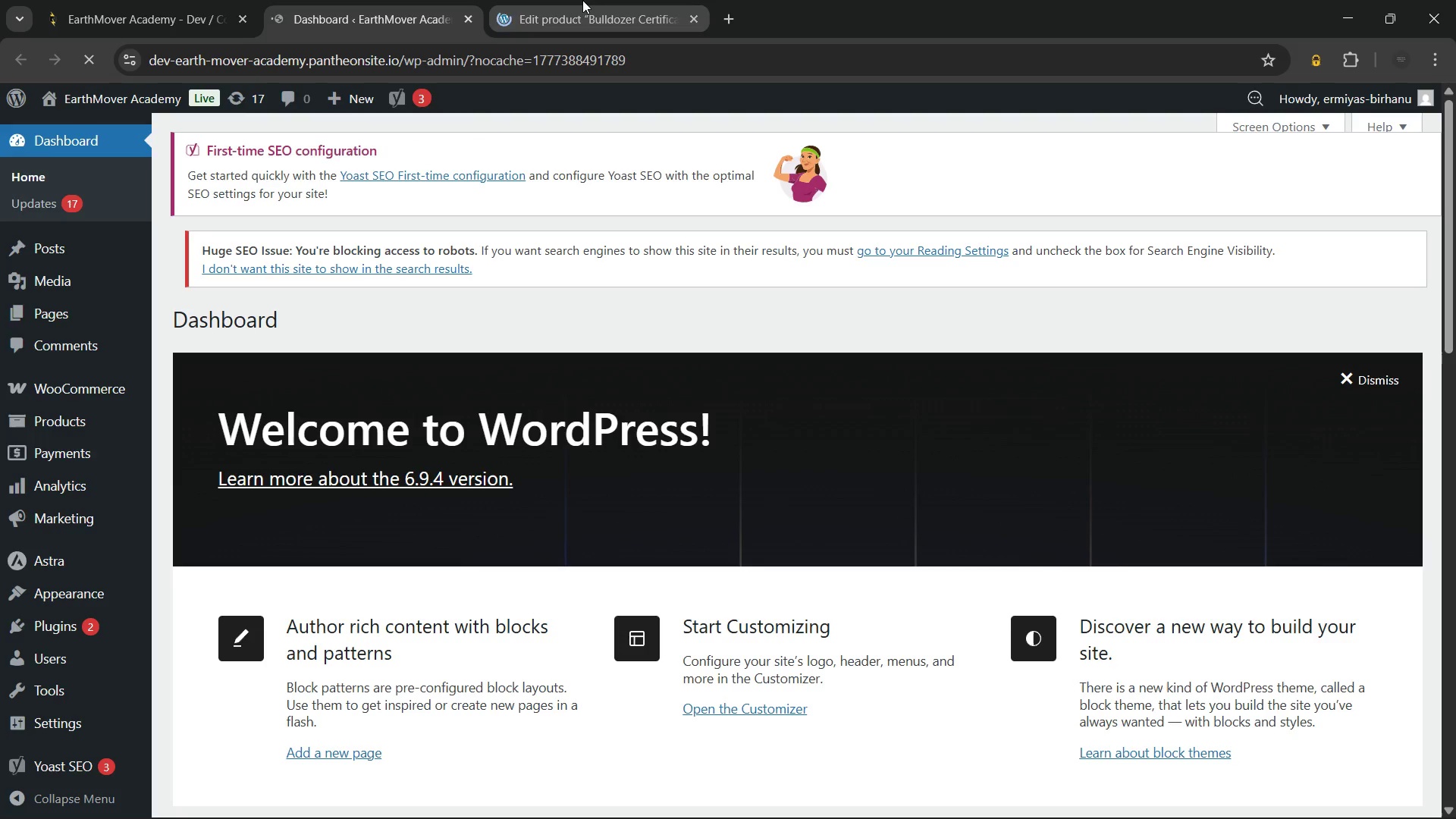 
left_click([584, 0])
 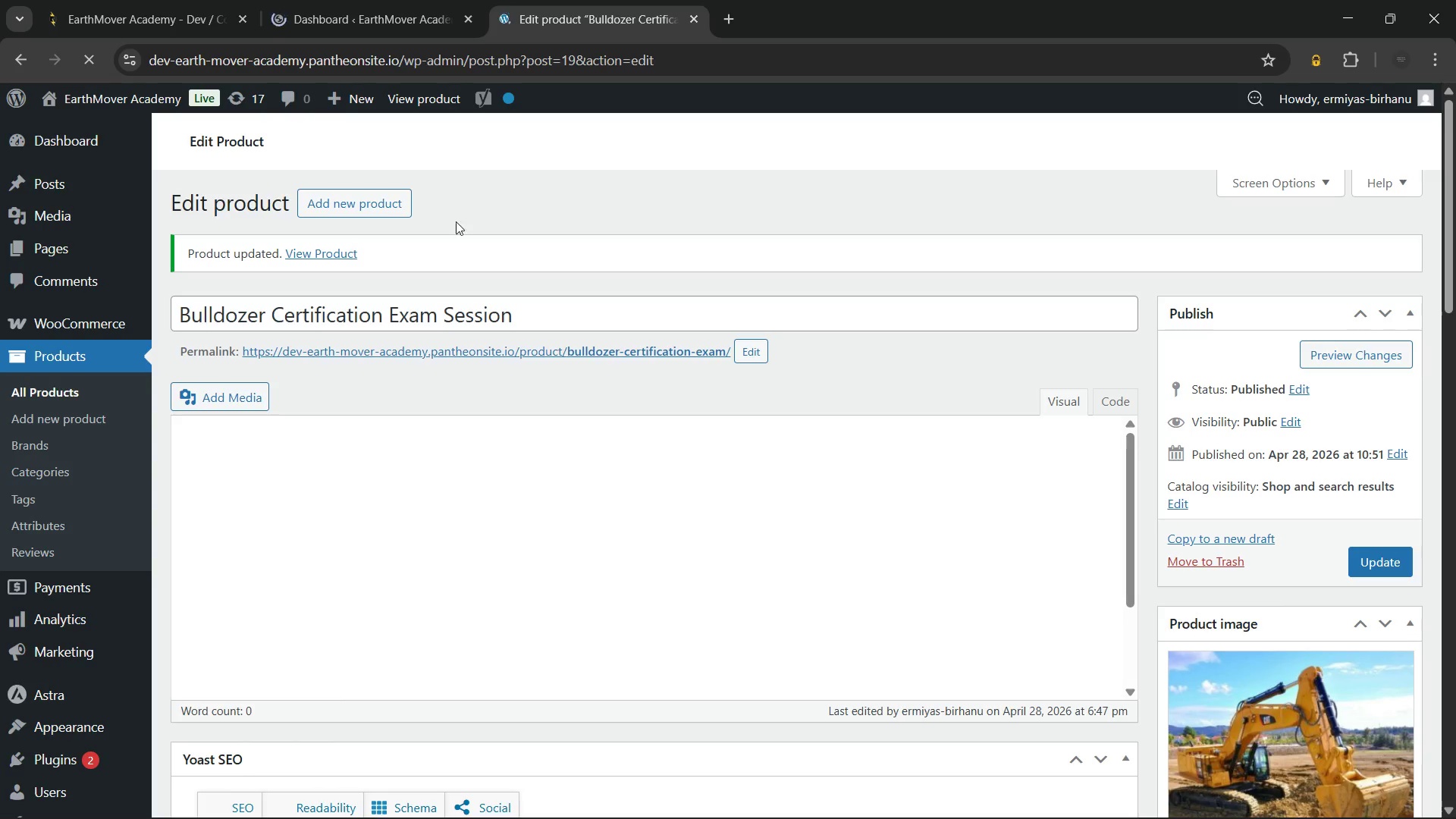 
wait(14.33)
 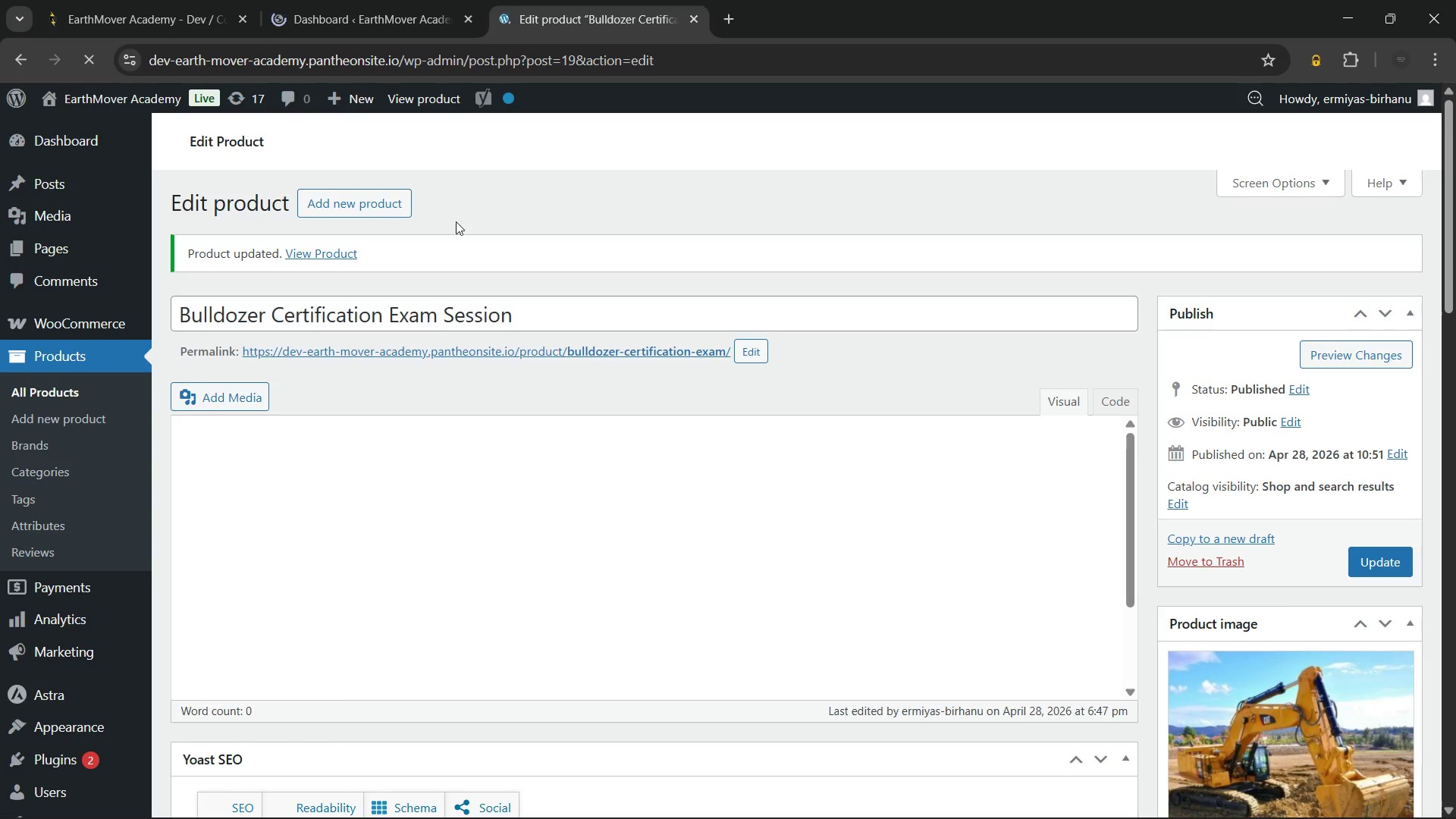 
scroll: coordinate [493, 387], scroll_direction: down, amount: 11.0
 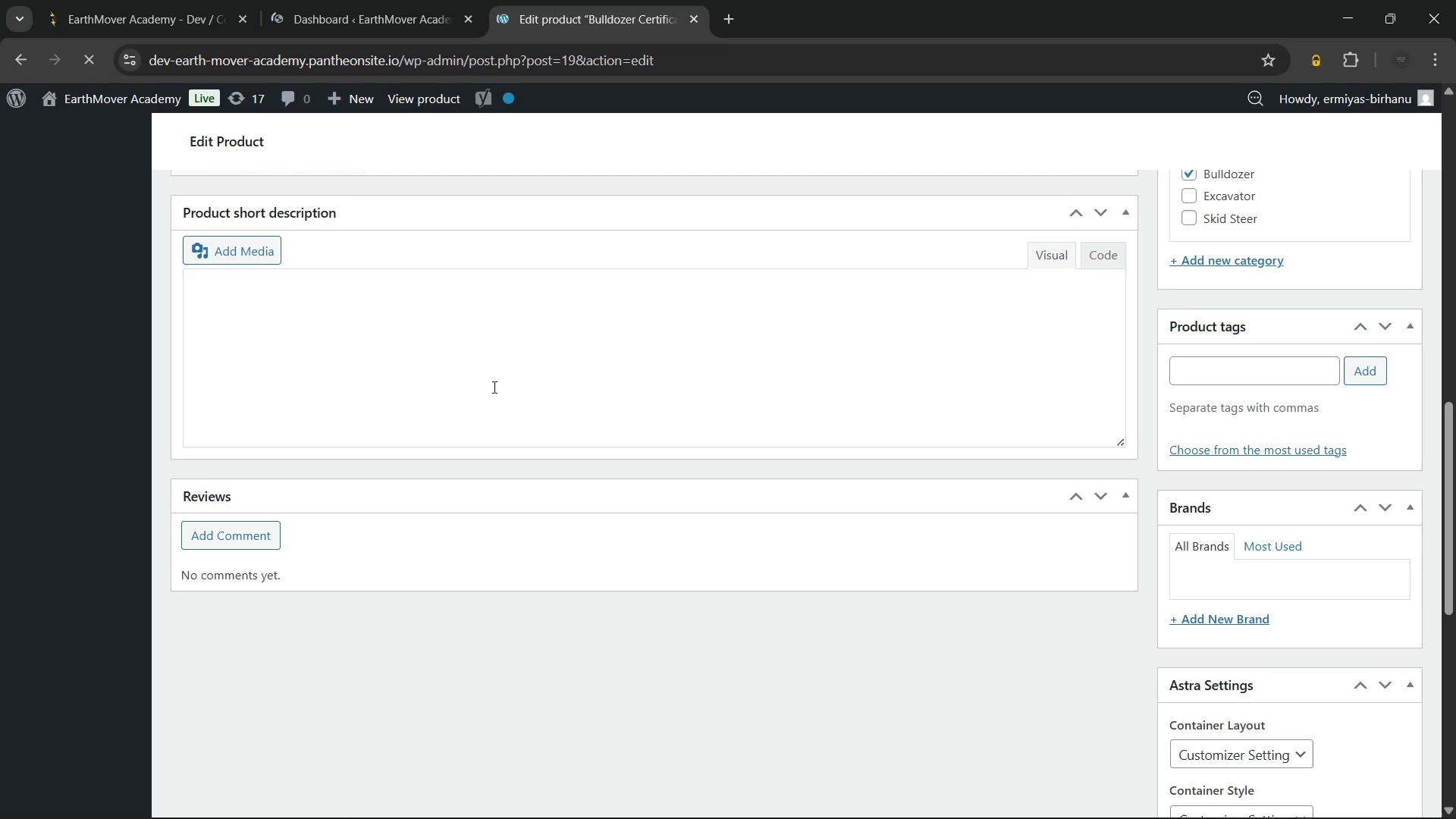 
scroll: coordinate [493, 387], scroll_direction: up, amount: 11.0
 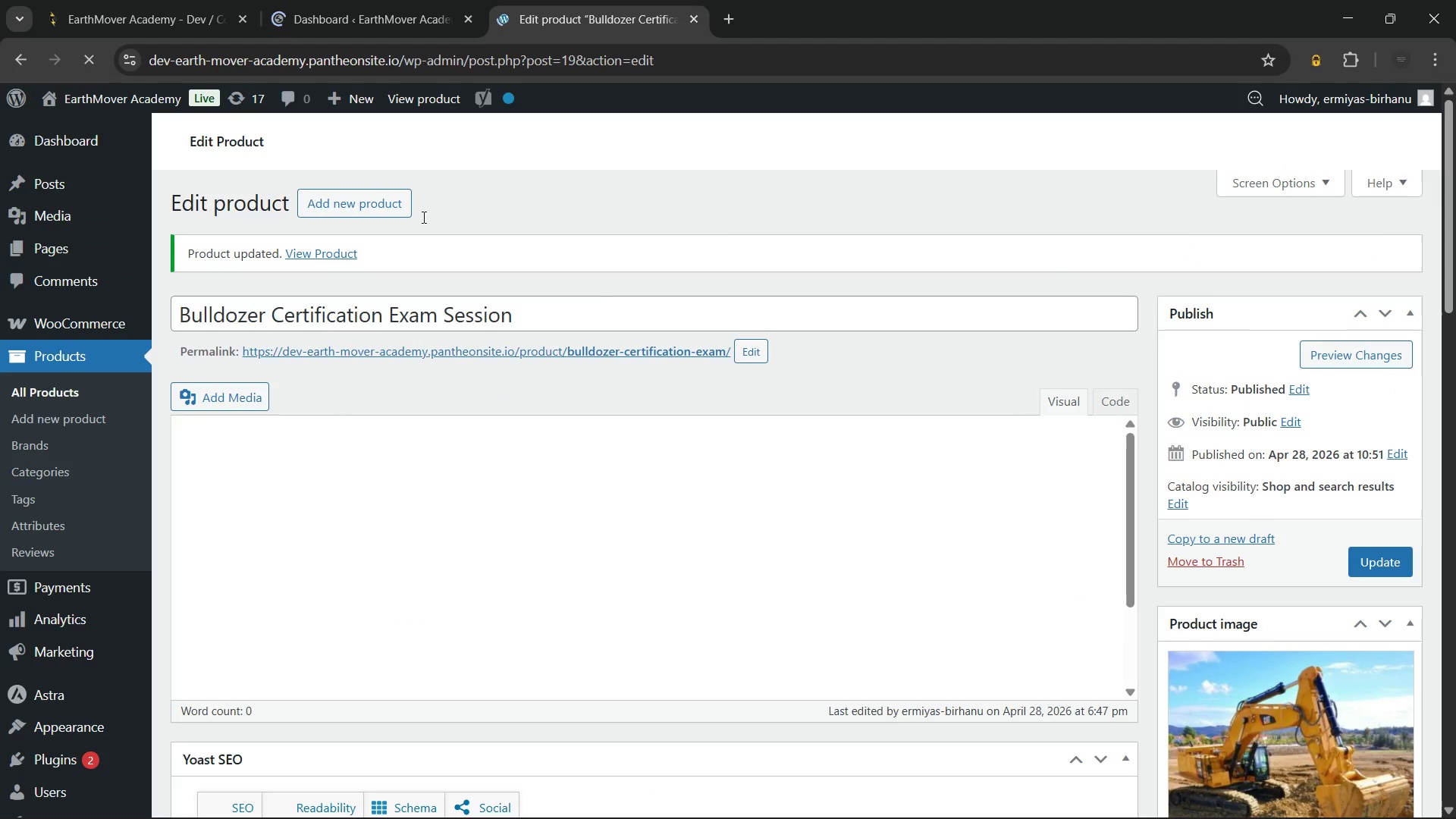 
left_click([351, 0])
 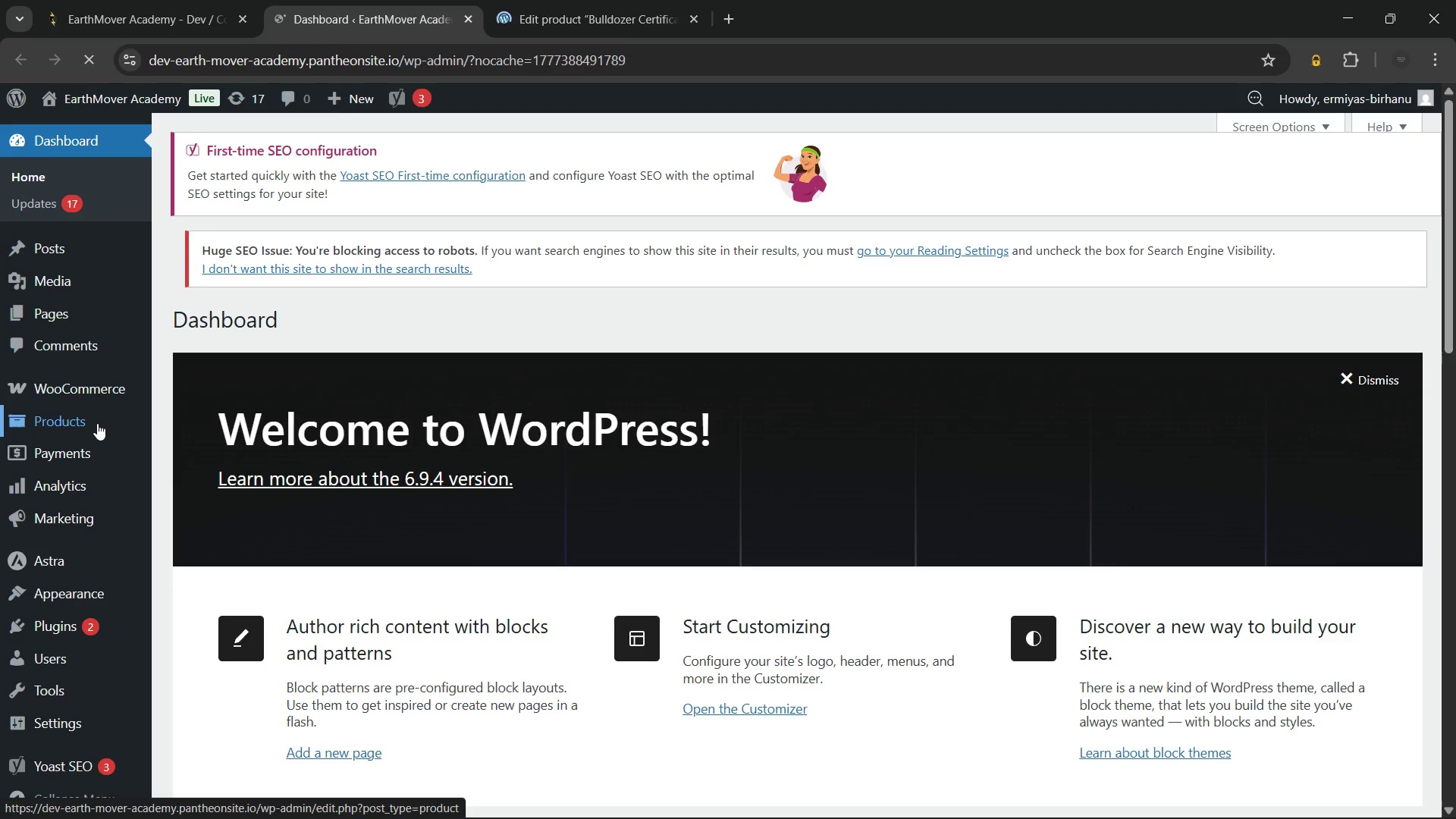 
left_click([97, 423])
 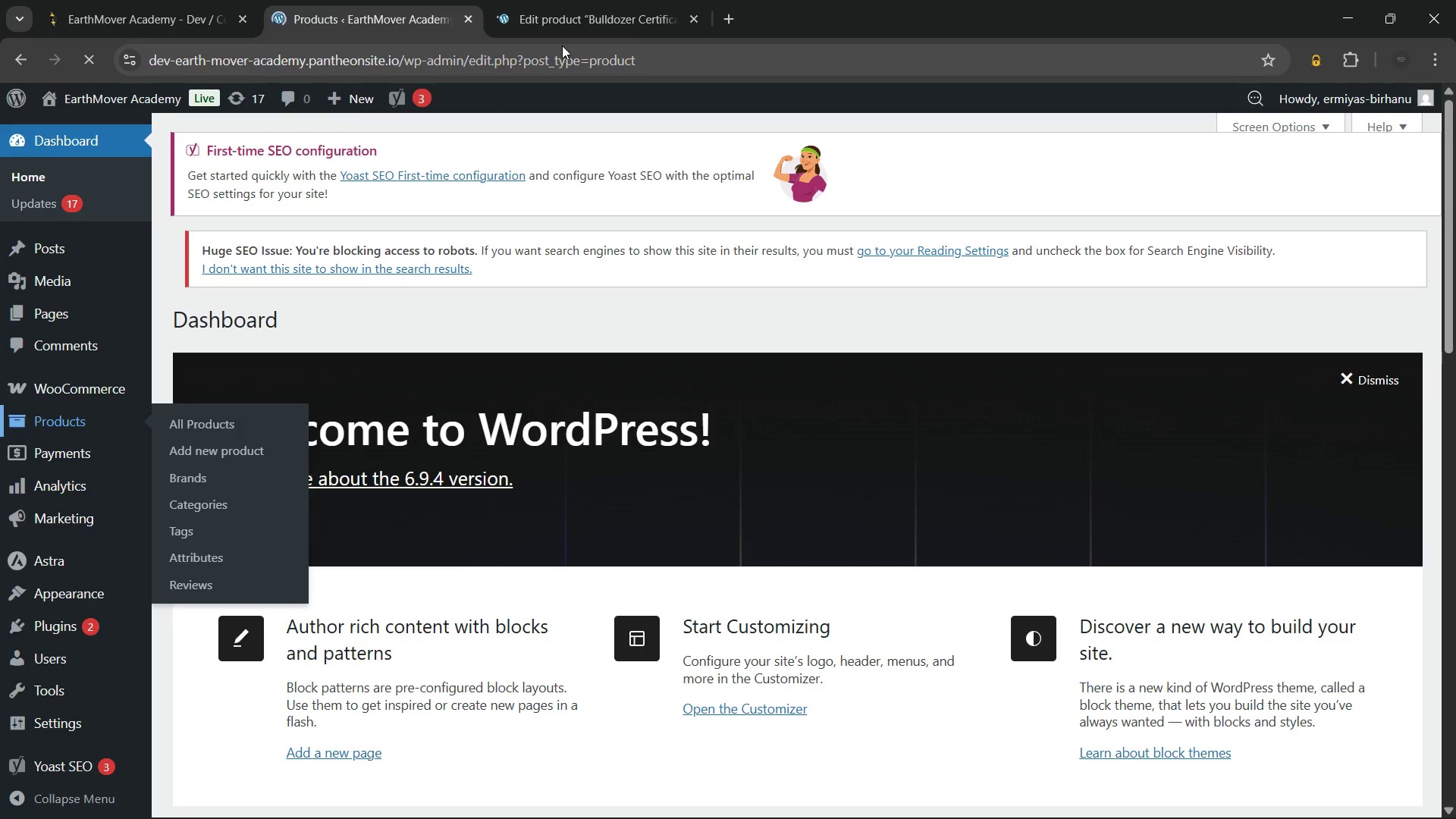 
left_click([592, 1])
 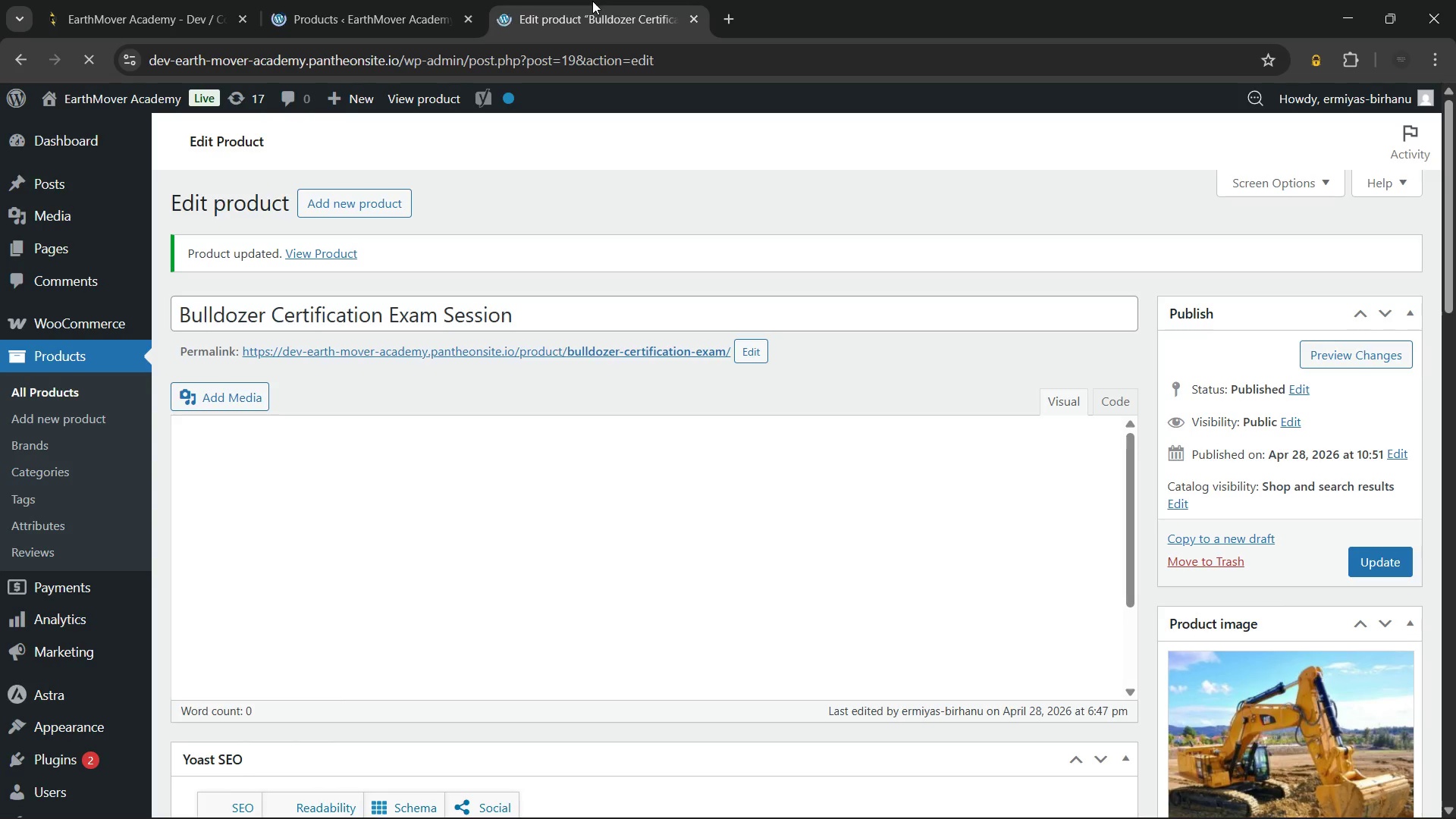 
left_click([381, 8])
 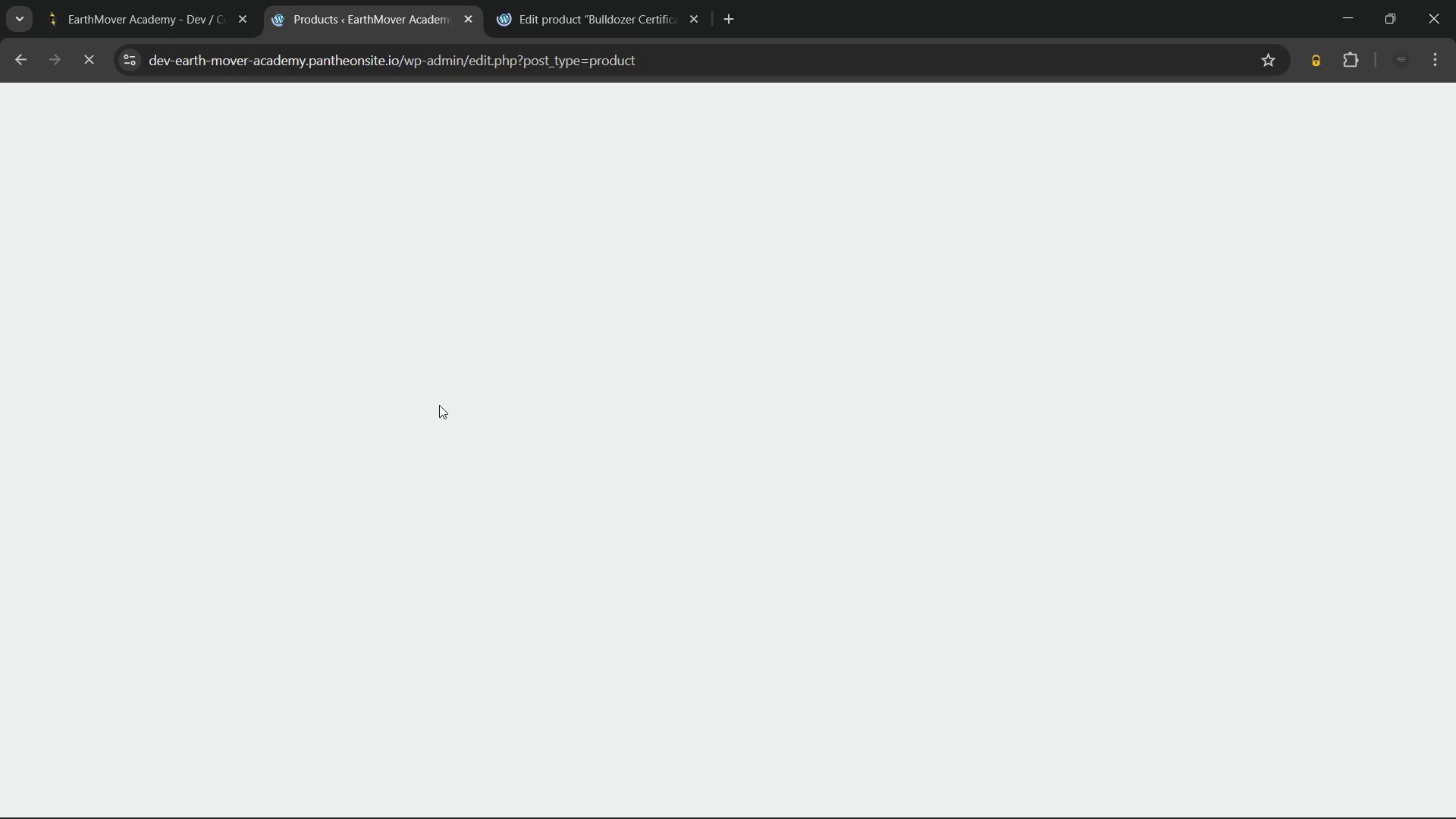 
wait(15.05)
 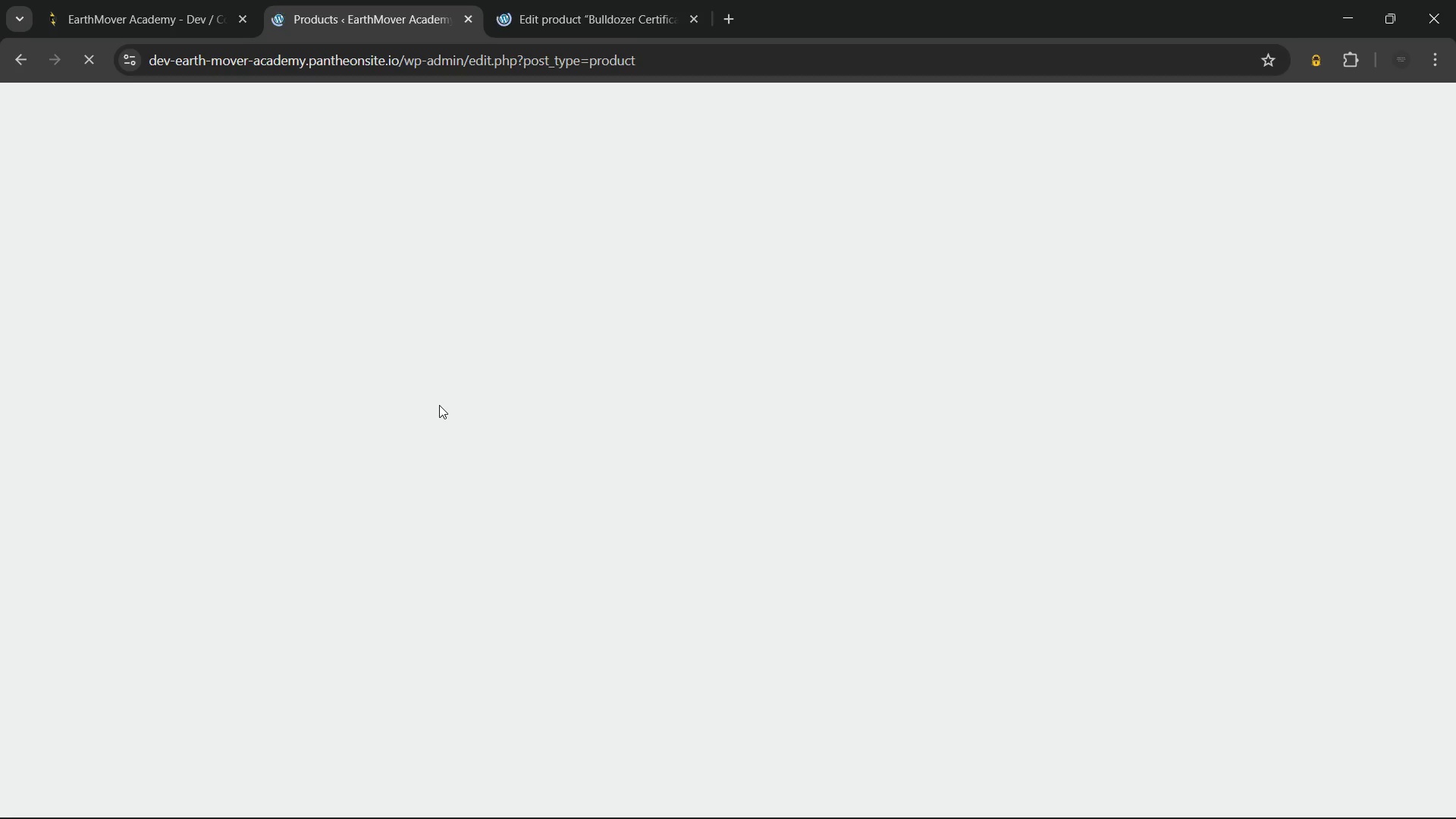 
left_click([594, 0])
 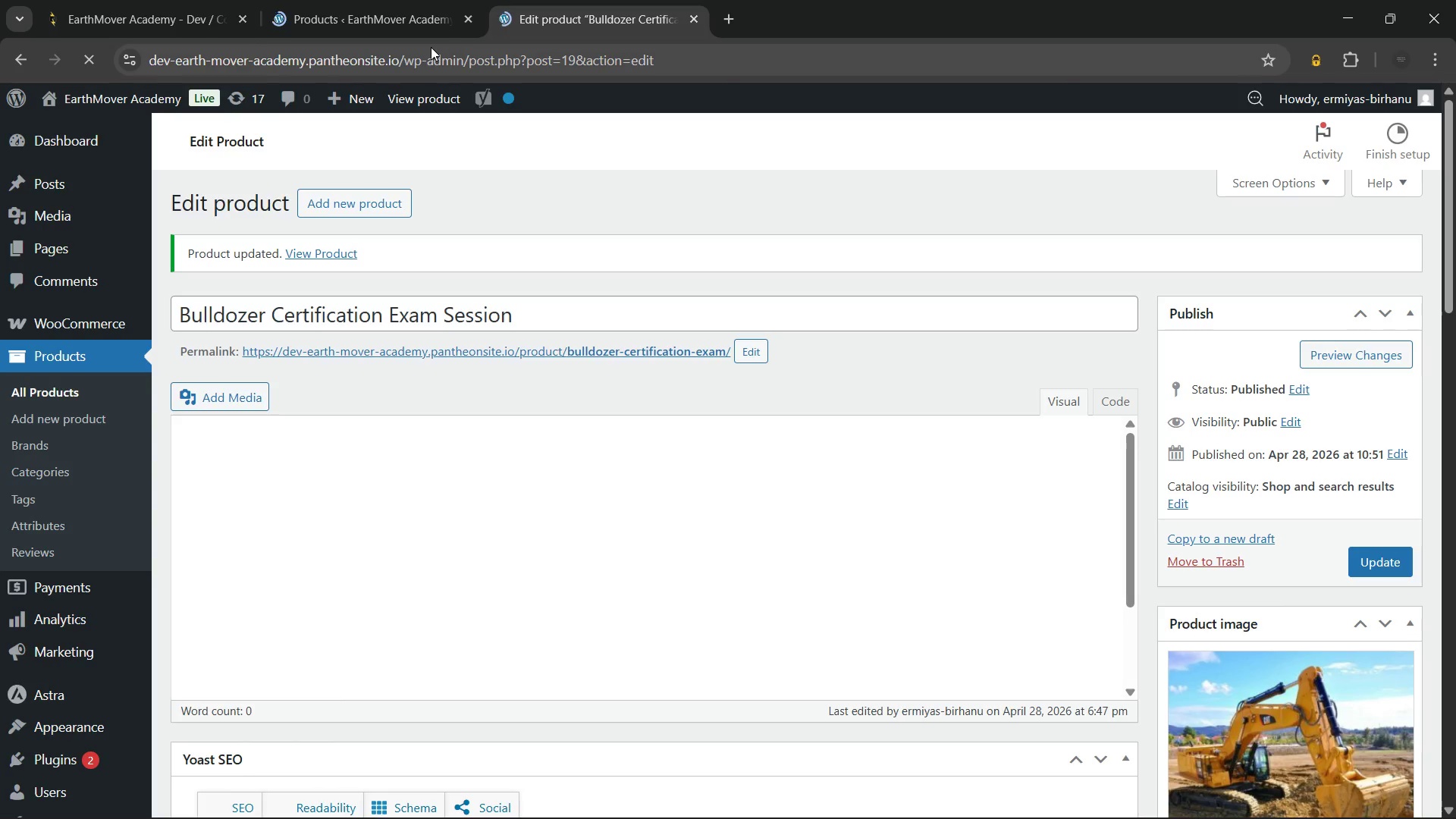 
left_click([334, 0])
 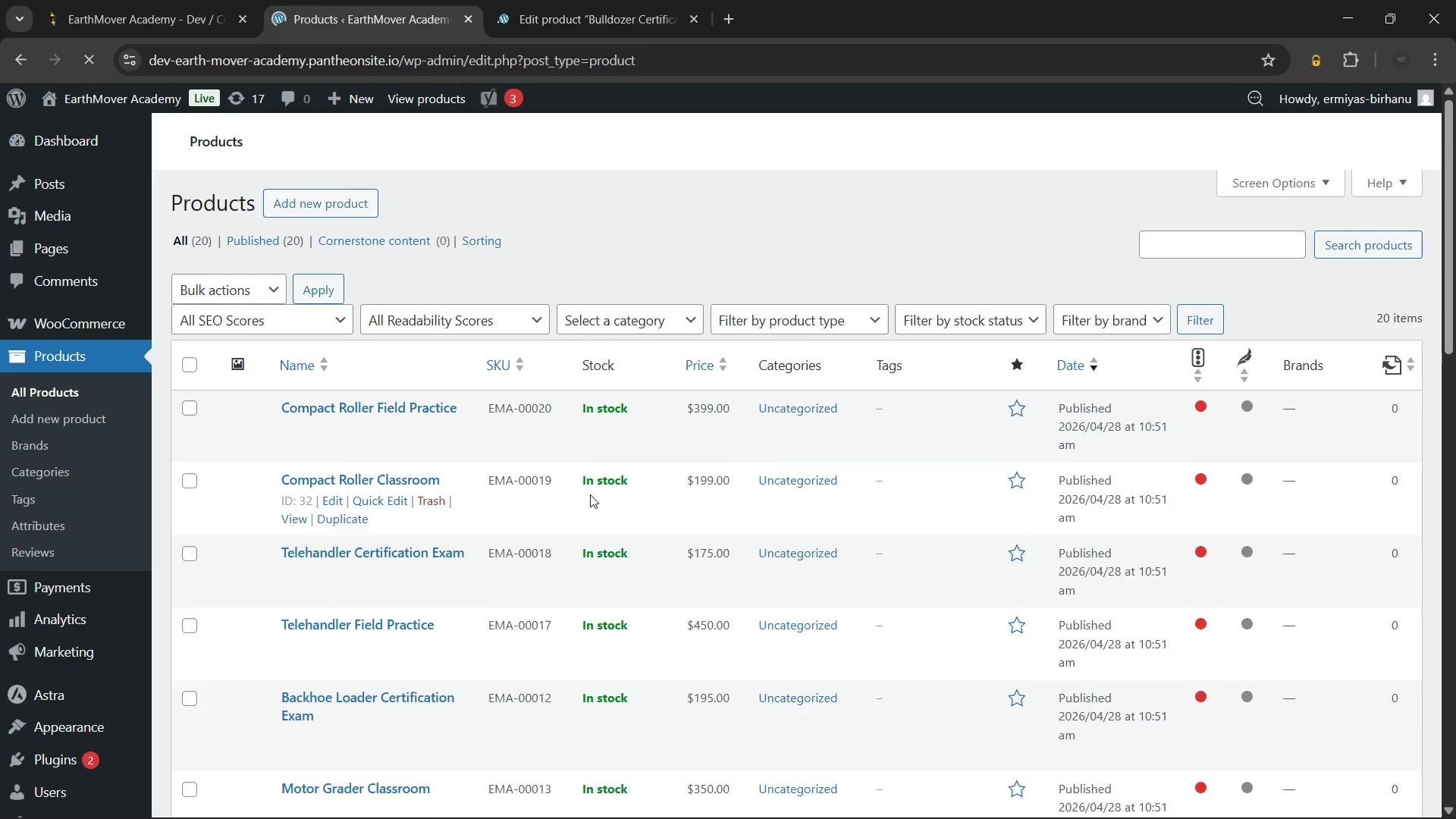 
wait(8.17)
 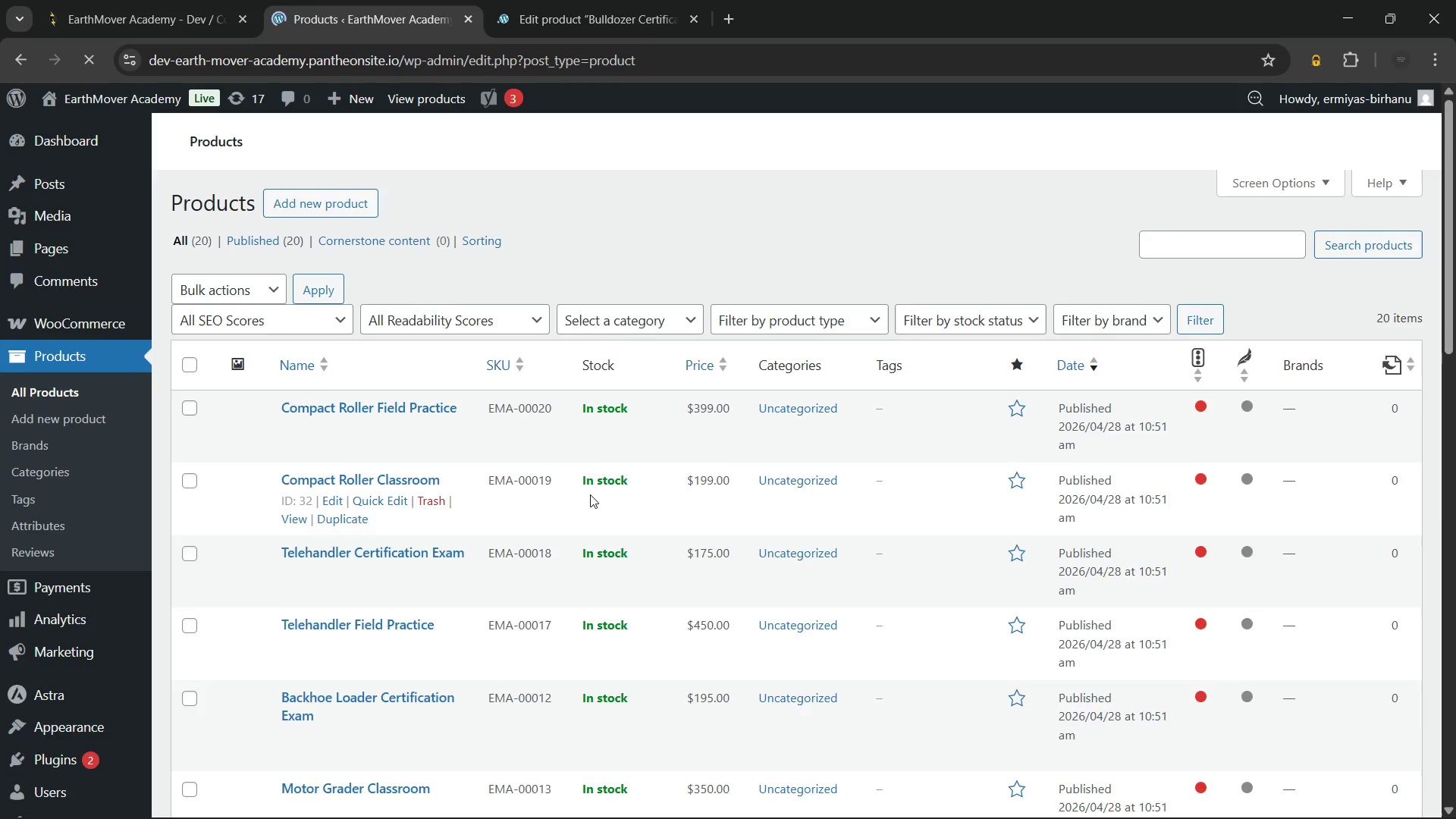 
left_click([635, 0])
 